 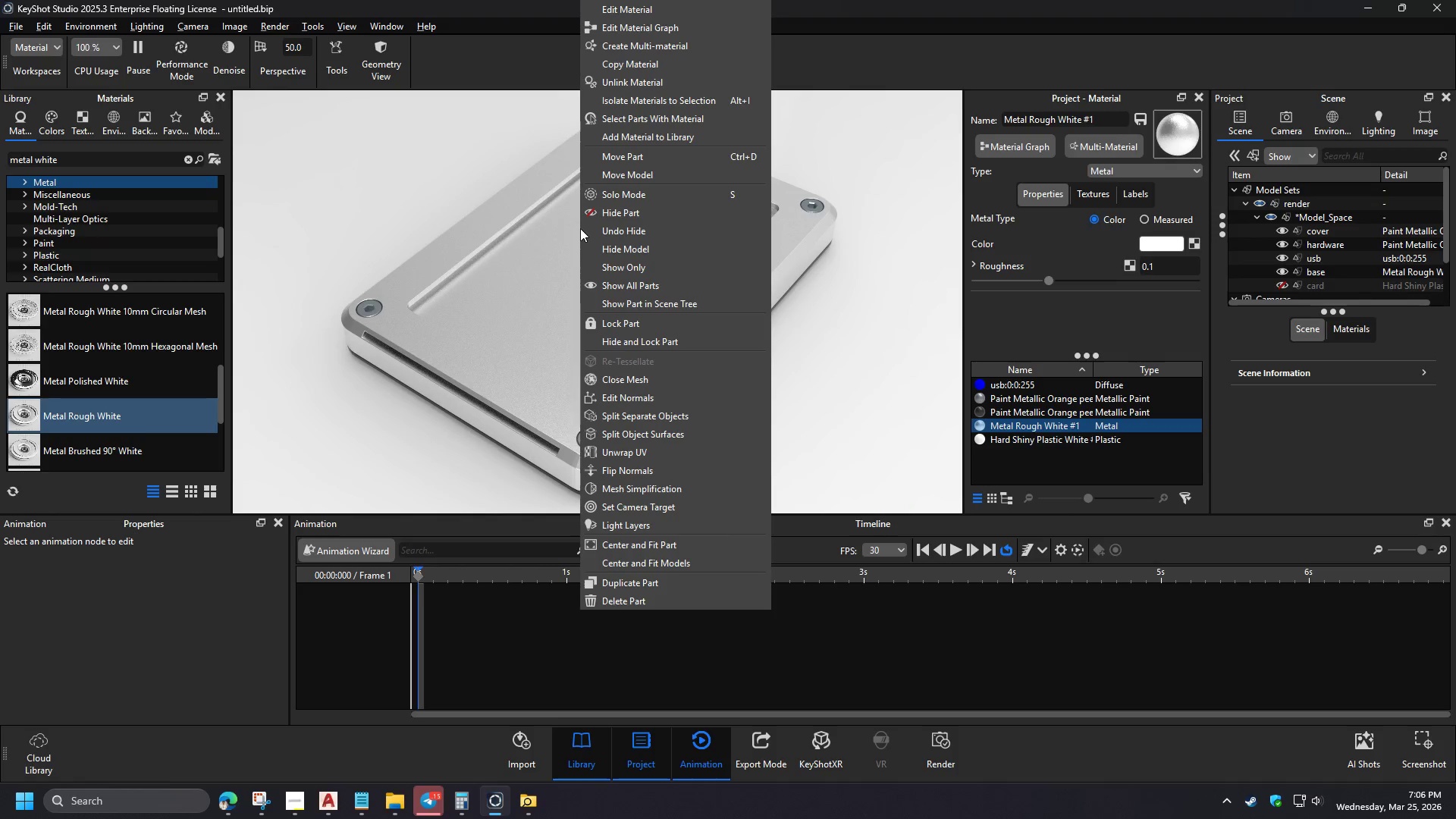 
left_click([495, 63])
 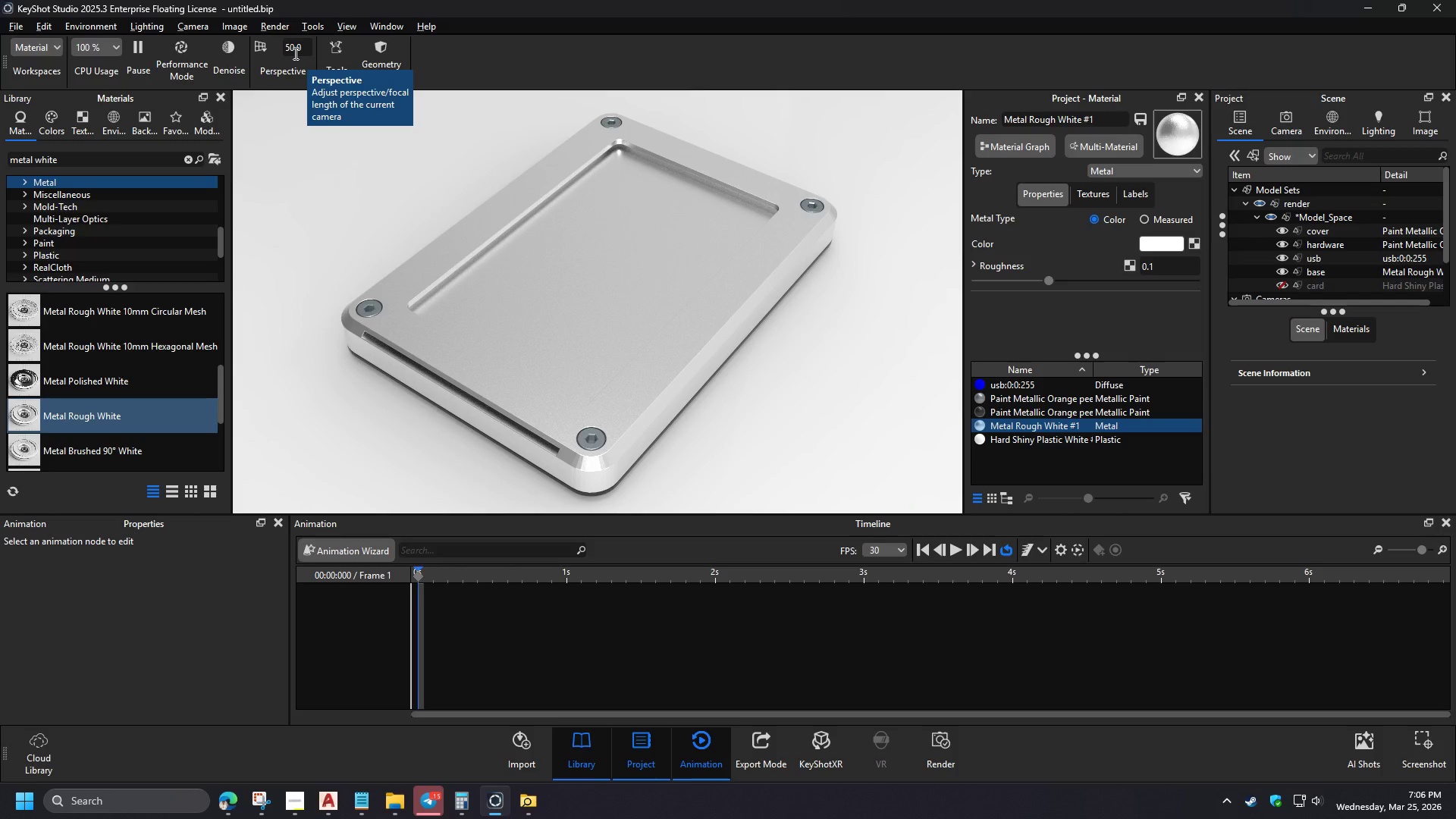 
left_click([268, 48])
 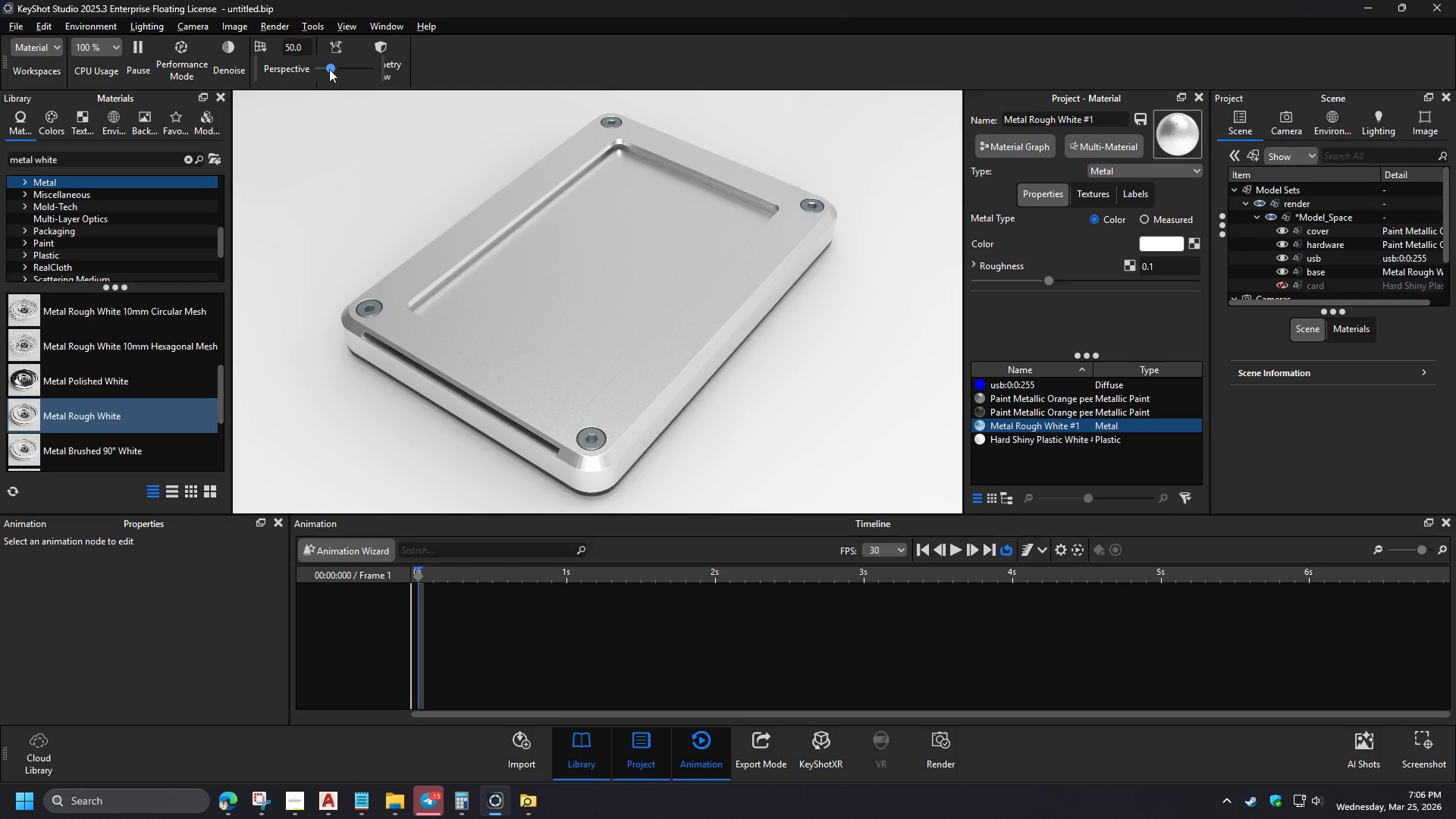 
left_click_drag(start_coordinate=[329, 69], to_coordinate=[326, 73])
 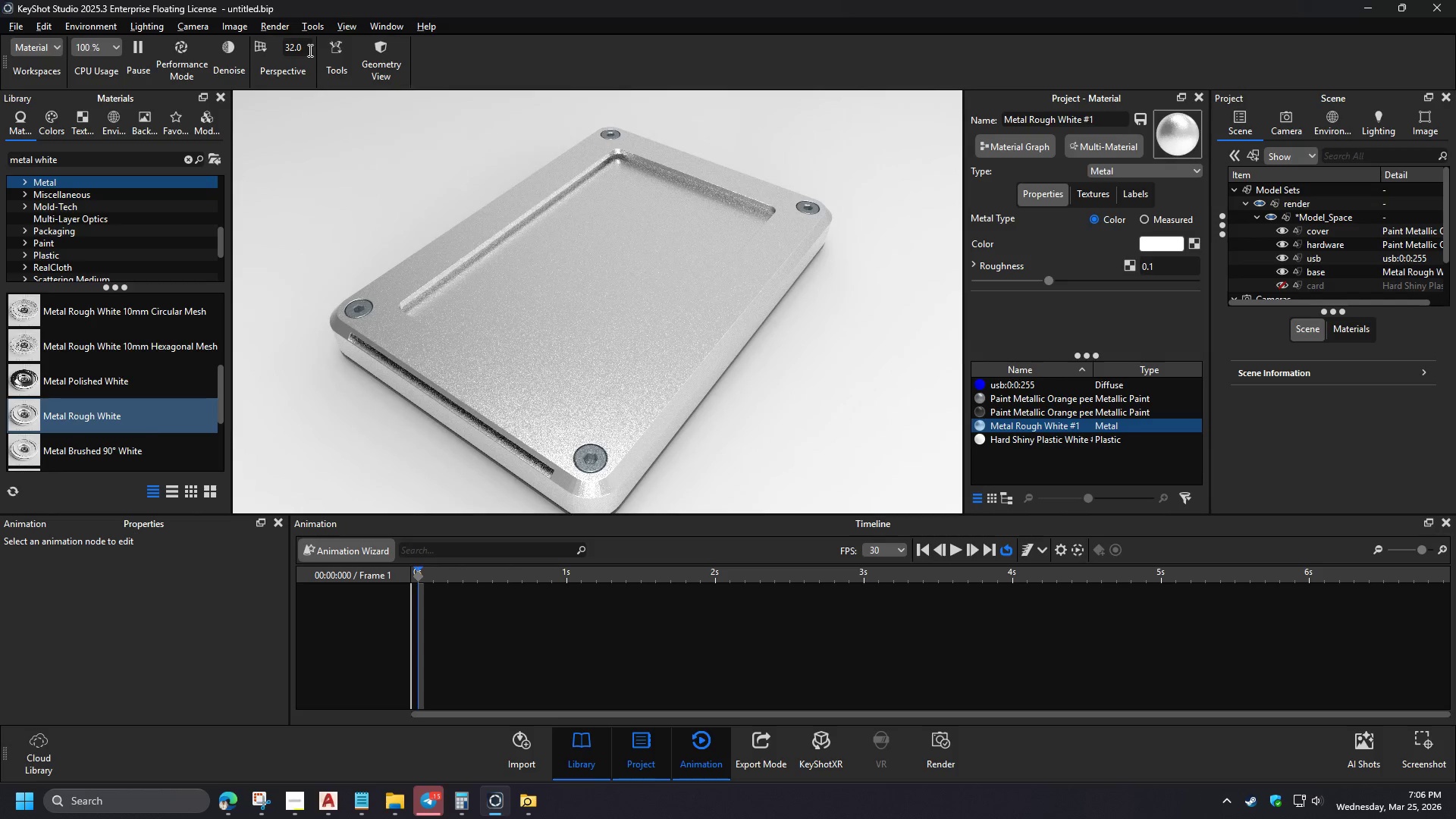 
left_click_drag(start_coordinate=[309, 50], to_coordinate=[280, 49])
 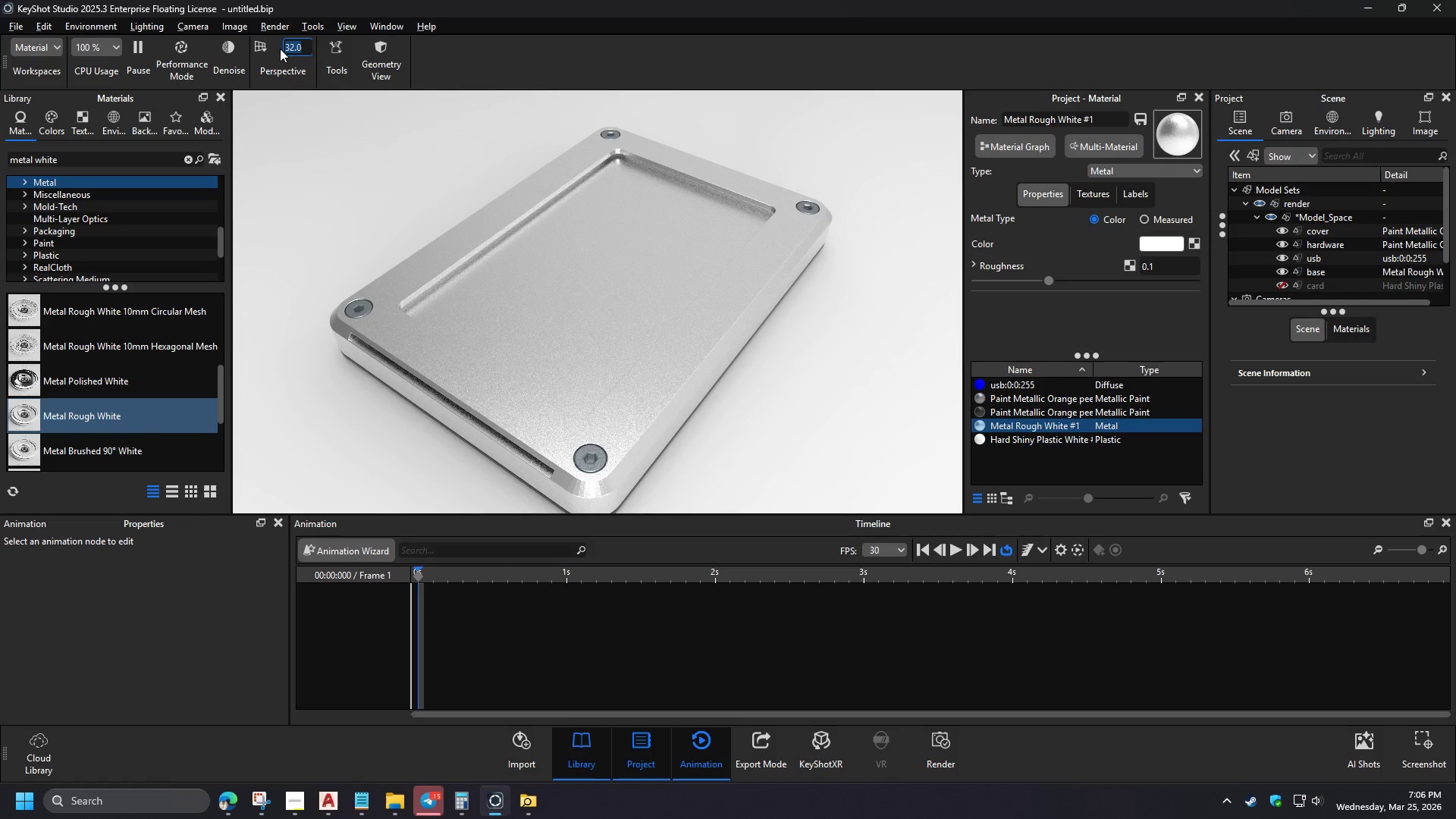 
key(Numpad4)
 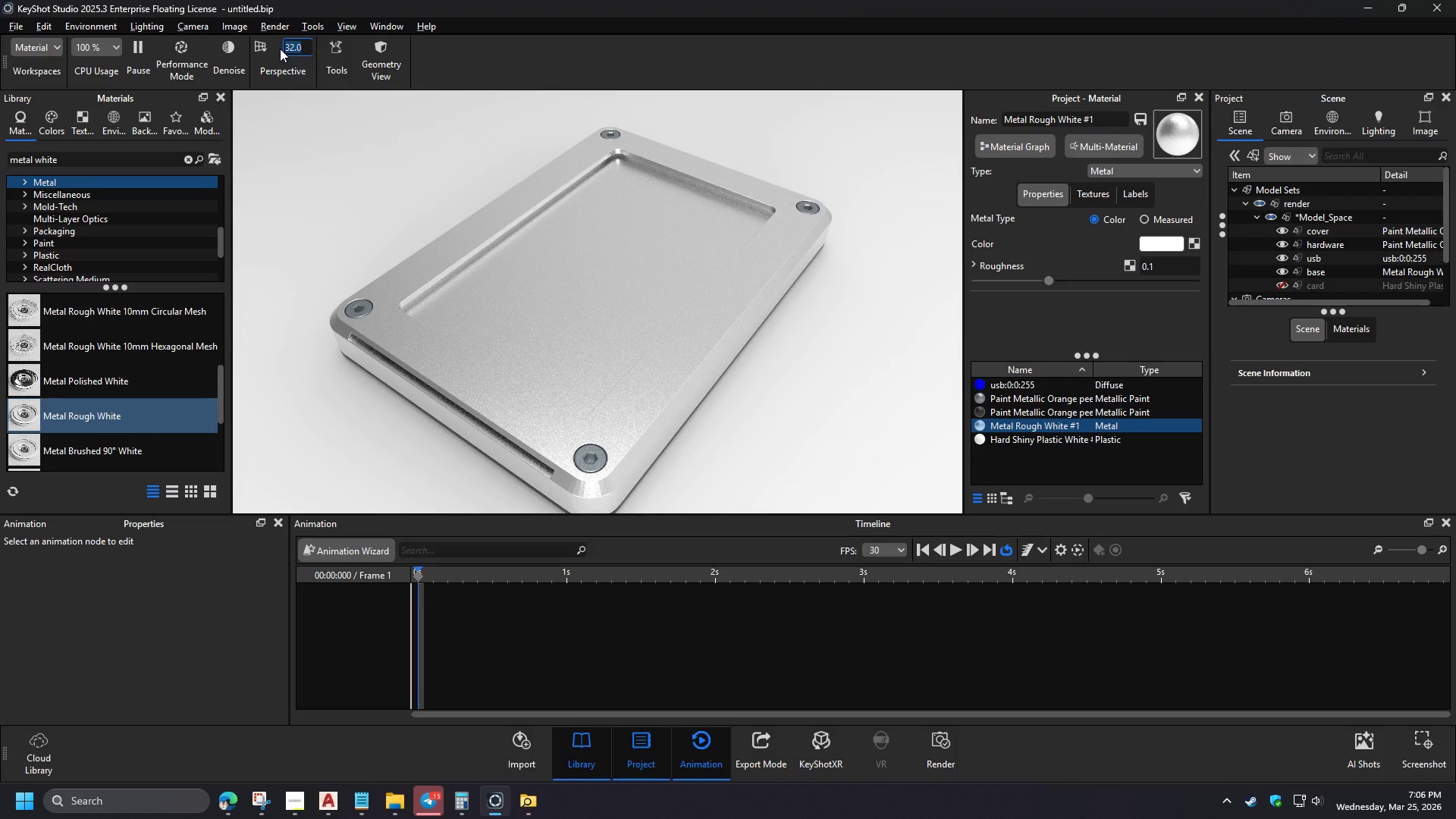 
key(Numpad0)
 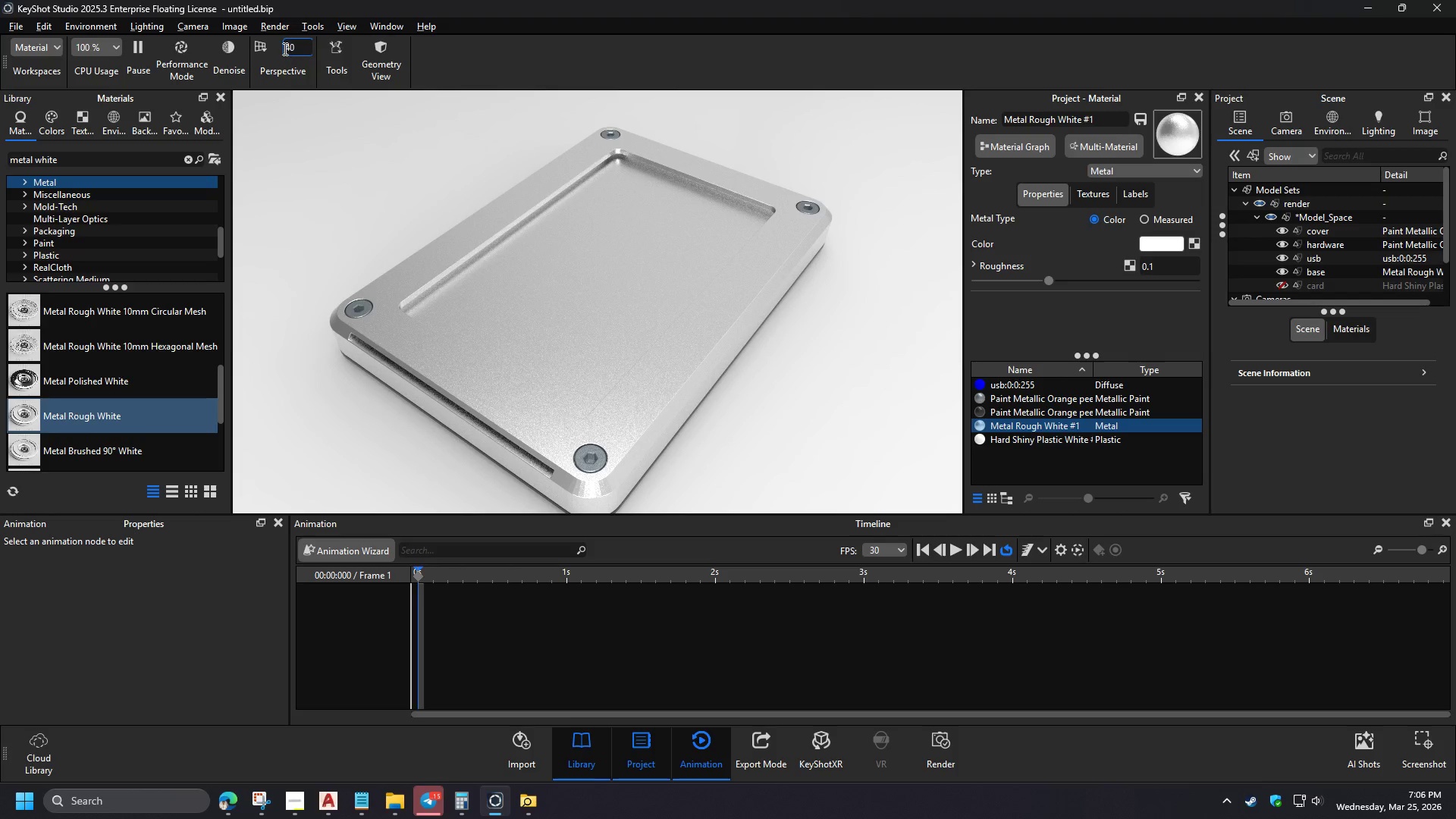 
key(NumpadEnter)
 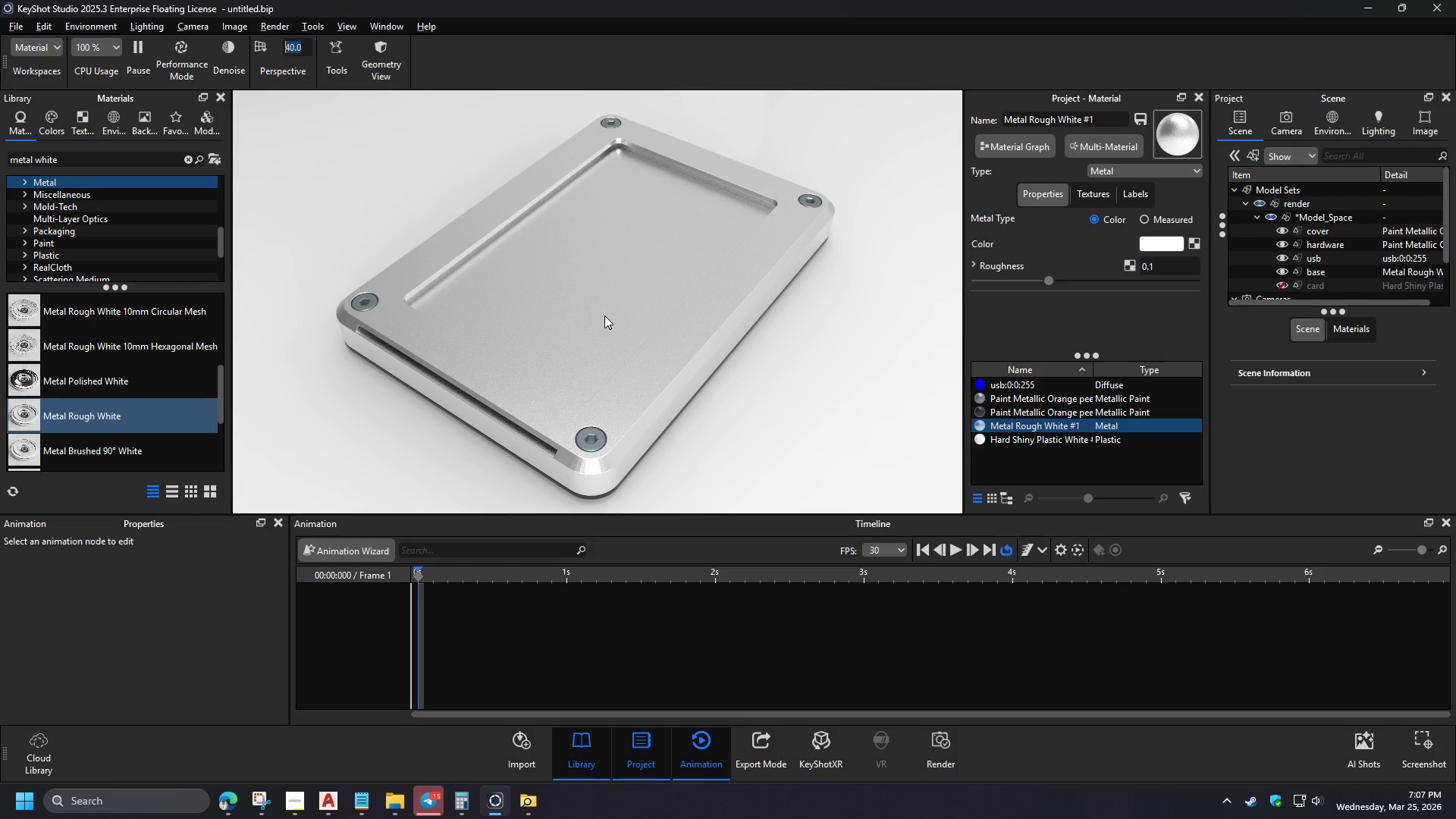 
wait(18.47)
 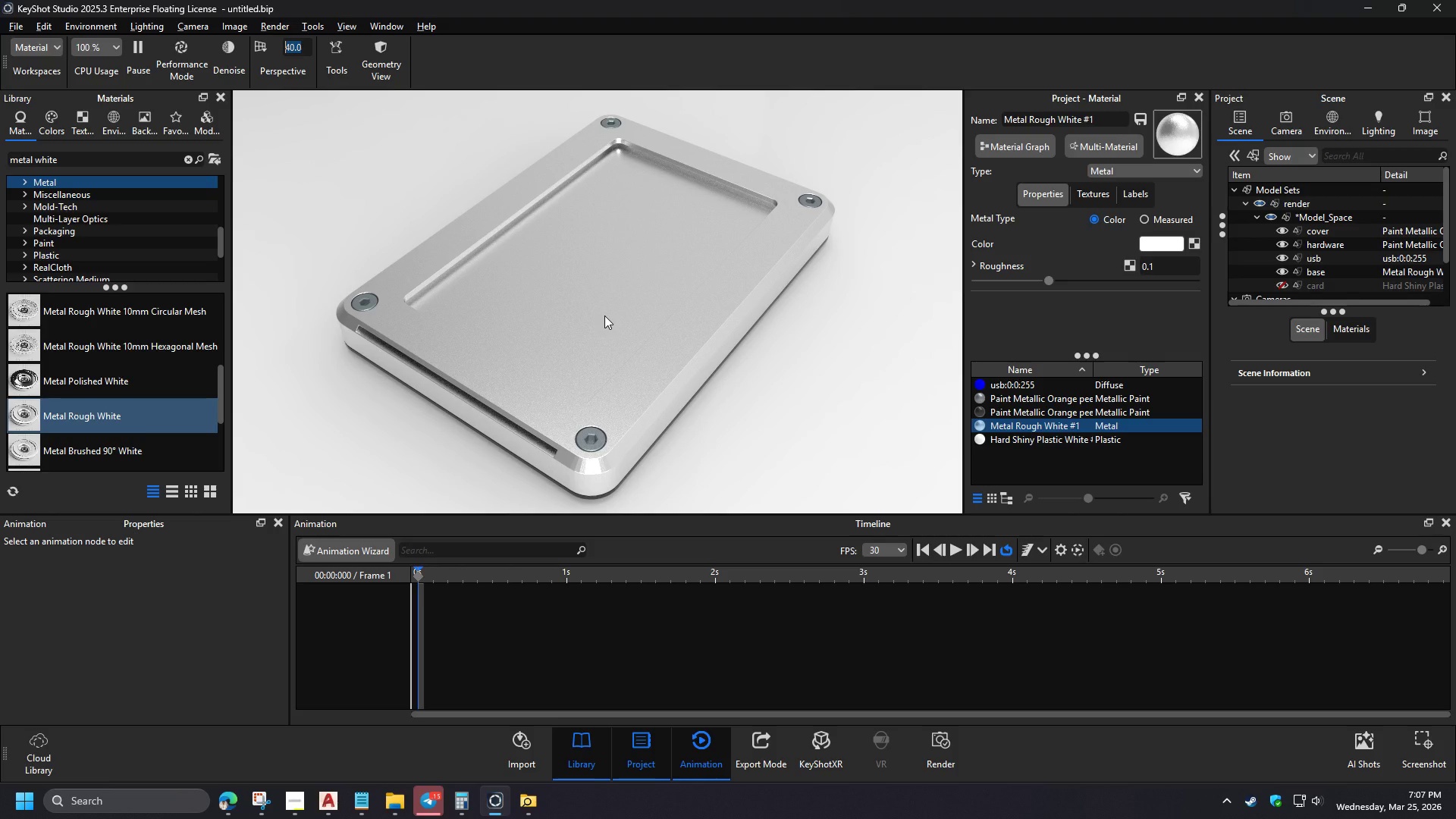 
key(Escape)
 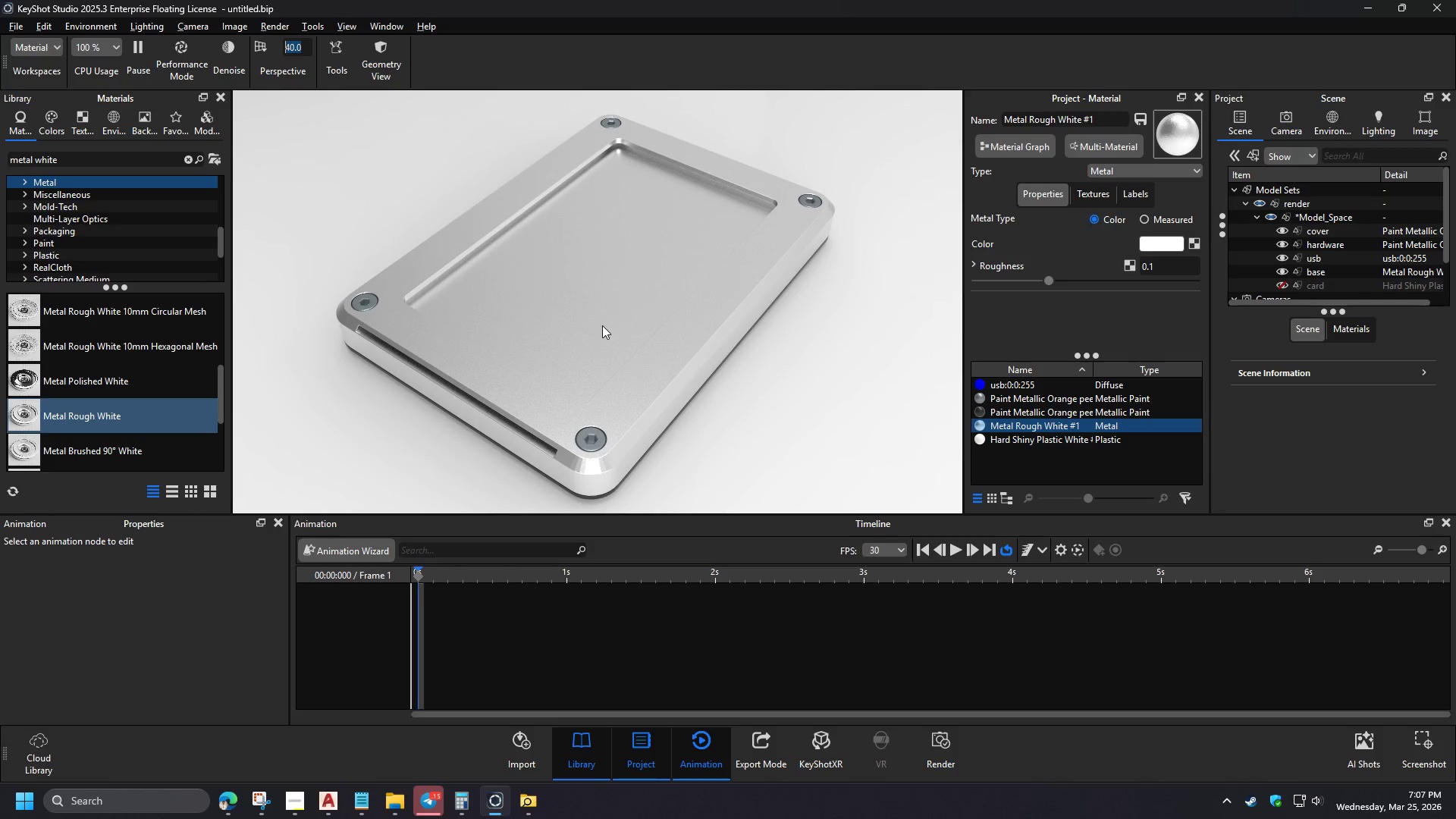 
wait(6.97)
 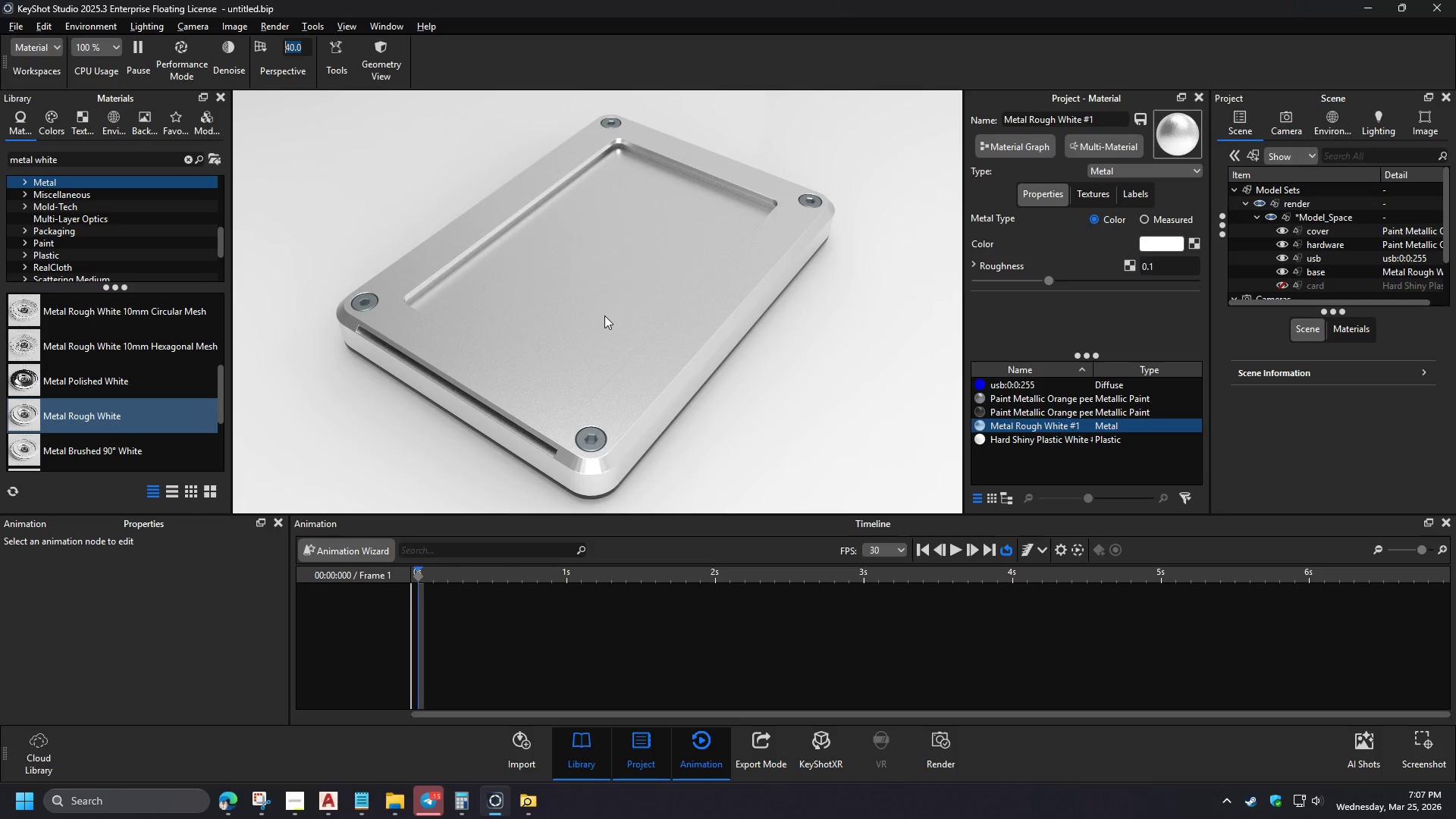 
left_click([601, 327])
 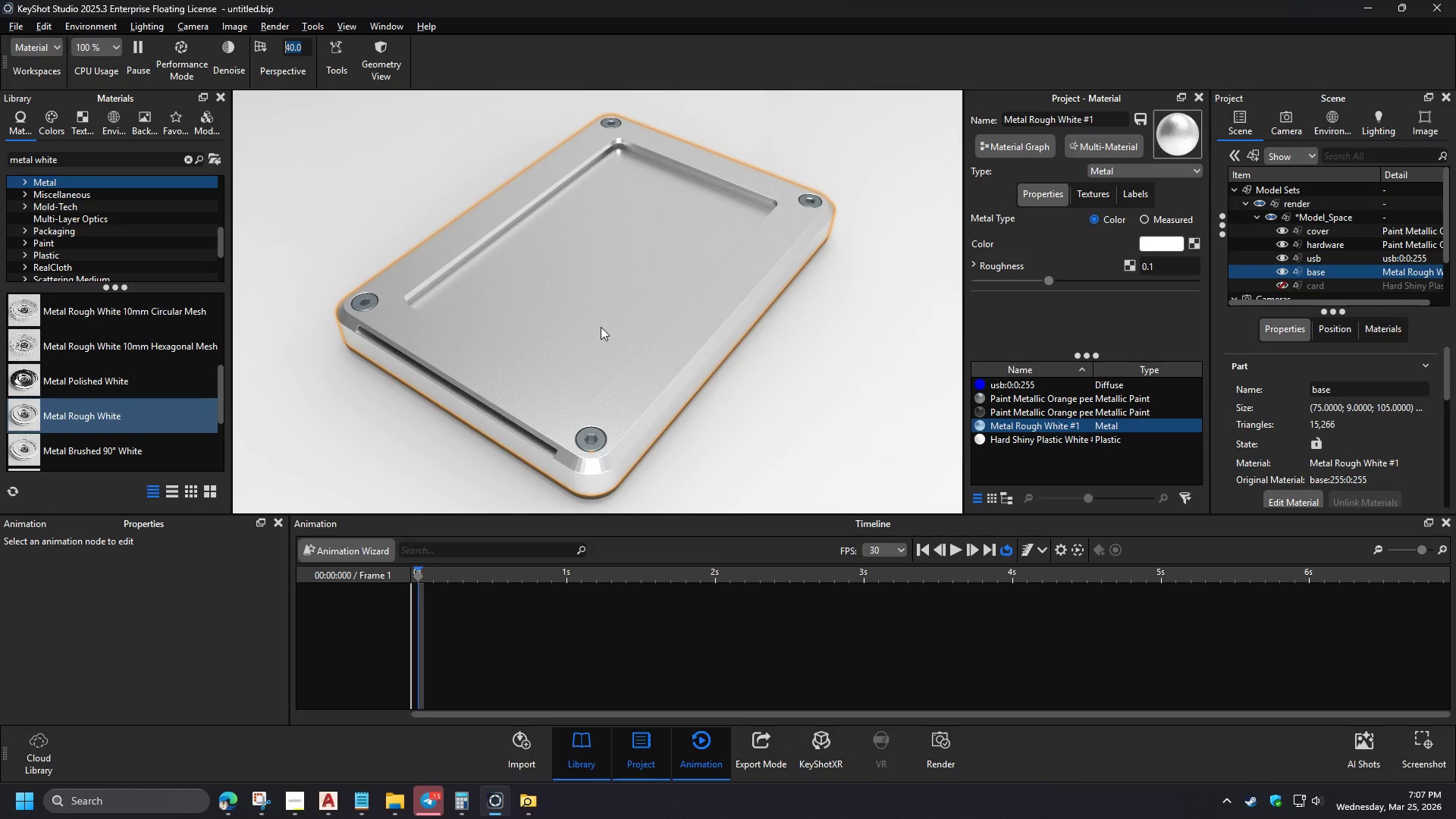 
left_click([802, 396])
 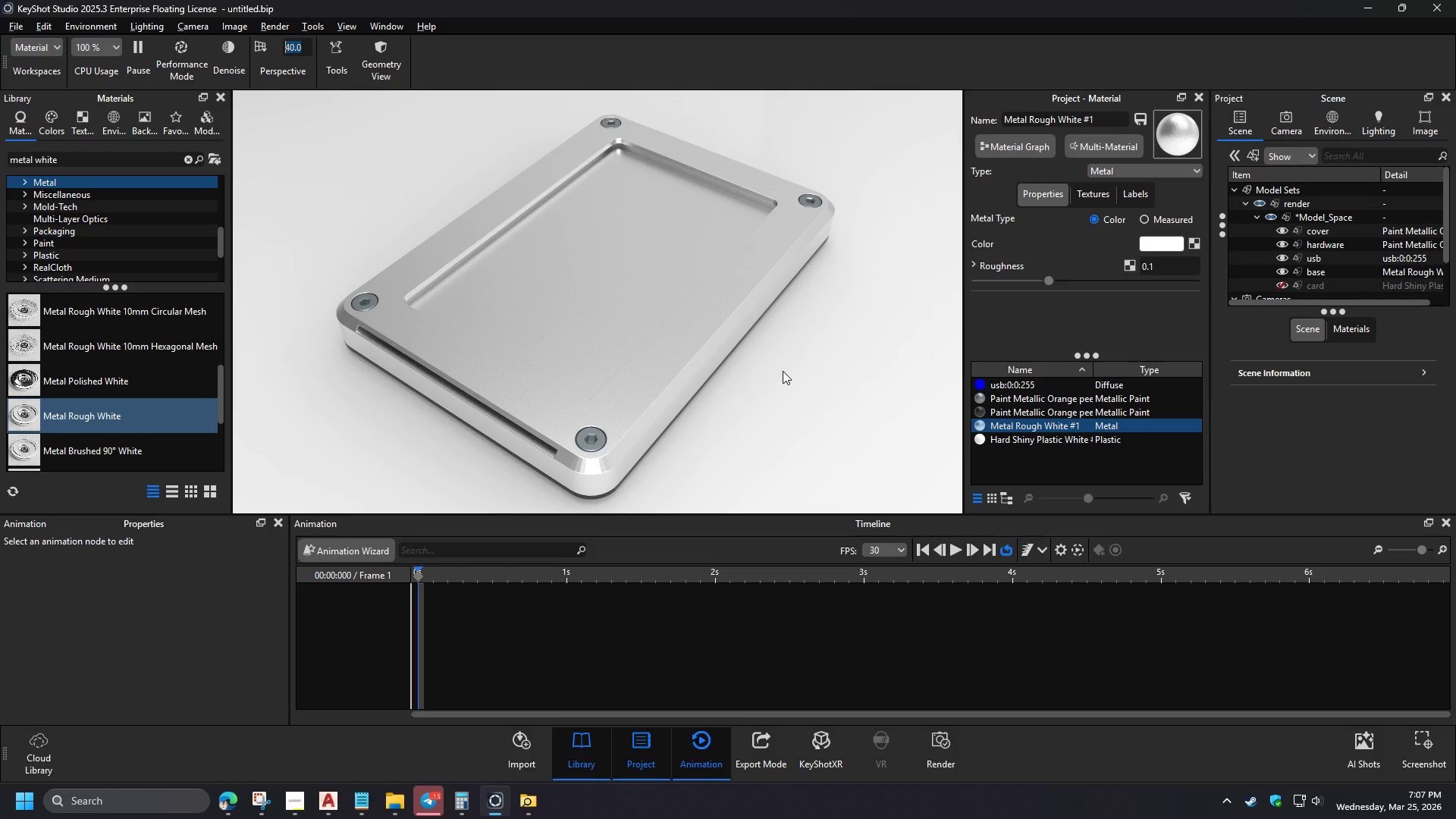 
wait(7.53)
 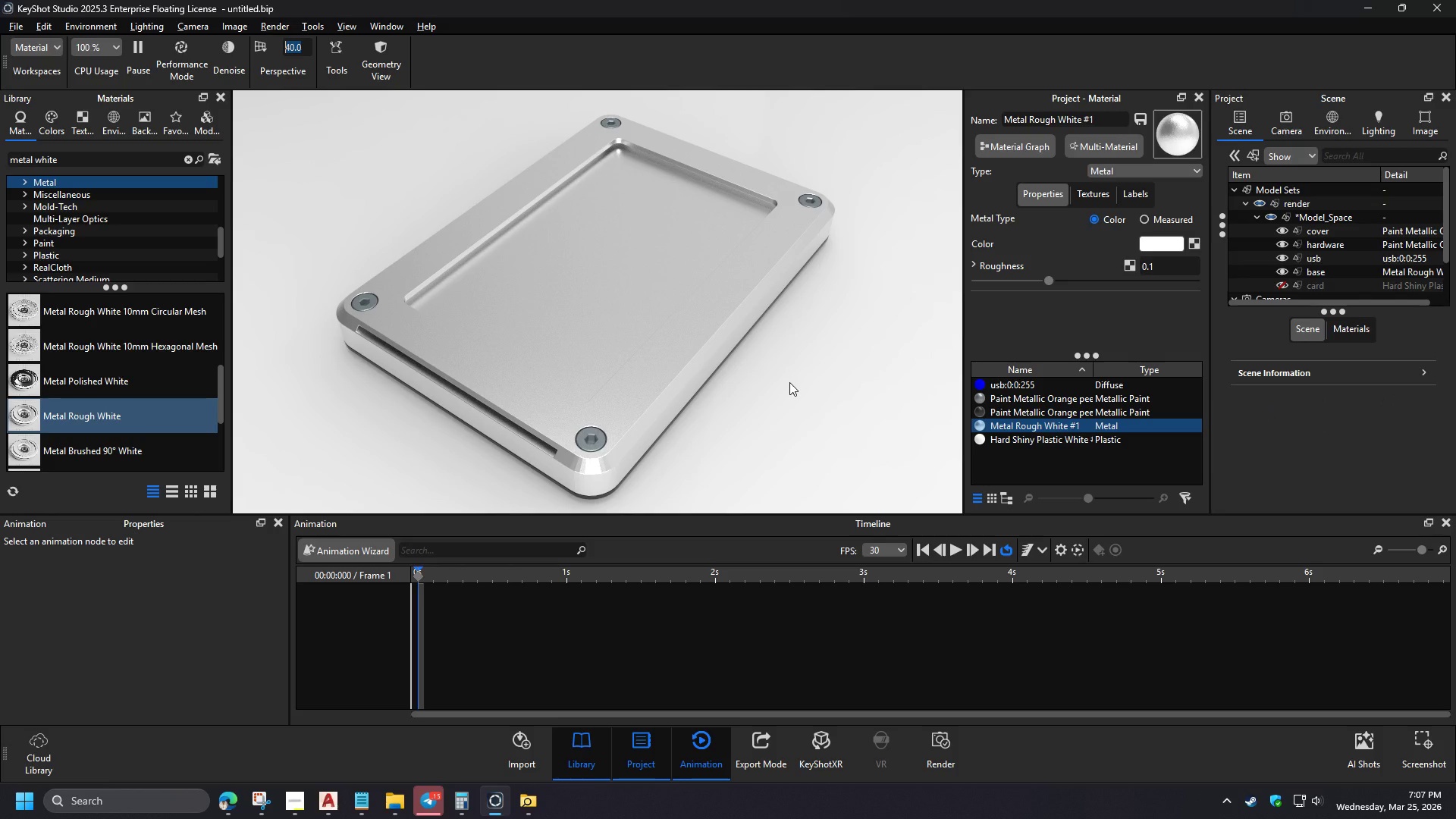 
hold_key(key=ControlLeft, duration=1.5)
left_click([636, 435])
 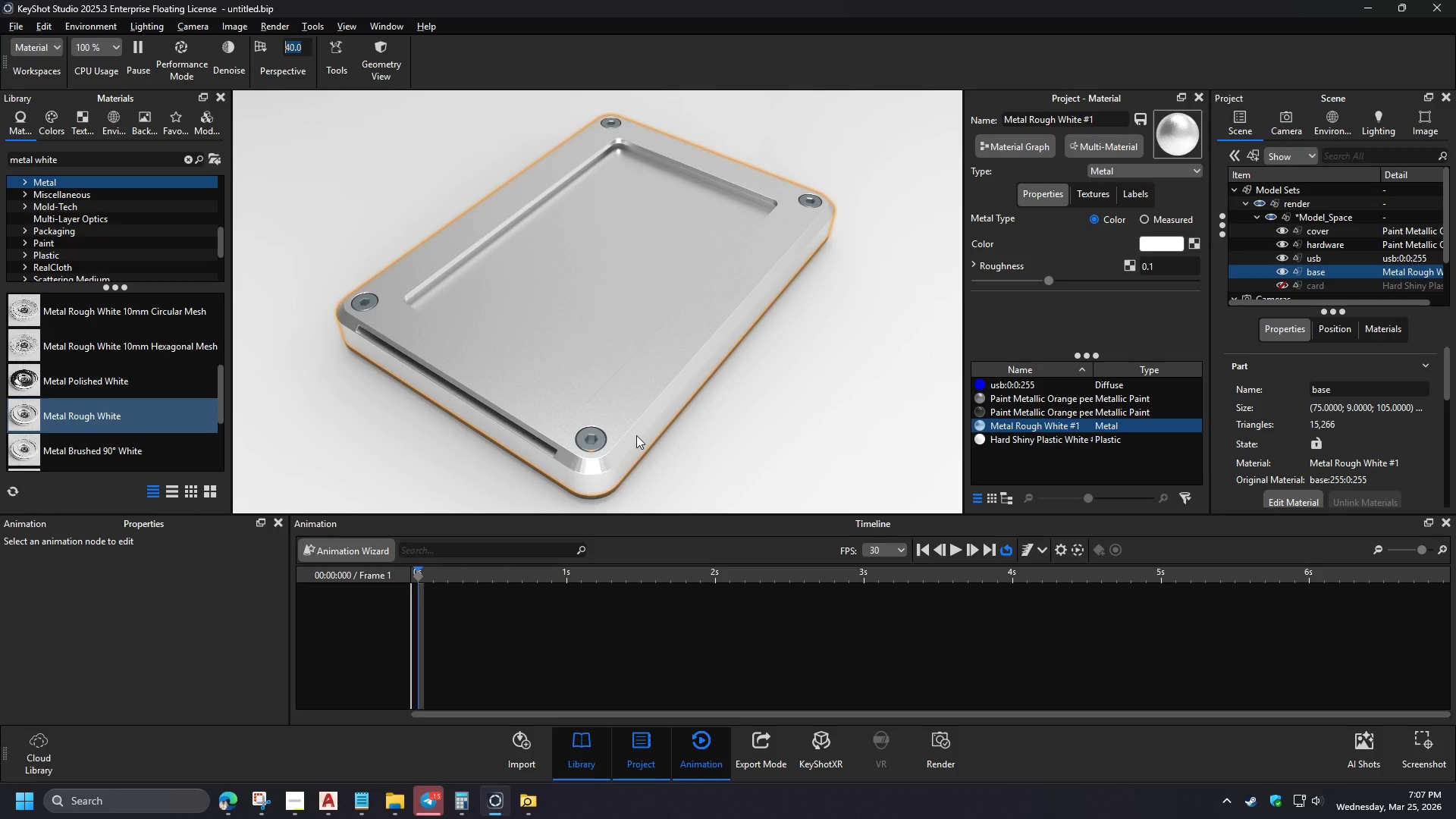 
hold_key(key=ControlLeft, duration=1.52)
right_click([597, 496])
 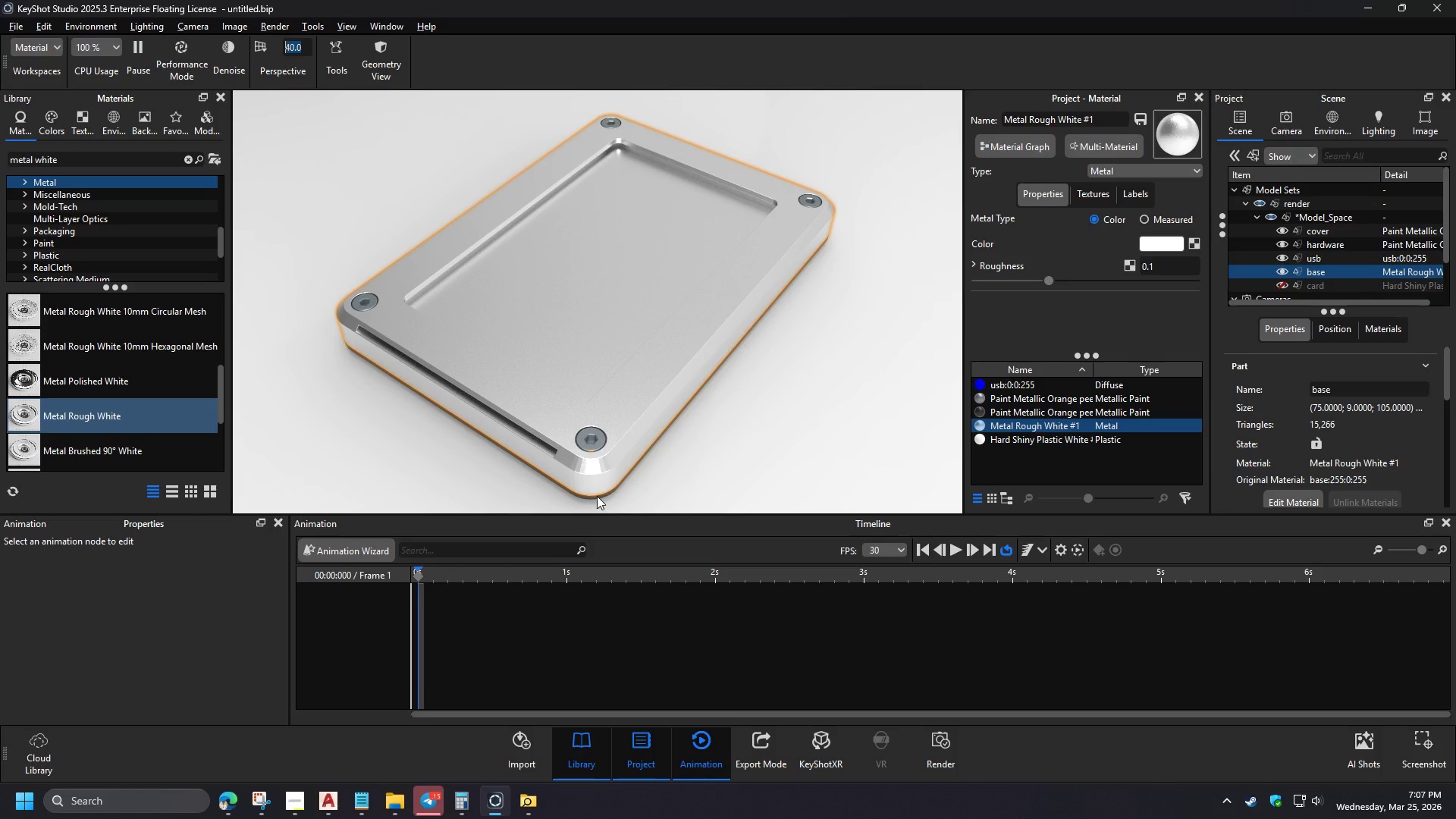 
hold_key(key=ControlLeft, duration=1.52)
 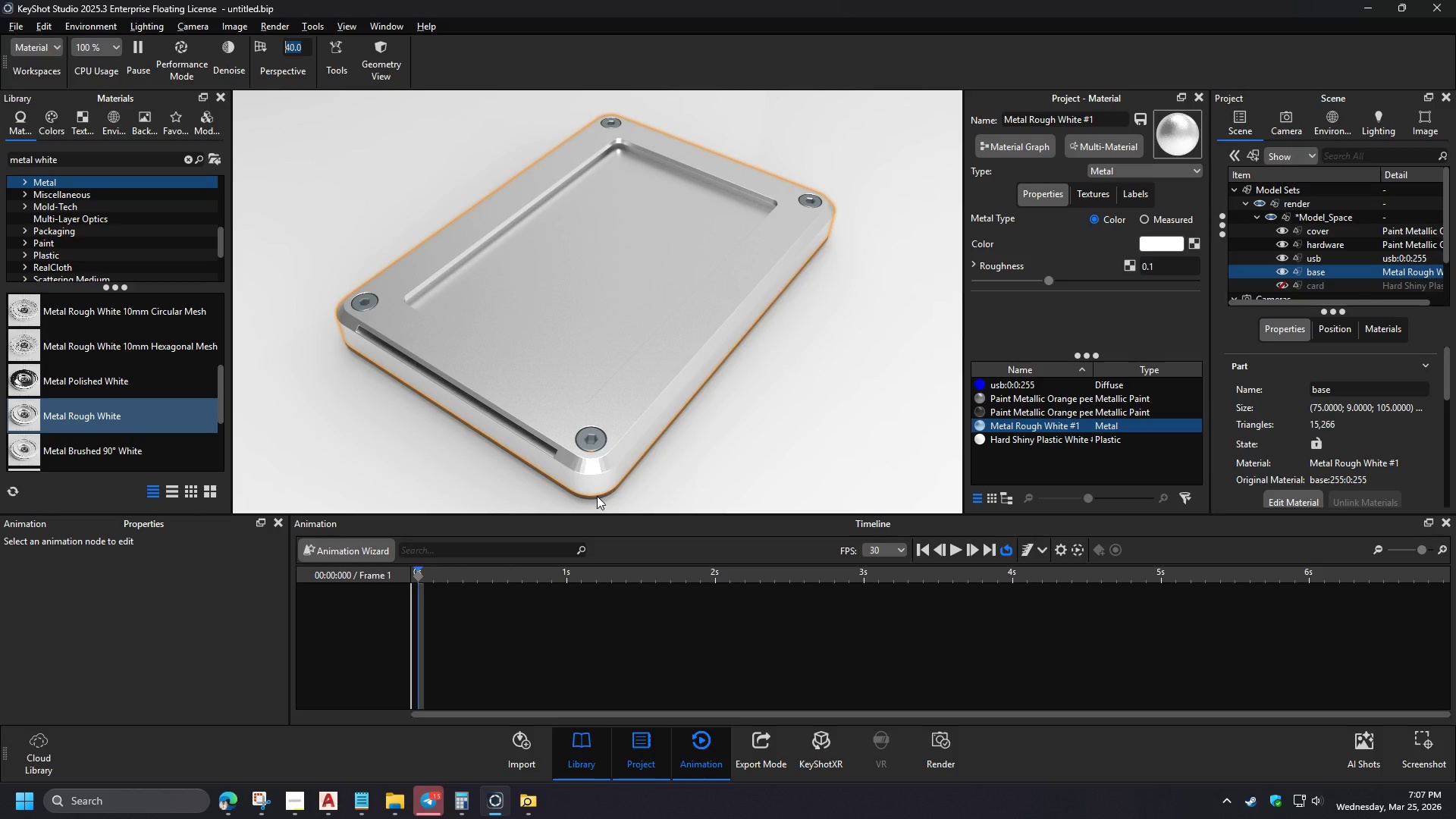 
hold_key(key=ControlLeft, duration=1.51)
left_click([598, 498])
 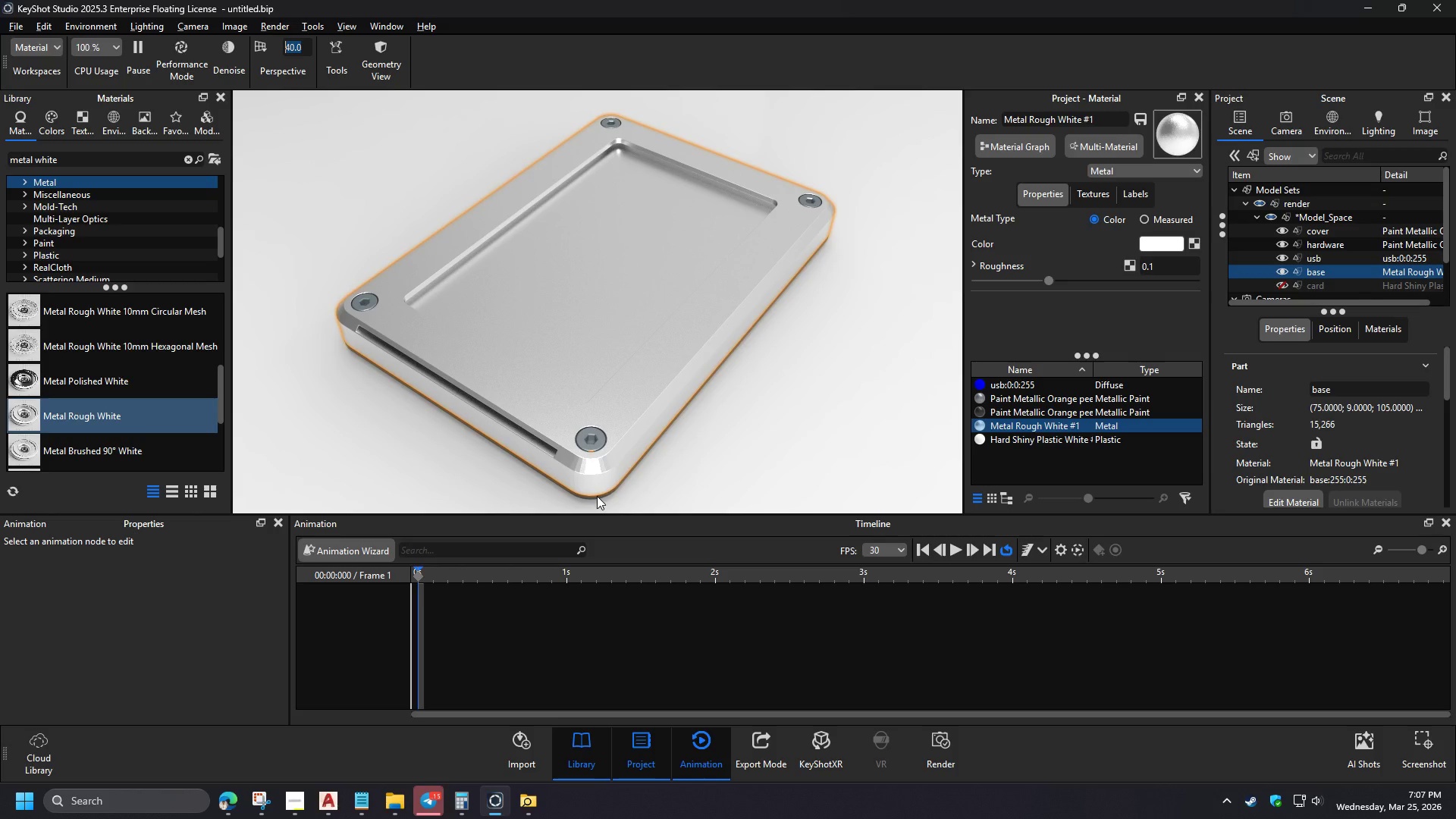 
key(Control+ControlLeft)
 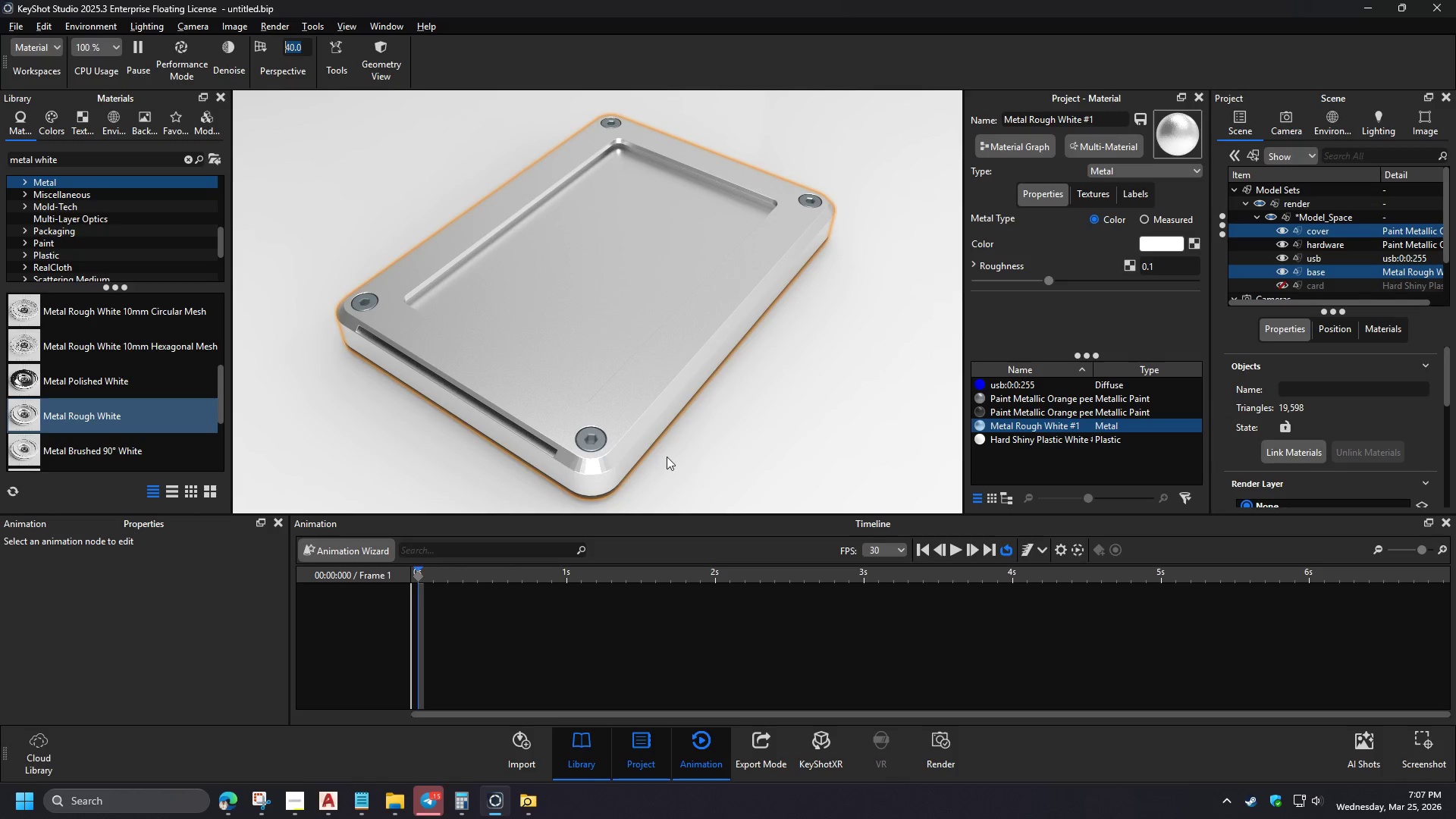 
key(Control+ControlLeft)
 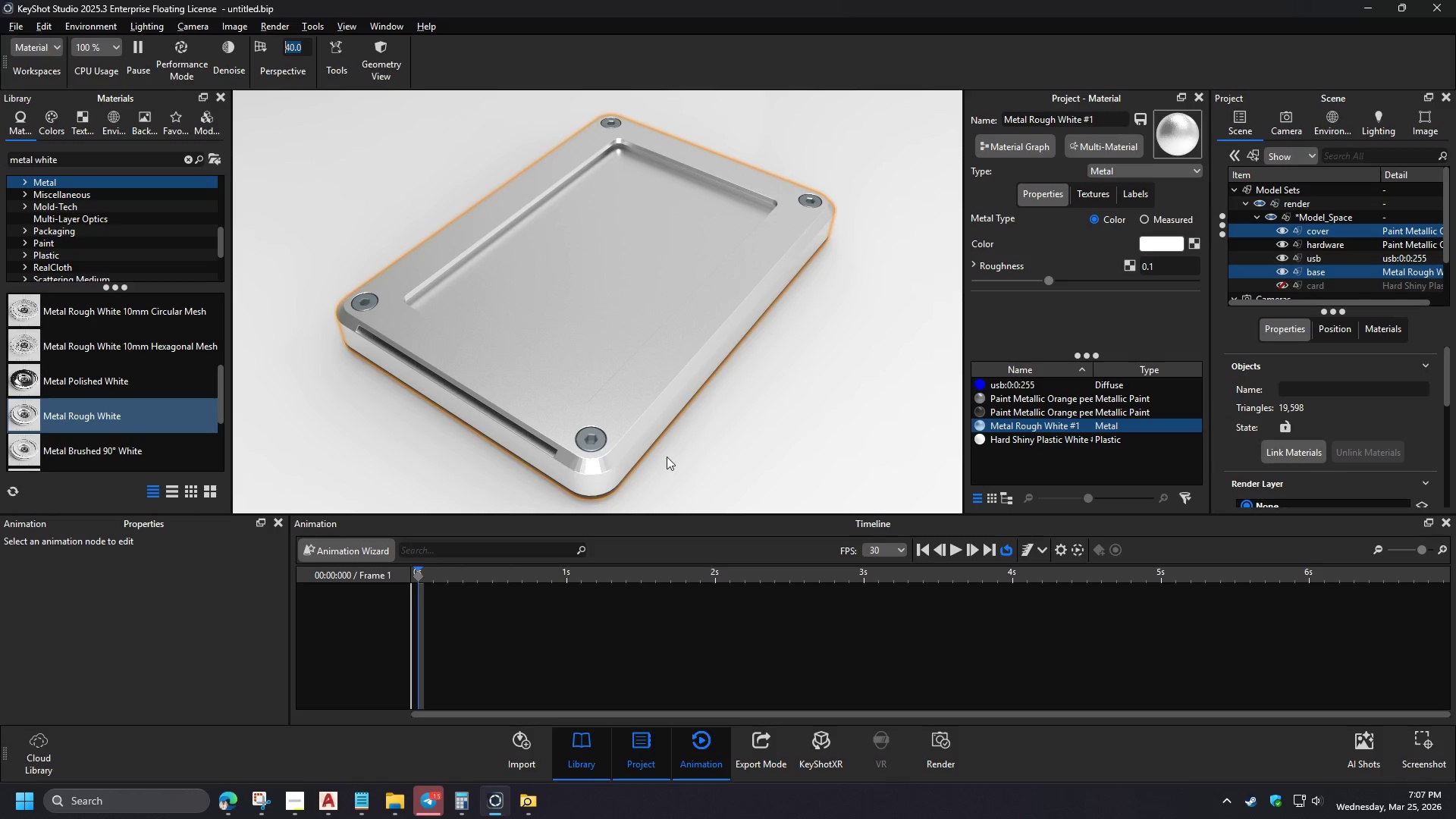 
key(Control+ControlLeft)
 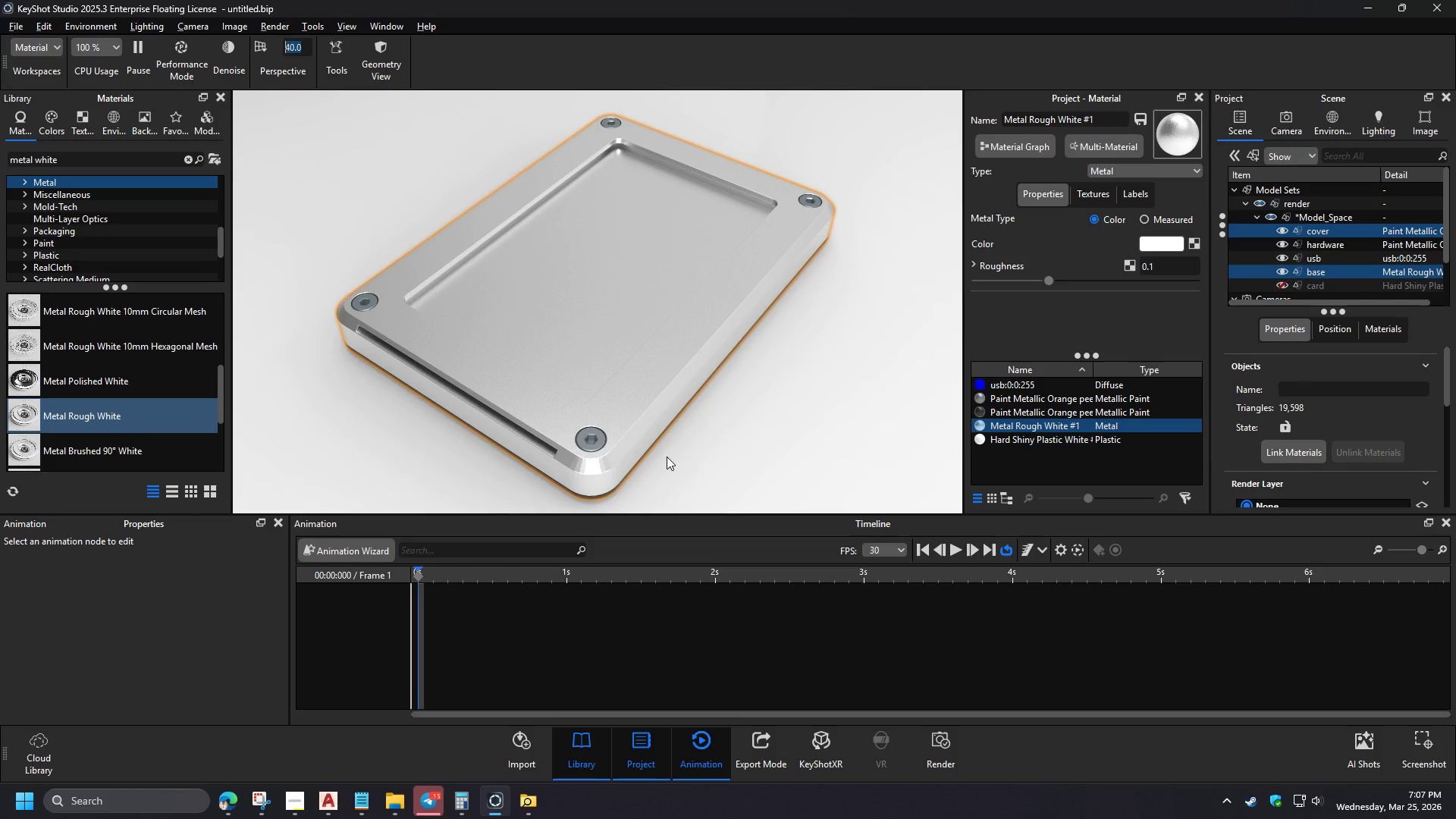 
hold_key(key=ControlLeft, duration=0.97)
left_click([651, 420])
 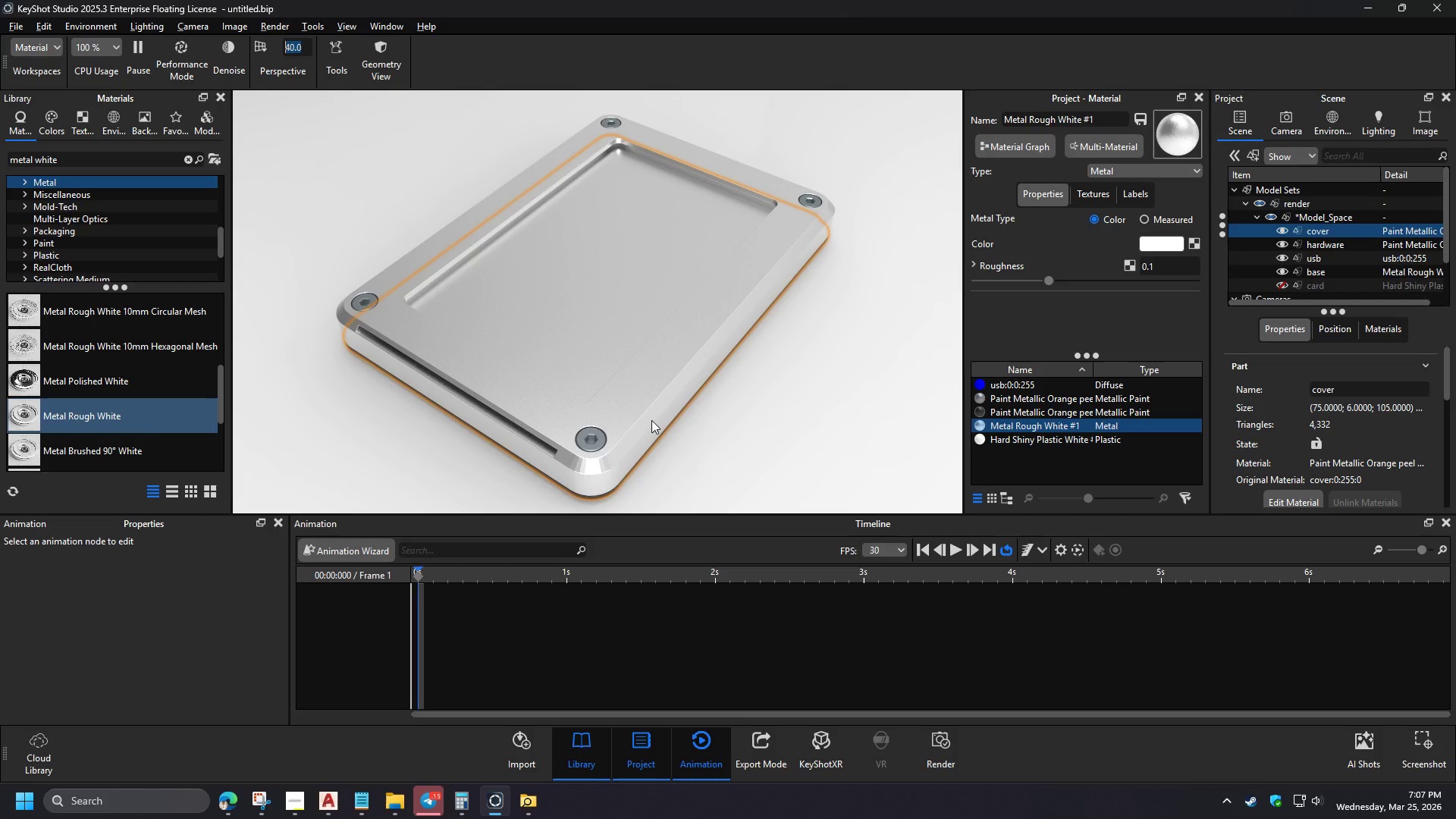 
left_click([599, 497])
 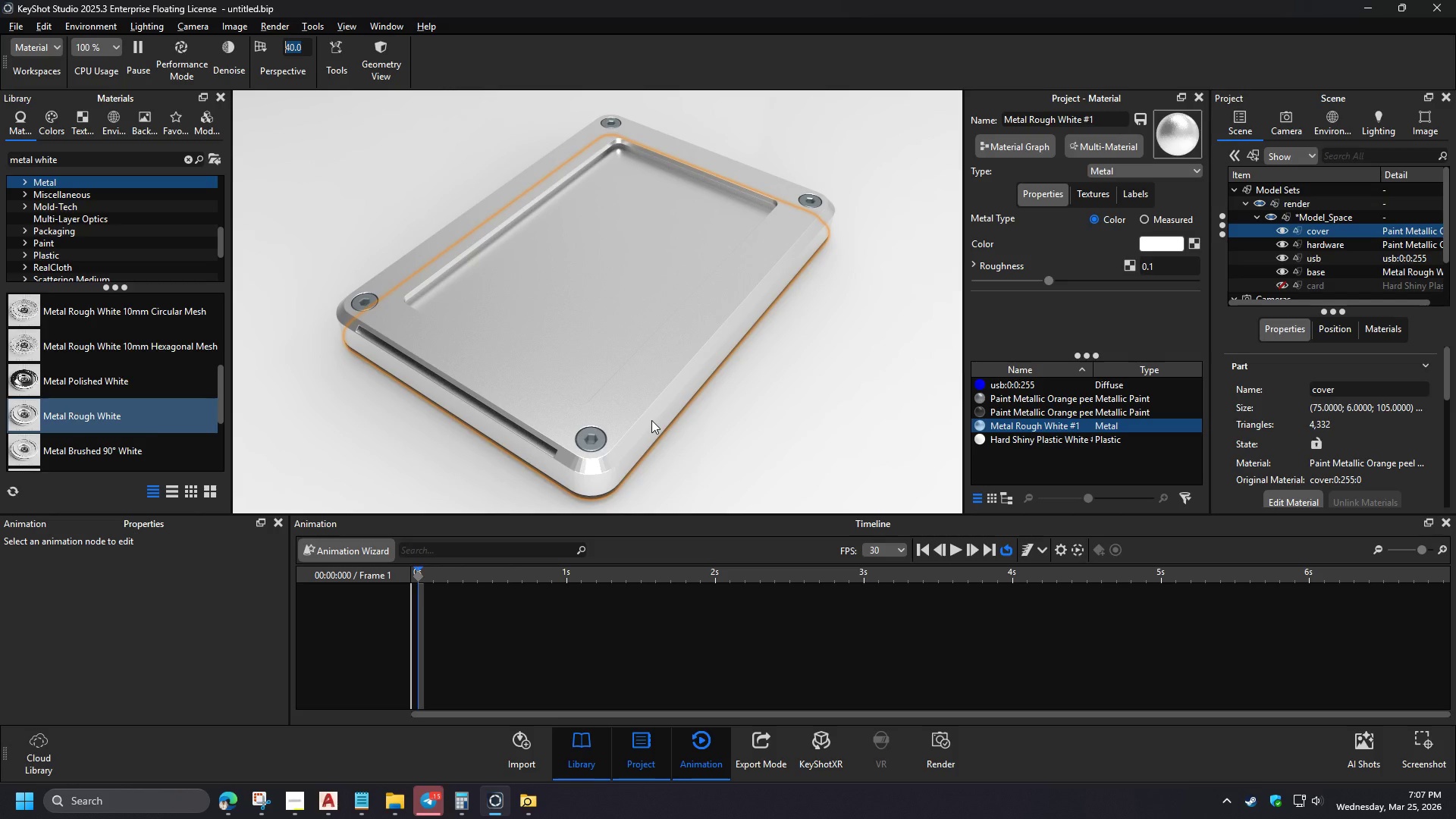 
right_click([599, 497])
 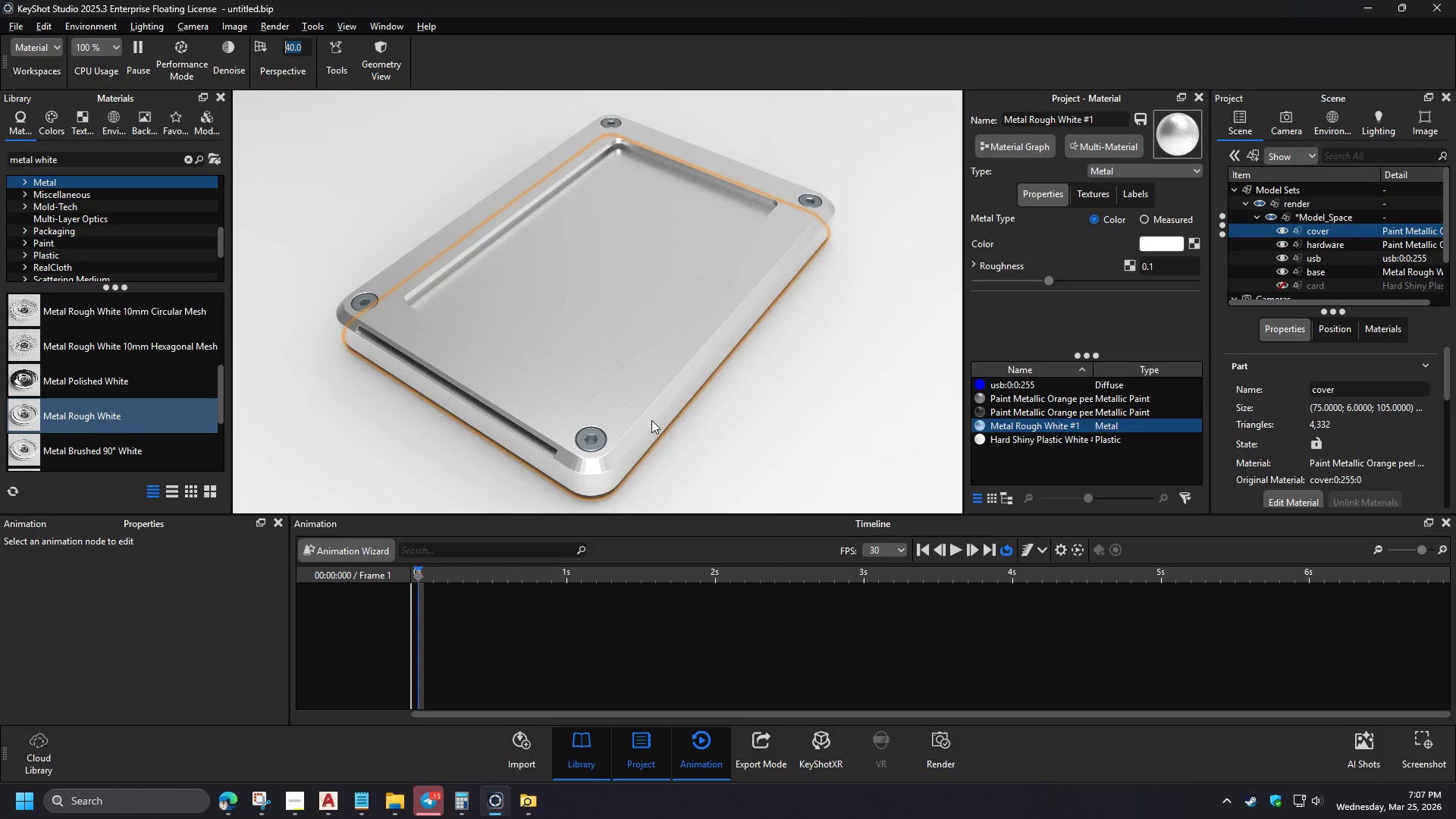 
left_click([1169, 469])
 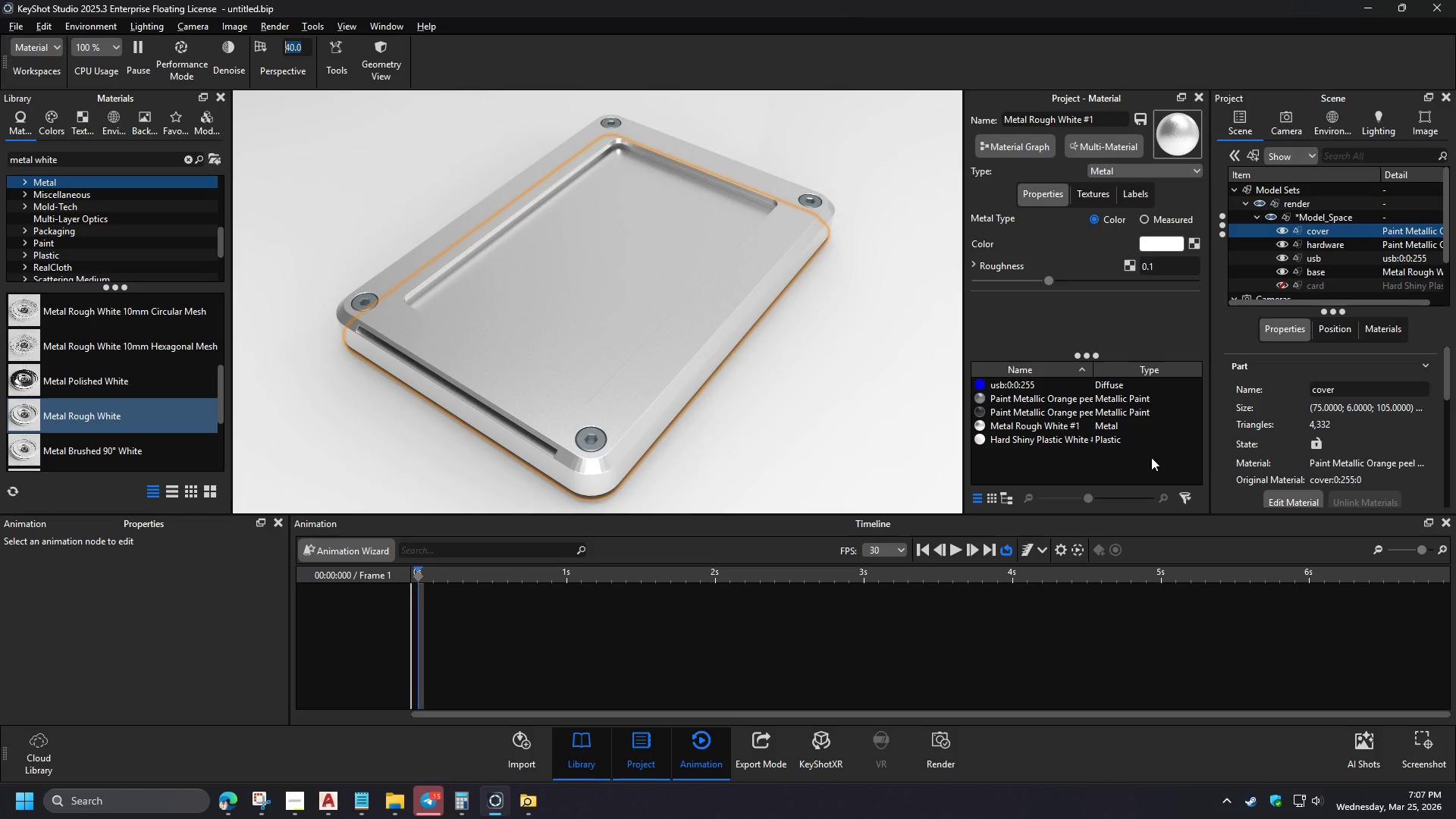 
left_click([815, 427])
 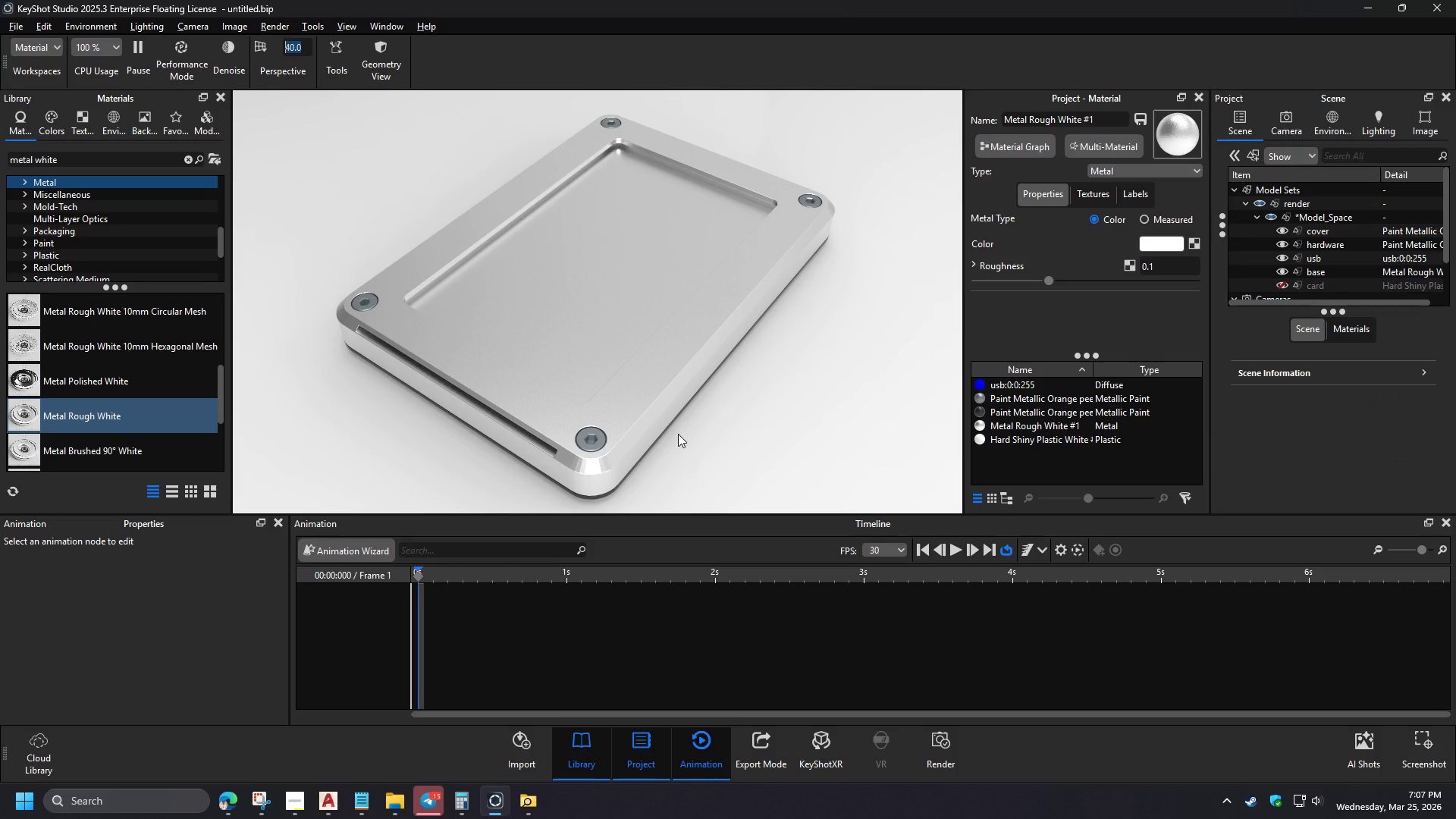 
left_click_drag(start_coordinate=[636, 397], to_coordinate=[637, 340])
 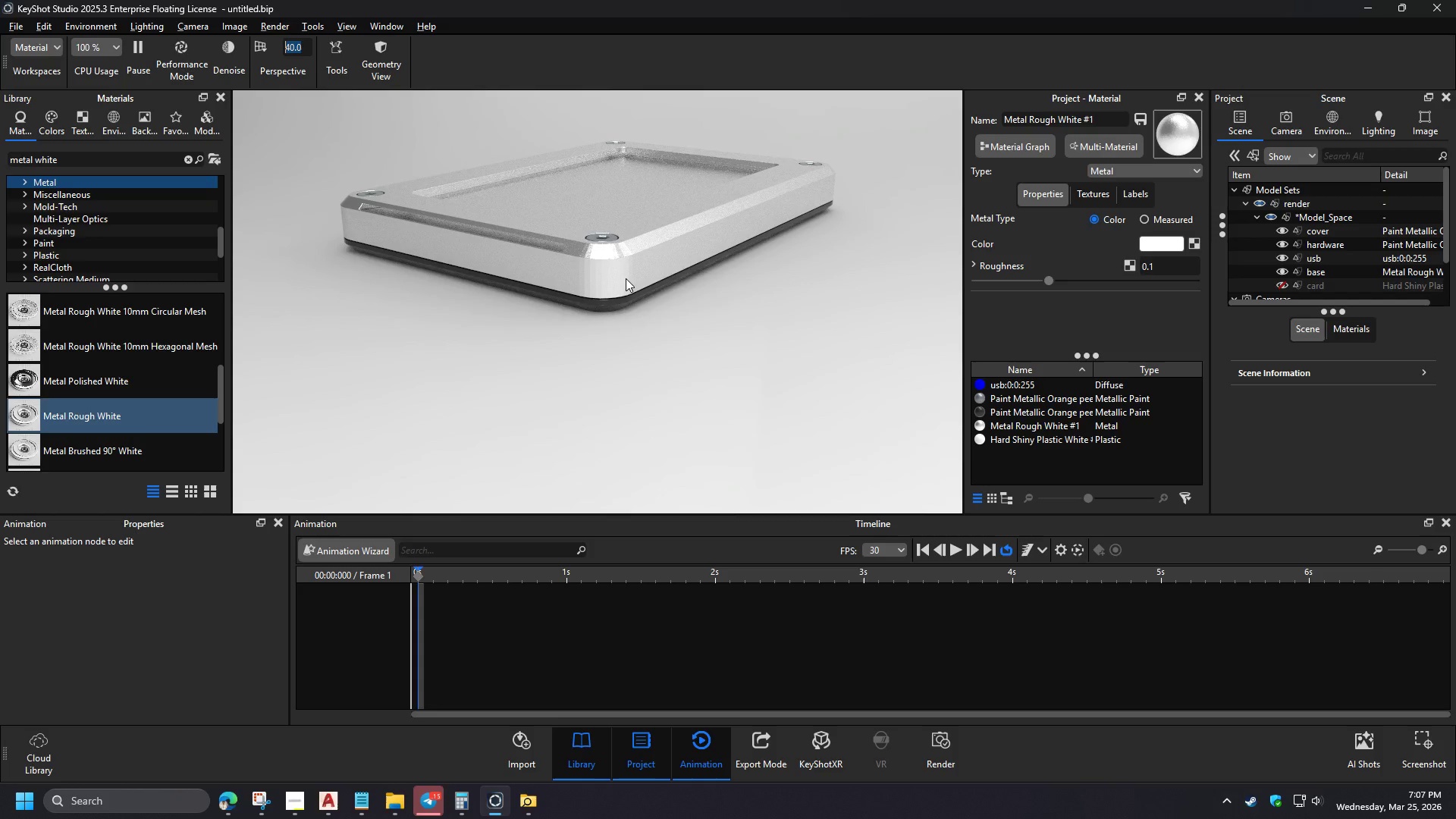 
left_click_drag(start_coordinate=[1004, 429], to_coordinate=[600, 306])
 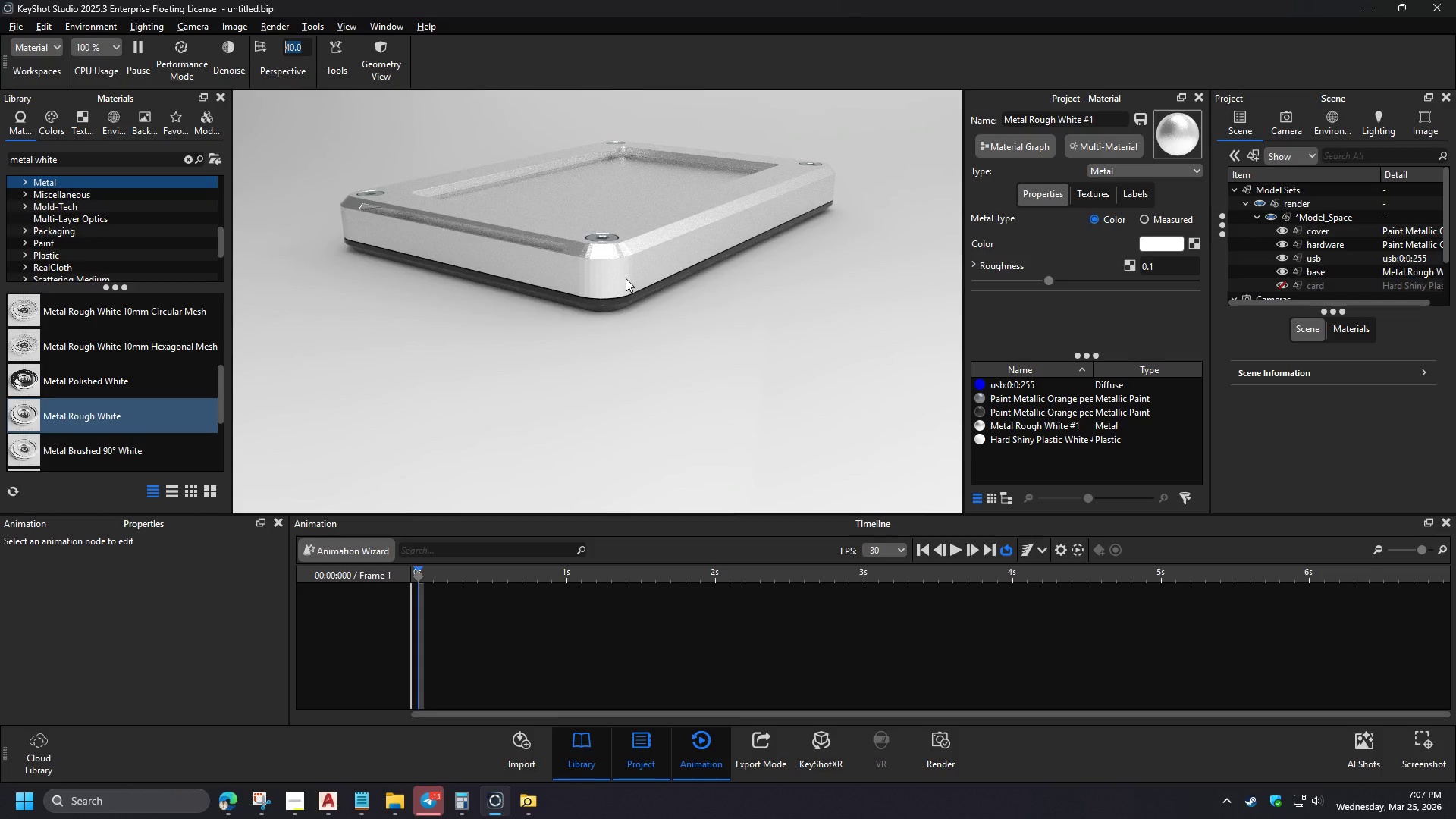 
left_click_drag(start_coordinate=[661, 308], to_coordinate=[657, 369])
 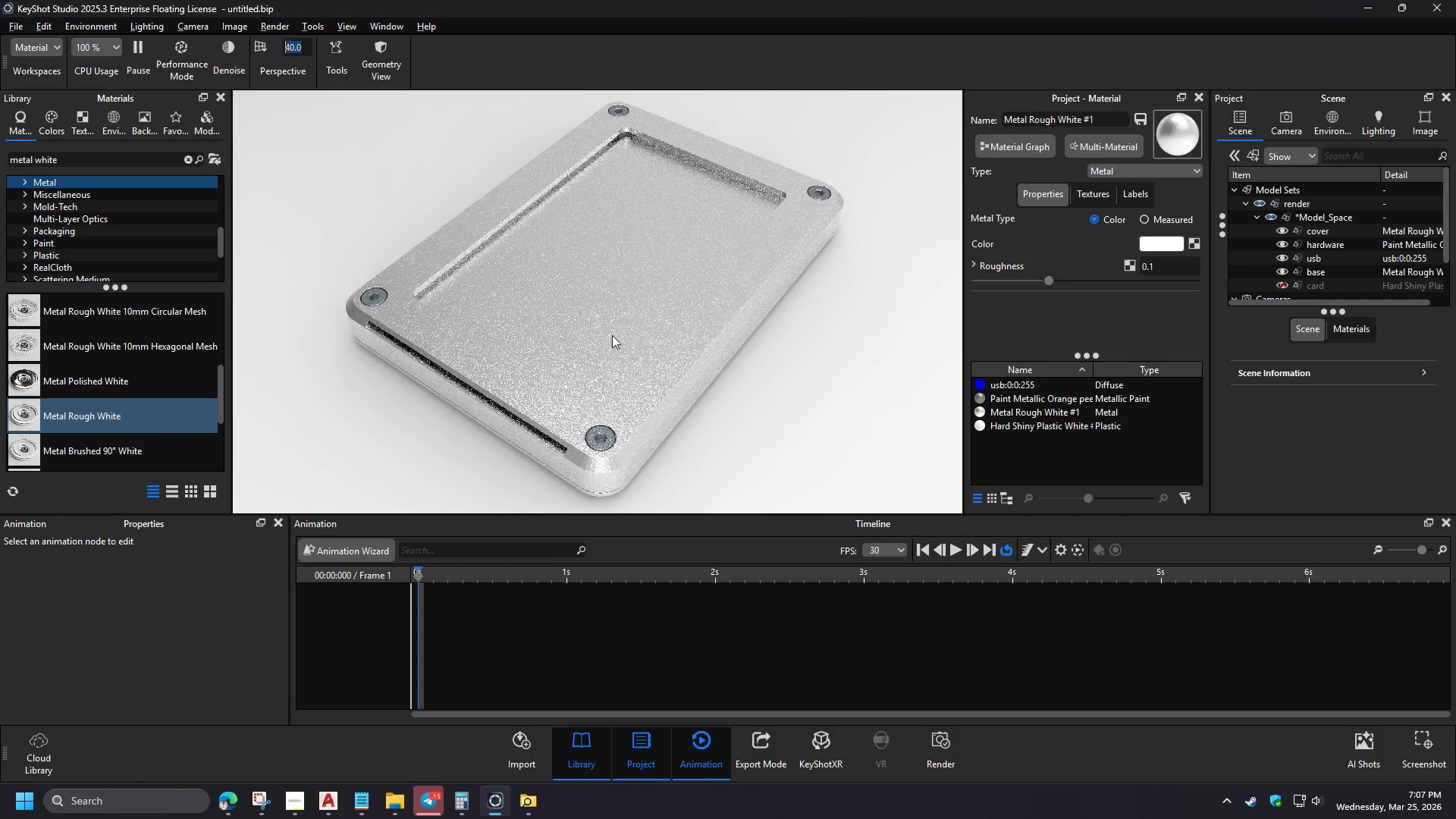 
wait(8.83)
 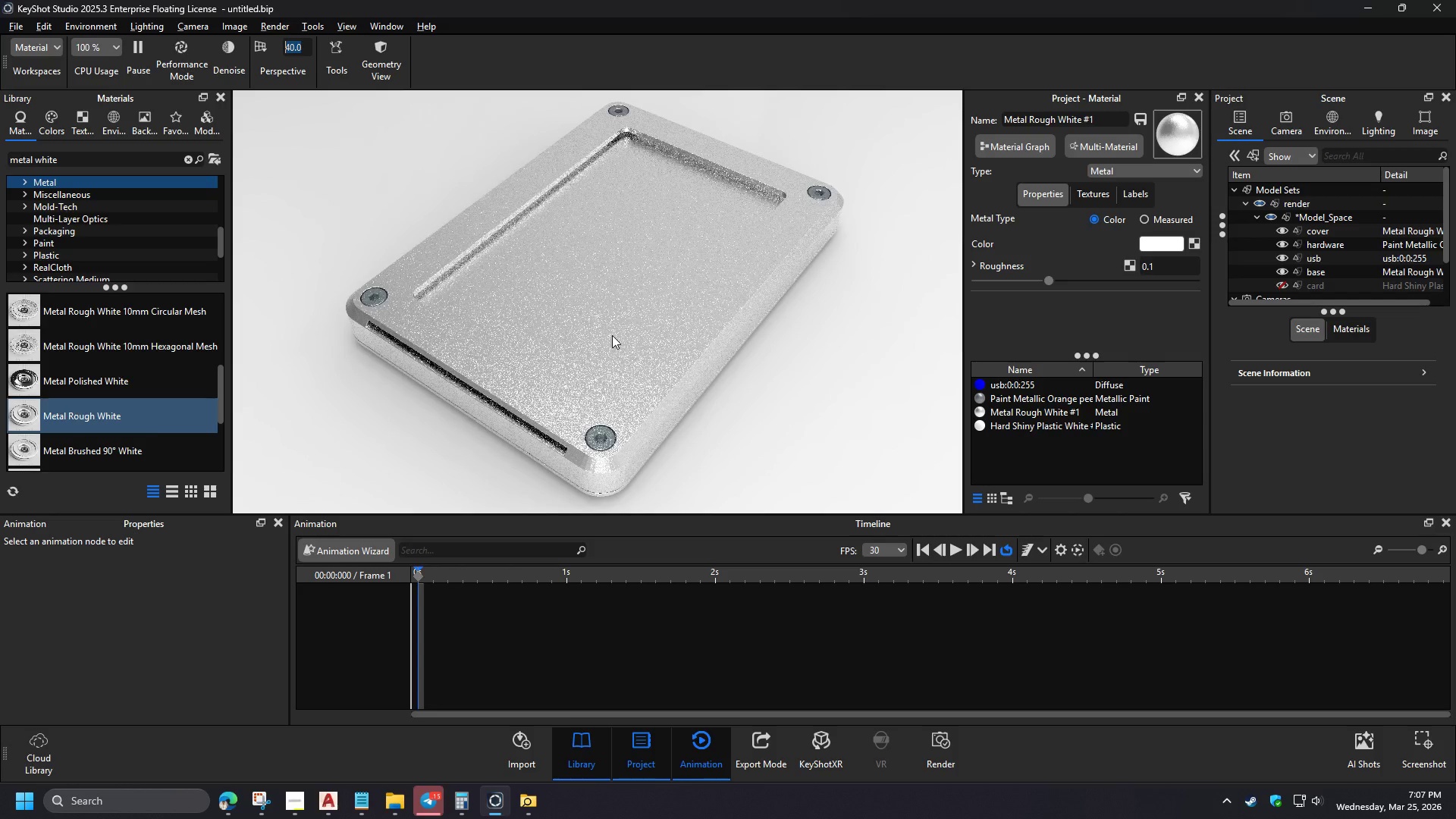 
scroll: coordinate [613, 331], scroll_direction: none, amount: 0.0
 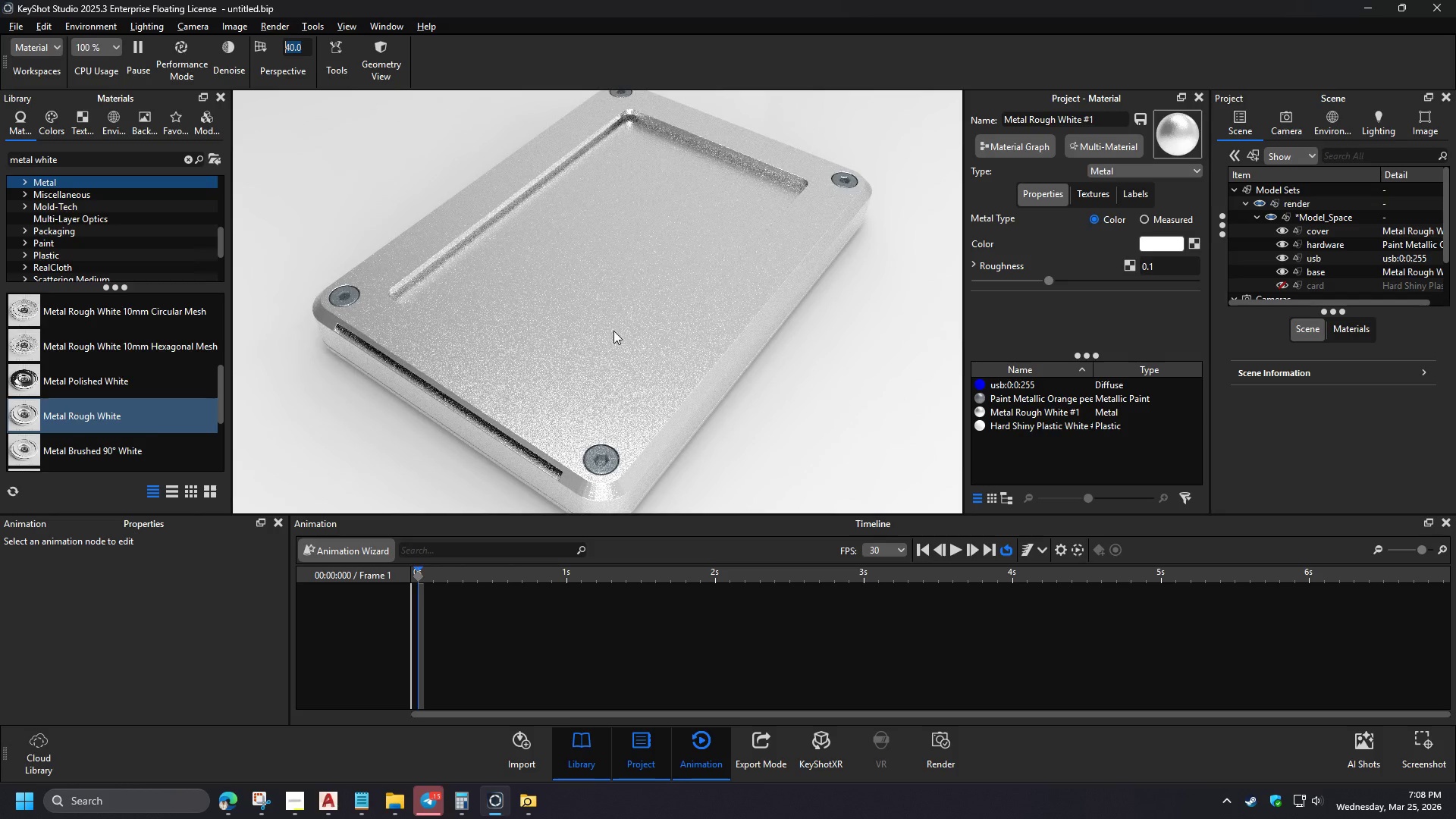 
scroll: coordinate [613, 331], scroll_direction: up, amount: 1.0
 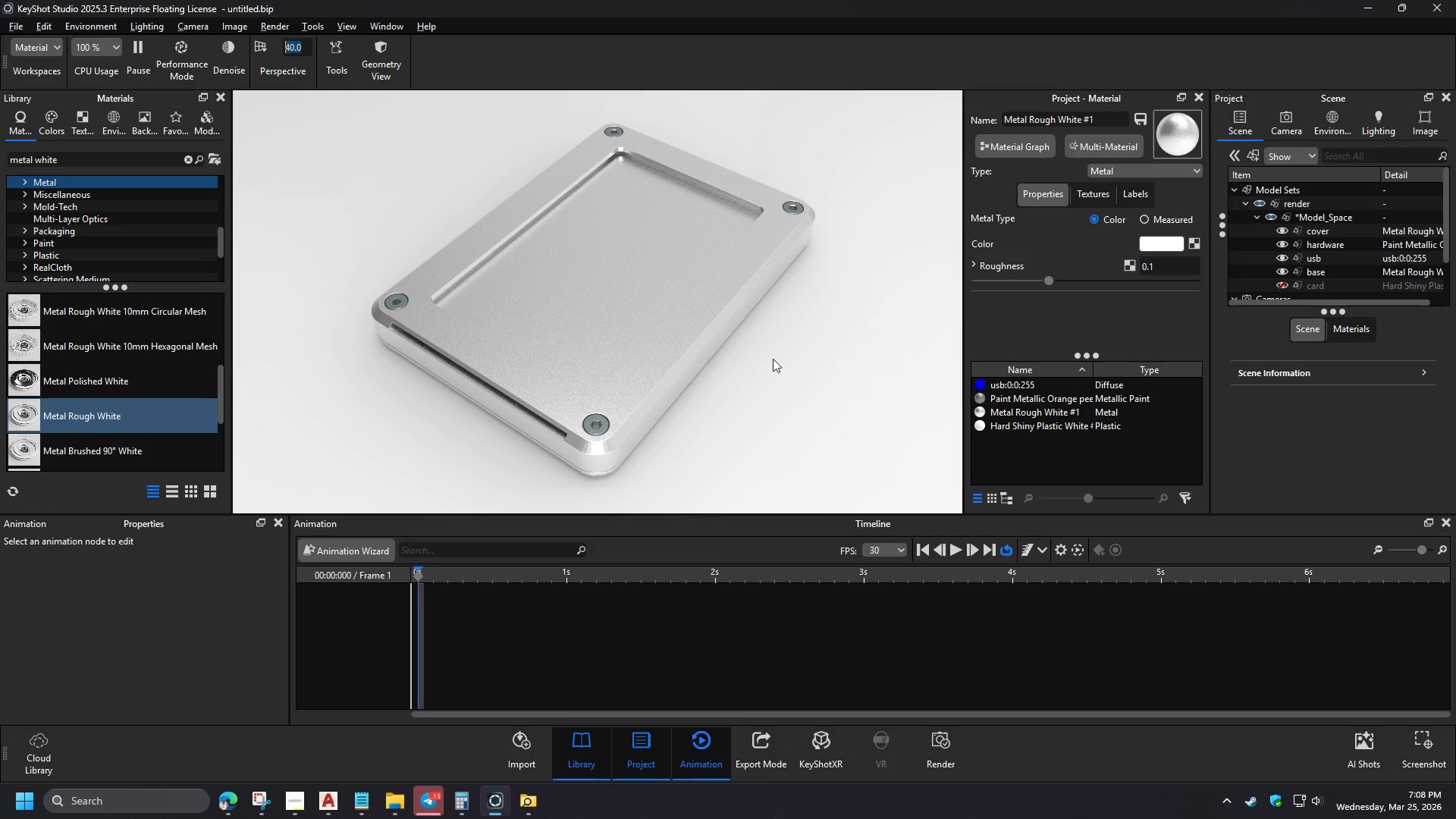 
wait(15.35)
 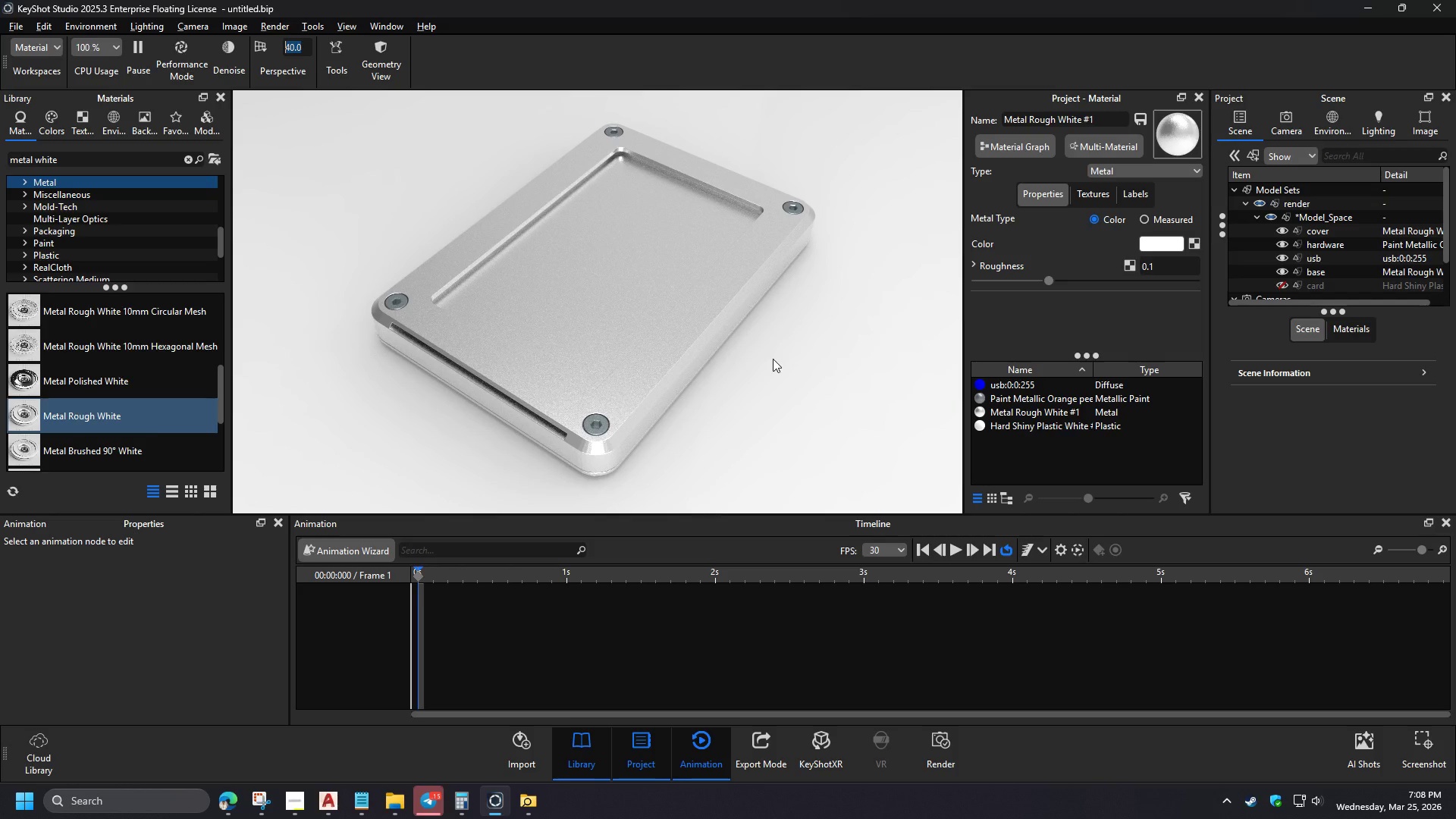 
left_click([946, 739])
 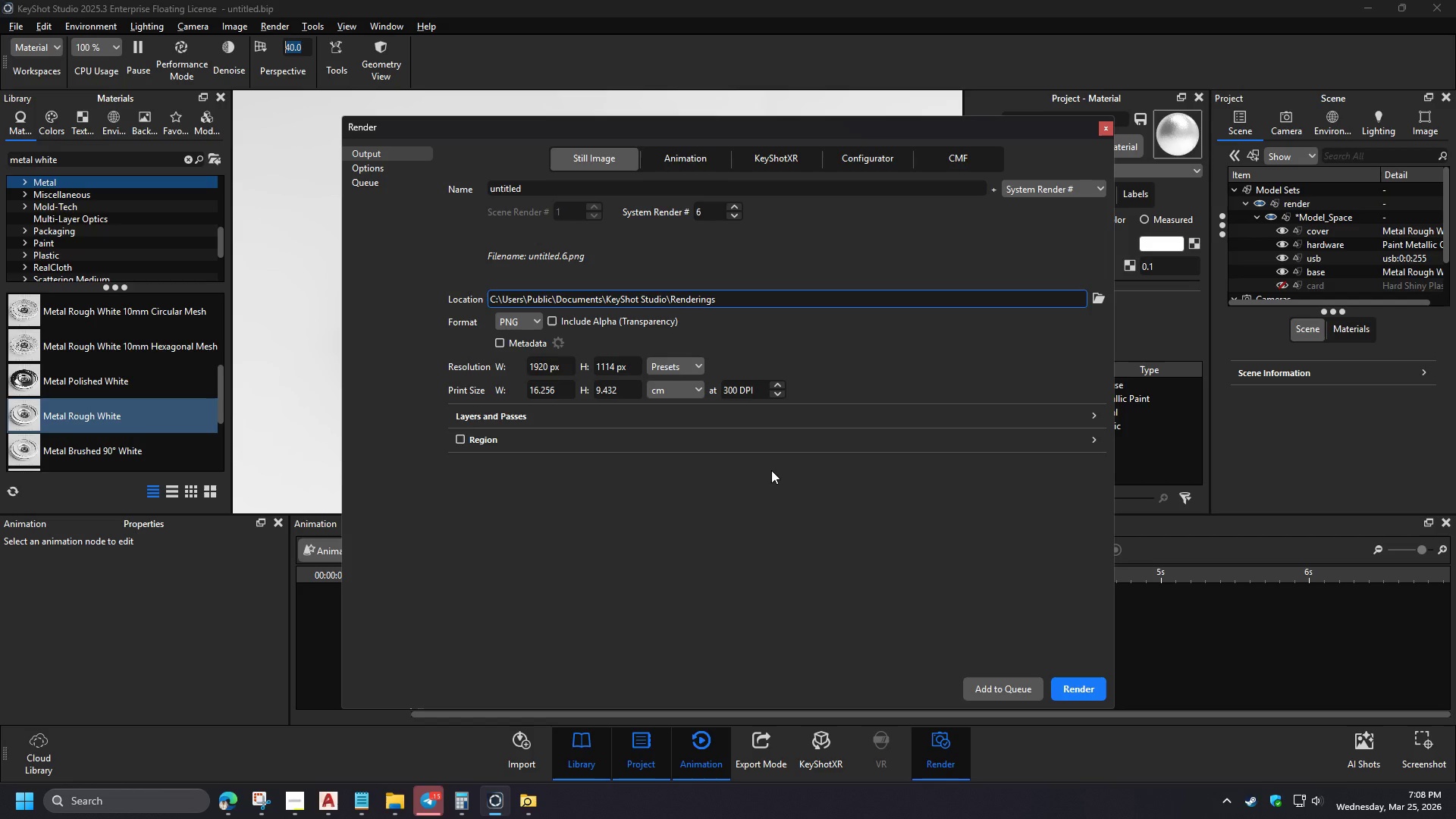 
left_click([380, 167])
 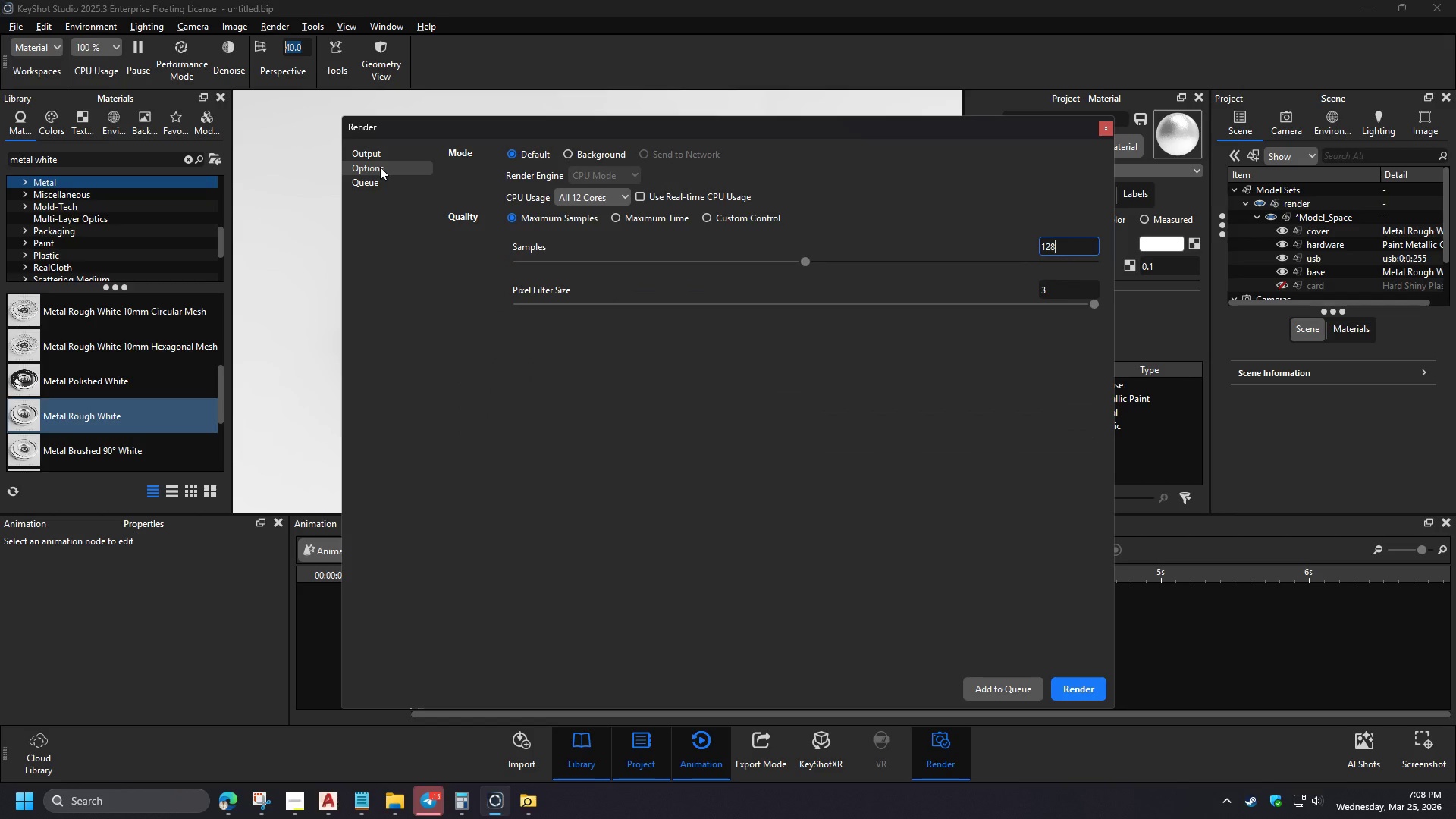 
left_click([382, 152])
 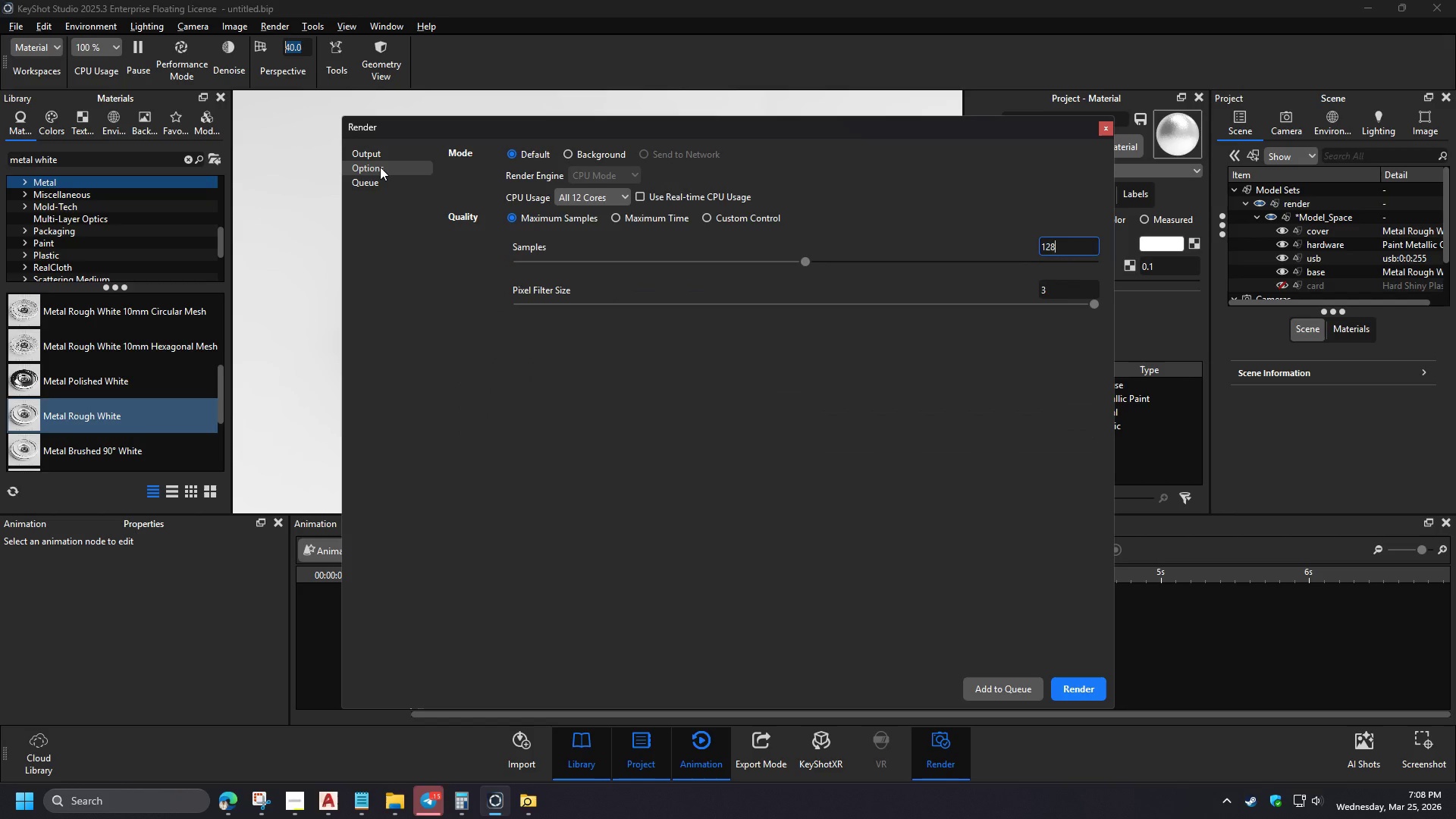 
left_click([1085, 689])
 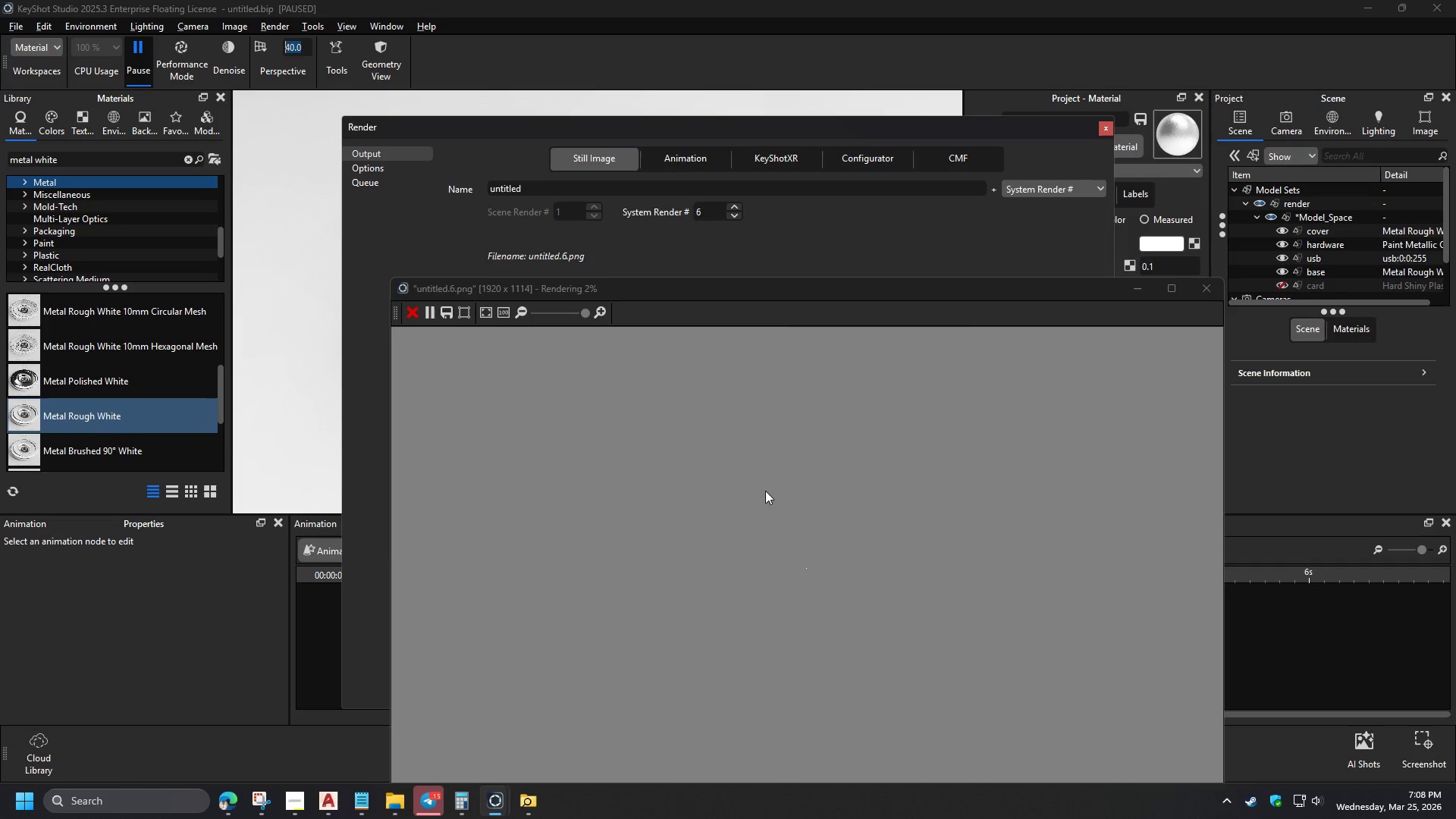 
left_click_drag(start_coordinate=[757, 291], to_coordinate=[679, 178])
 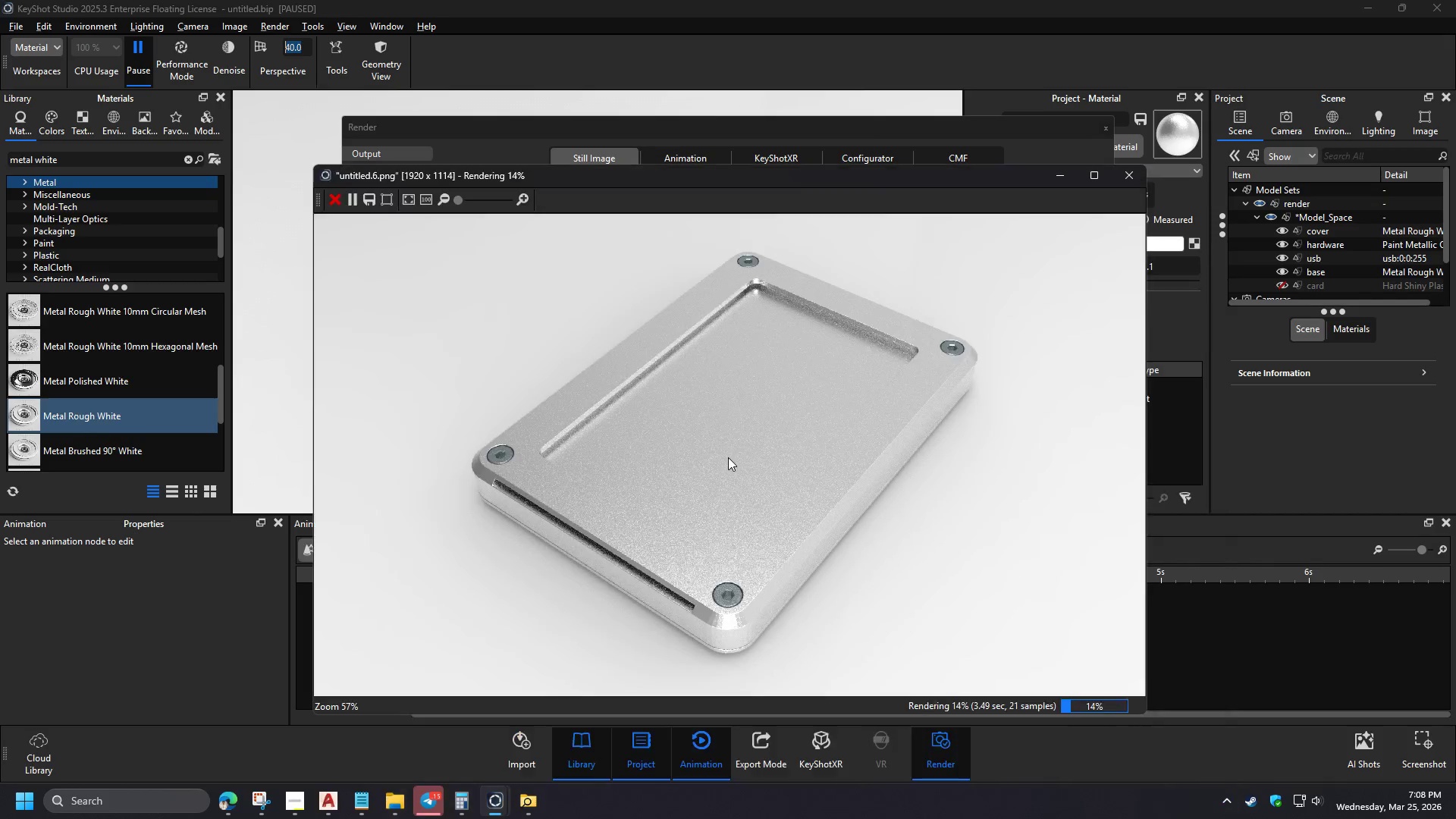 
scroll: coordinate [728, 457], scroll_direction: down, amount: 7.0
 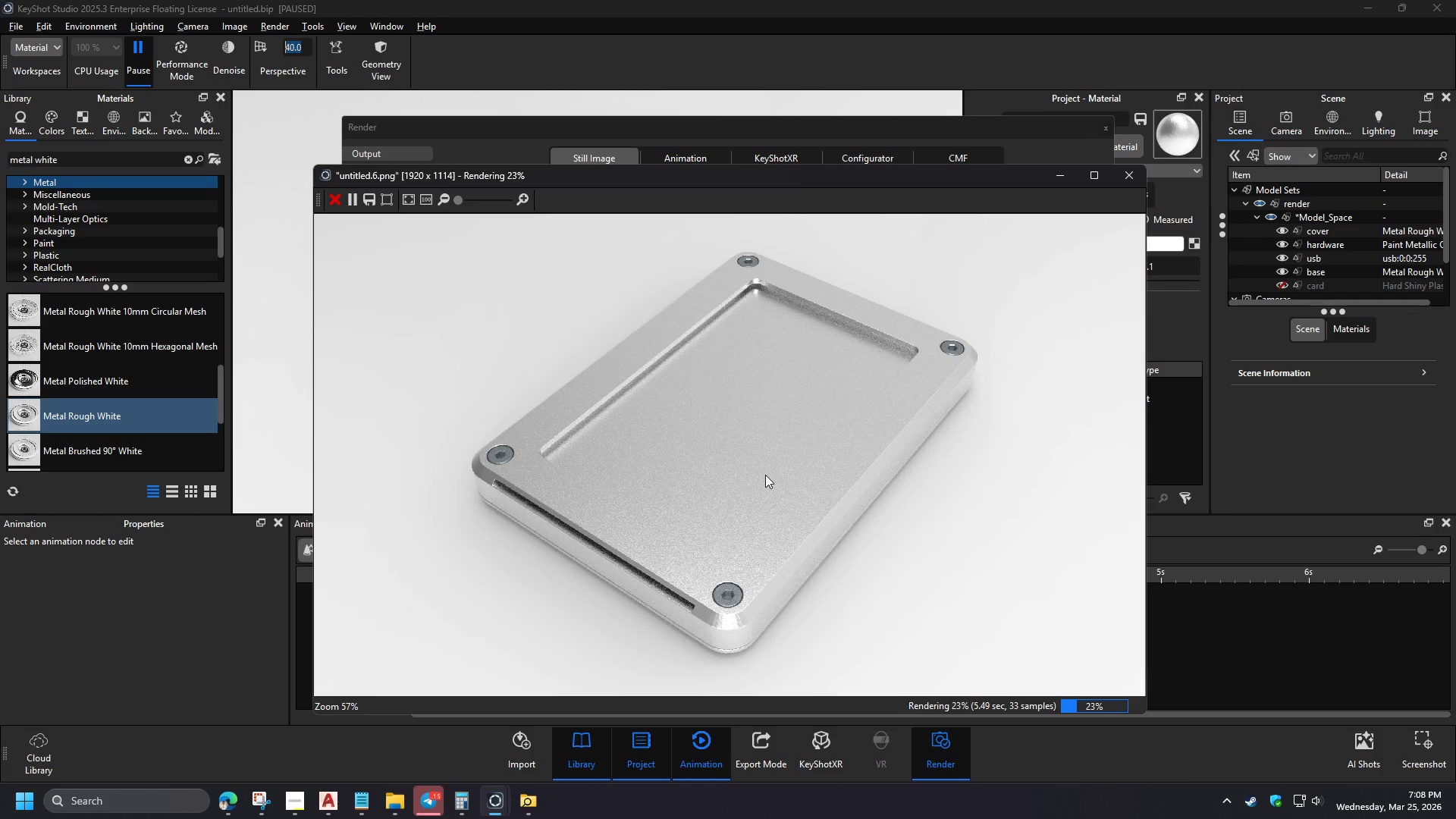 
scroll: coordinate [692, 605], scroll_direction: up, amount: 5.0
 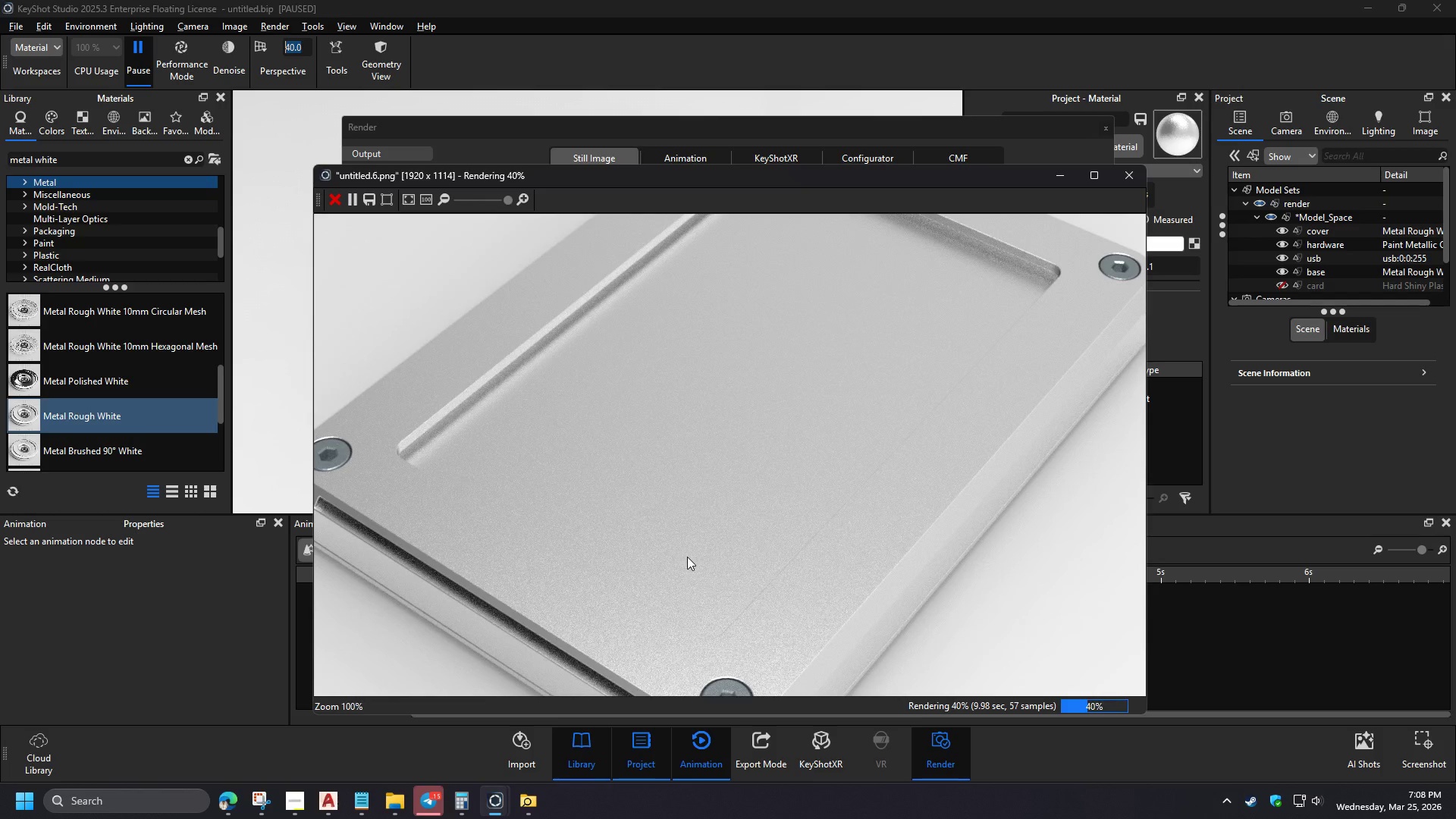 
scroll: coordinate [642, 450], scroll_direction: down, amount: 12.0
 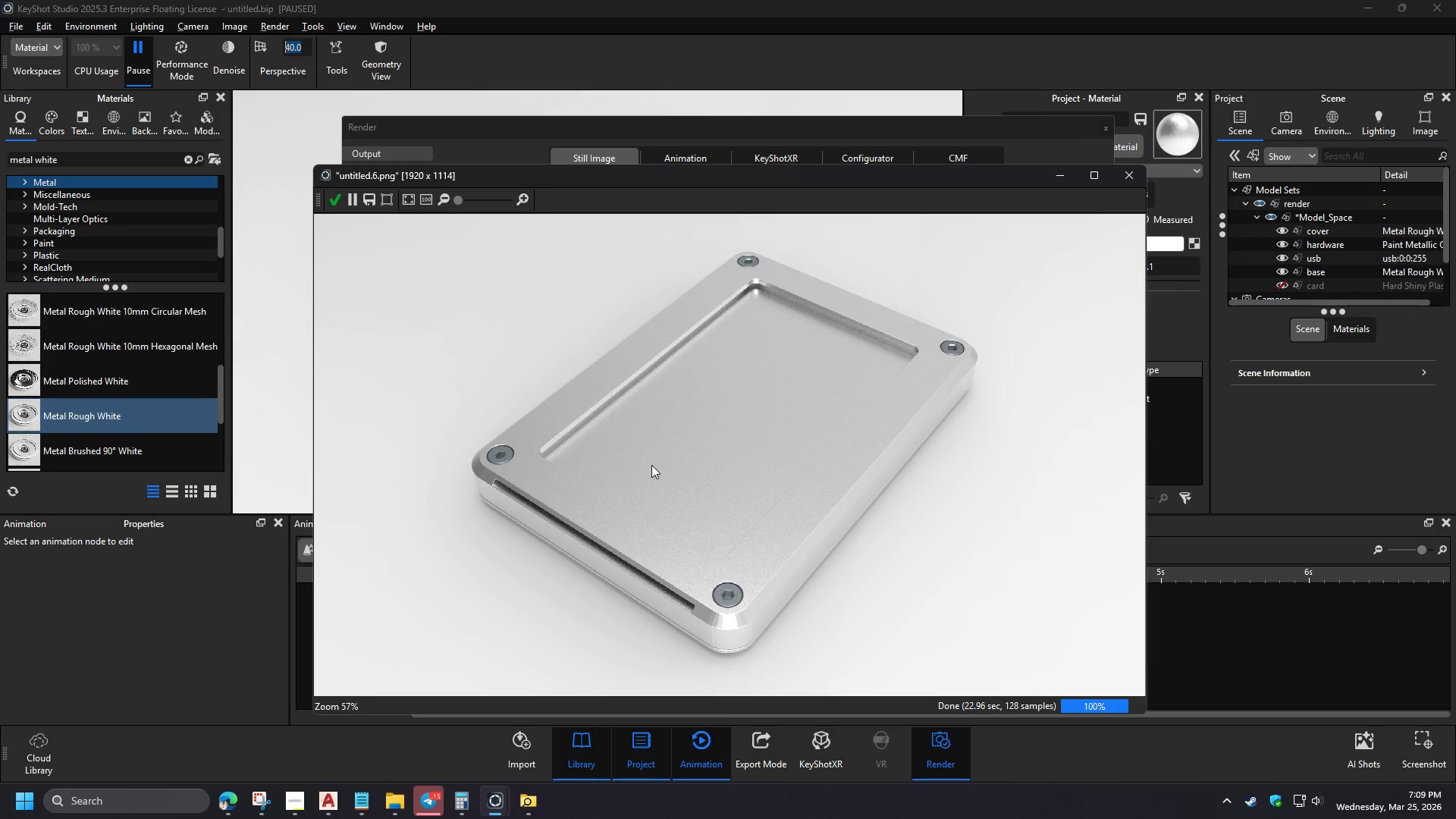 
wait(18.24)
 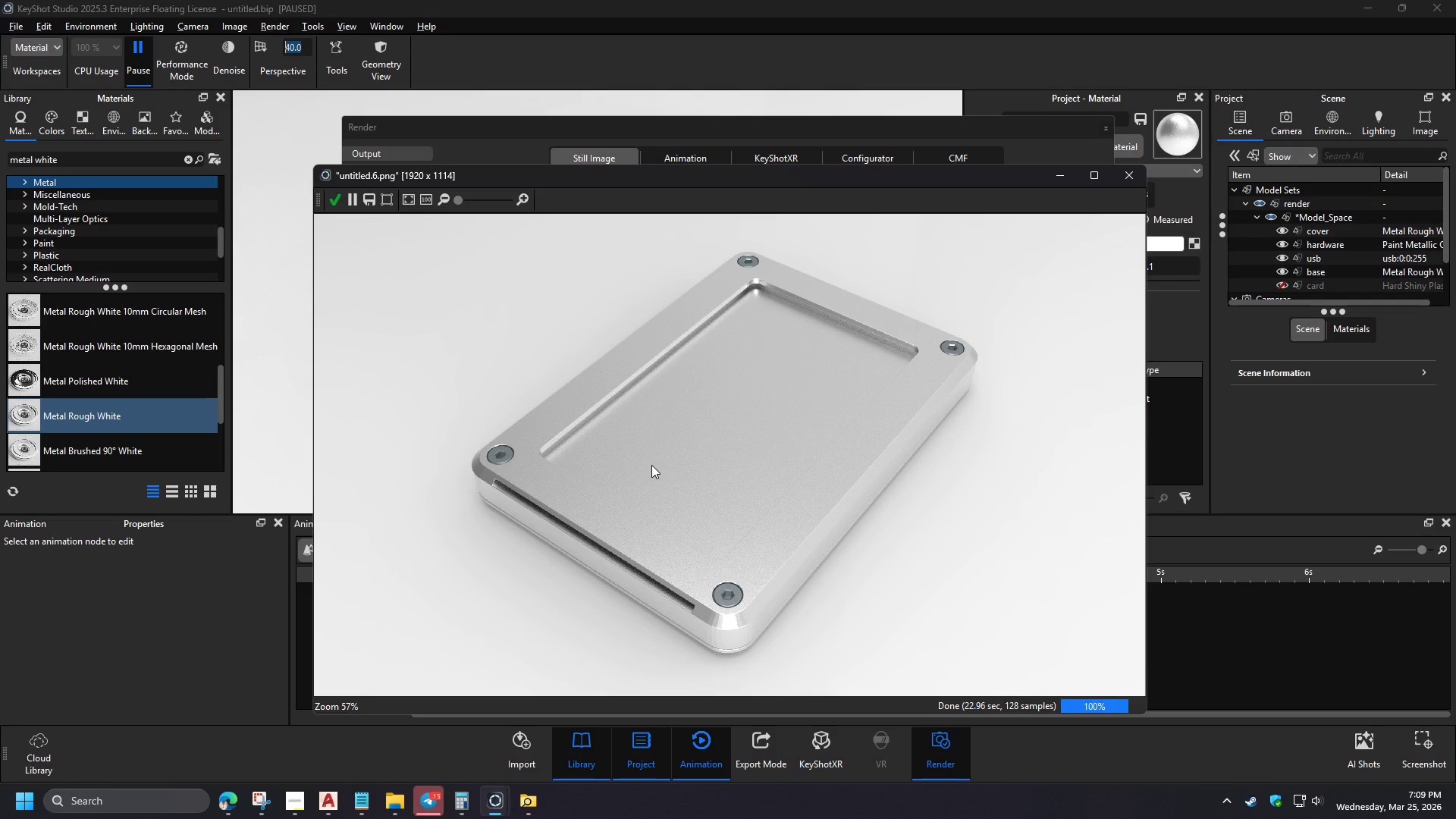 
scroll: coordinate [650, 470], scroll_direction: down, amount: 2.0
 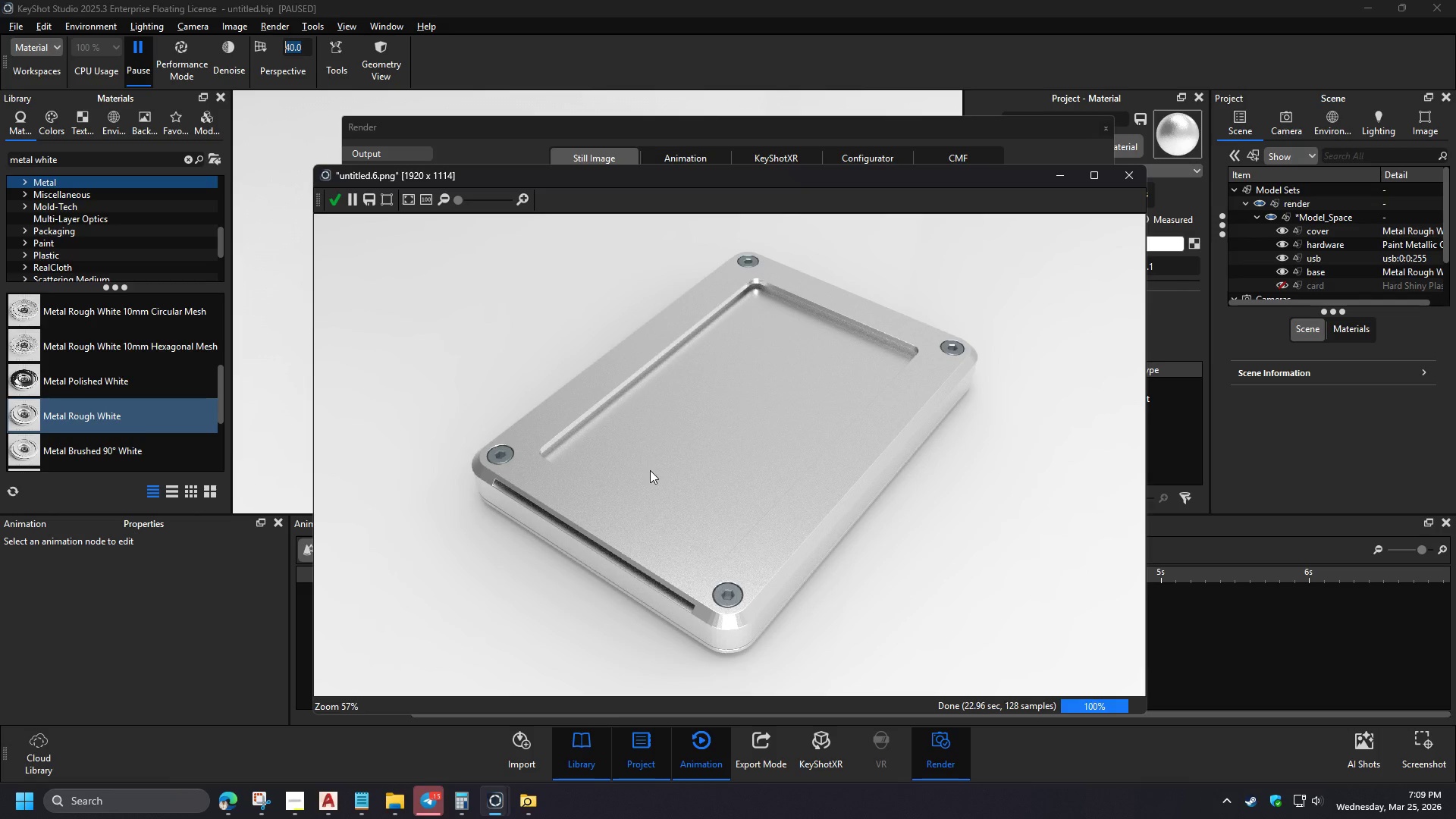 
wait(6.57)
 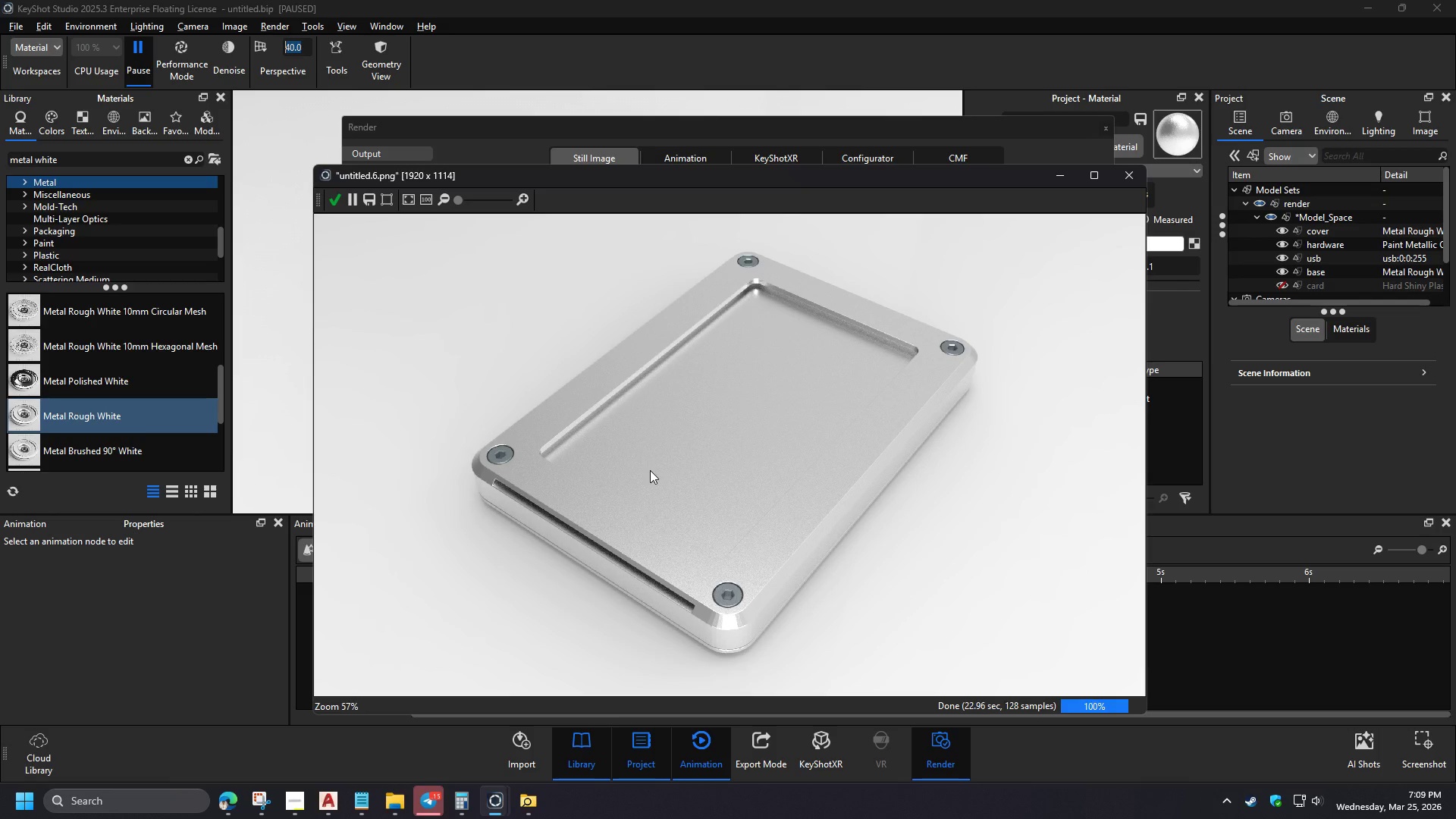 
left_click([233, 801])
 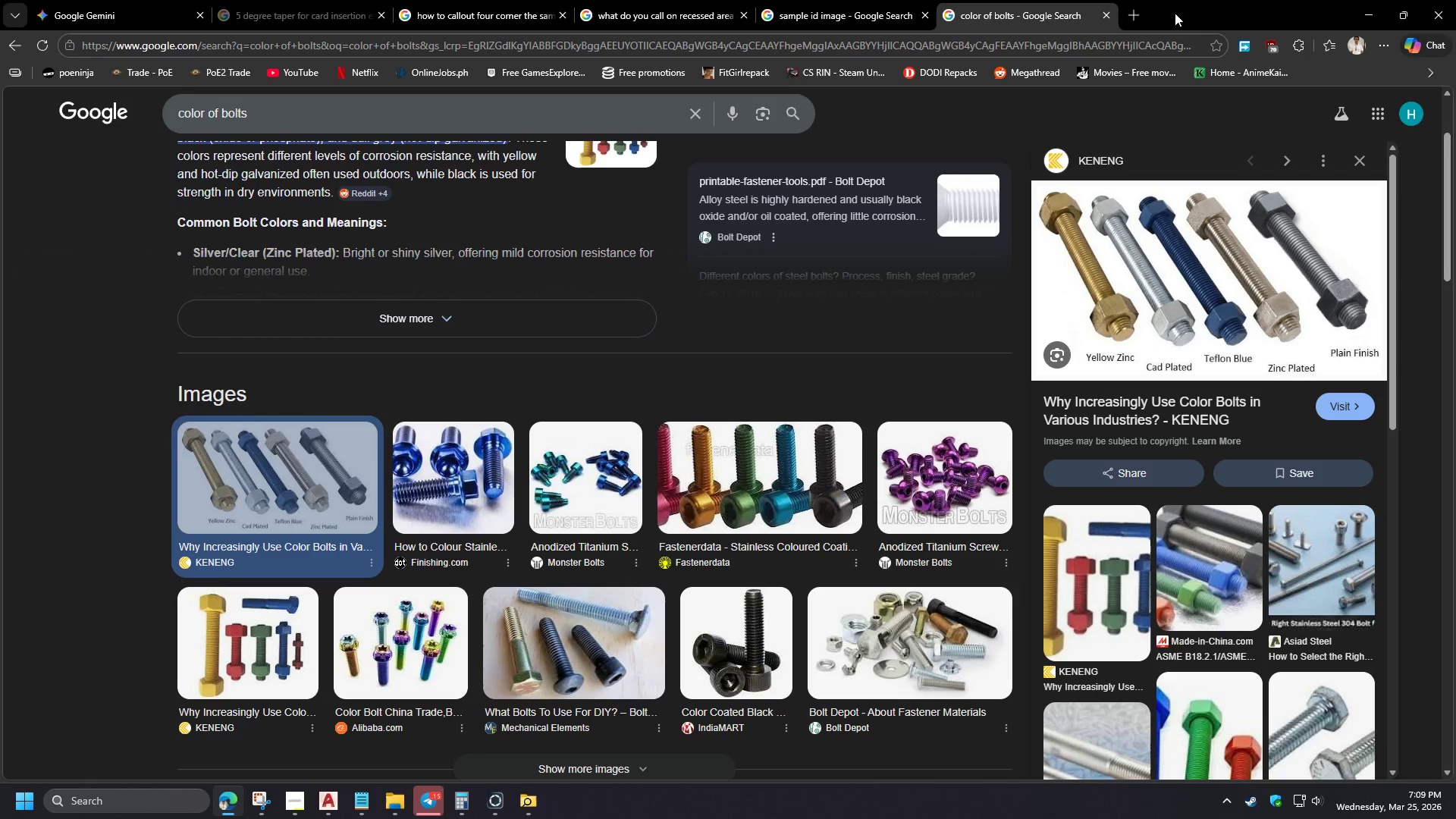 
left_click([1141, 14])
 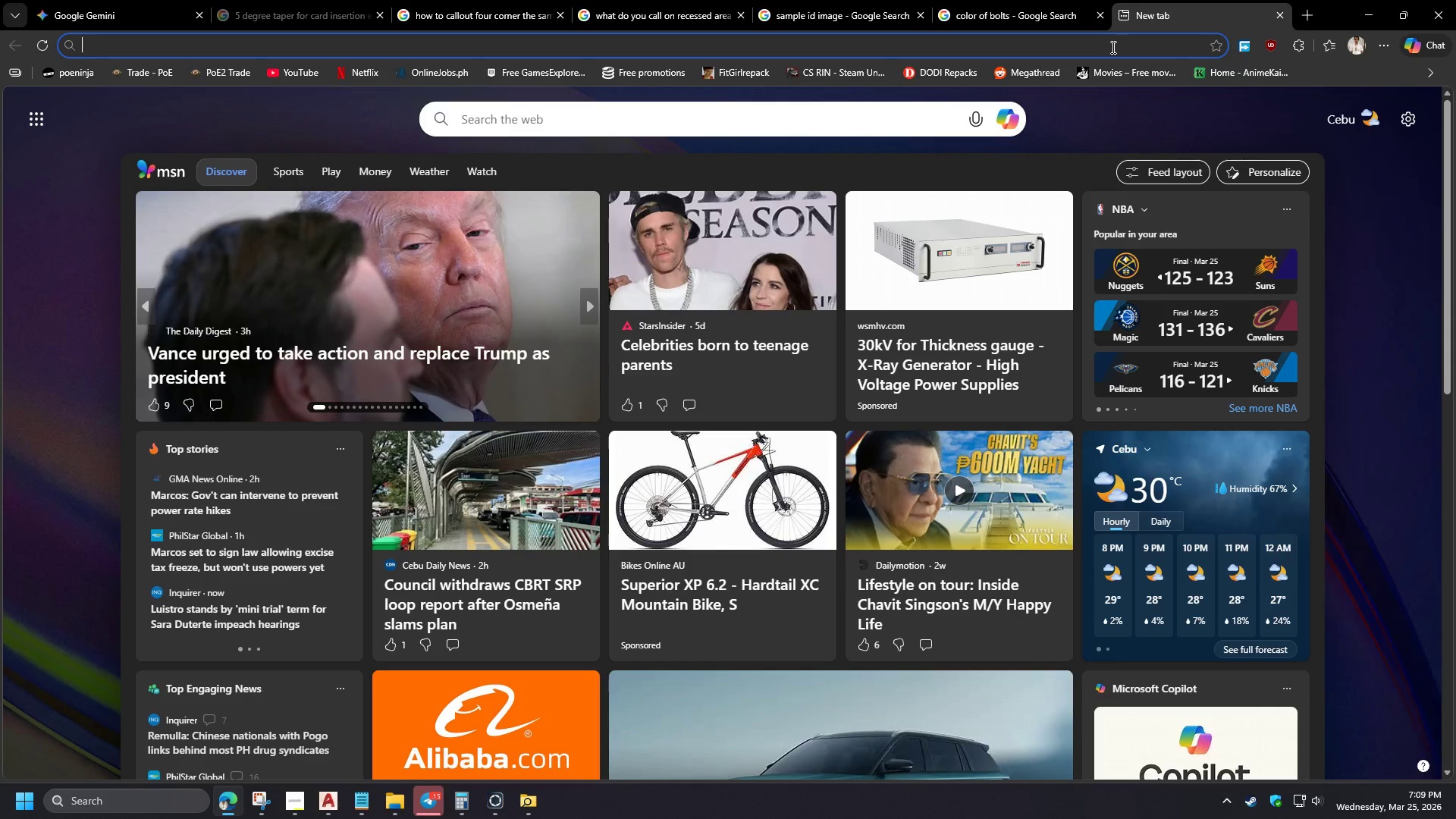 
key(5)
 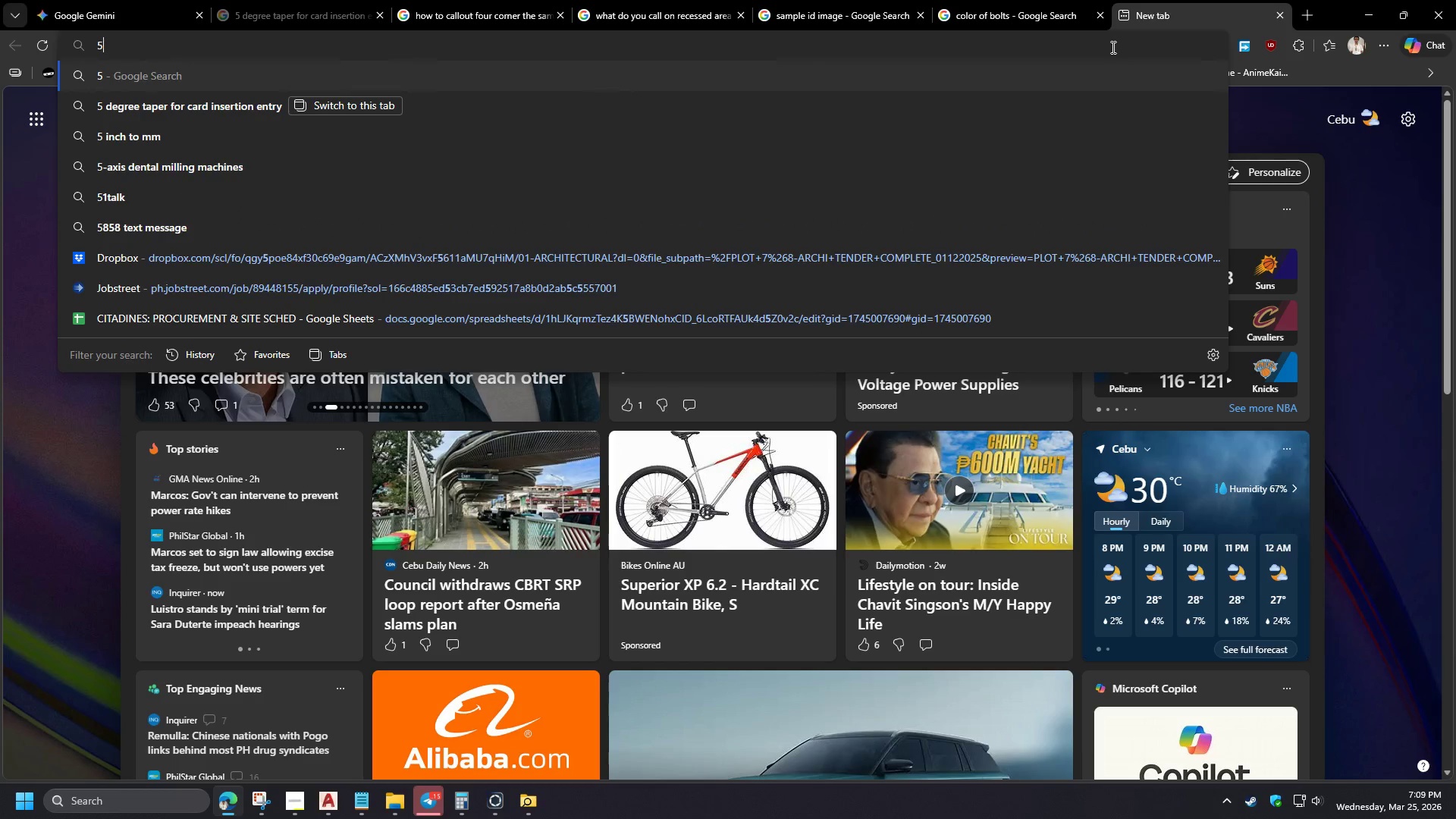 
key(Backspace)
key(Backspace)
key(Backspace)
type(sizecommon size with 1920)
key(NumpadEnter)
 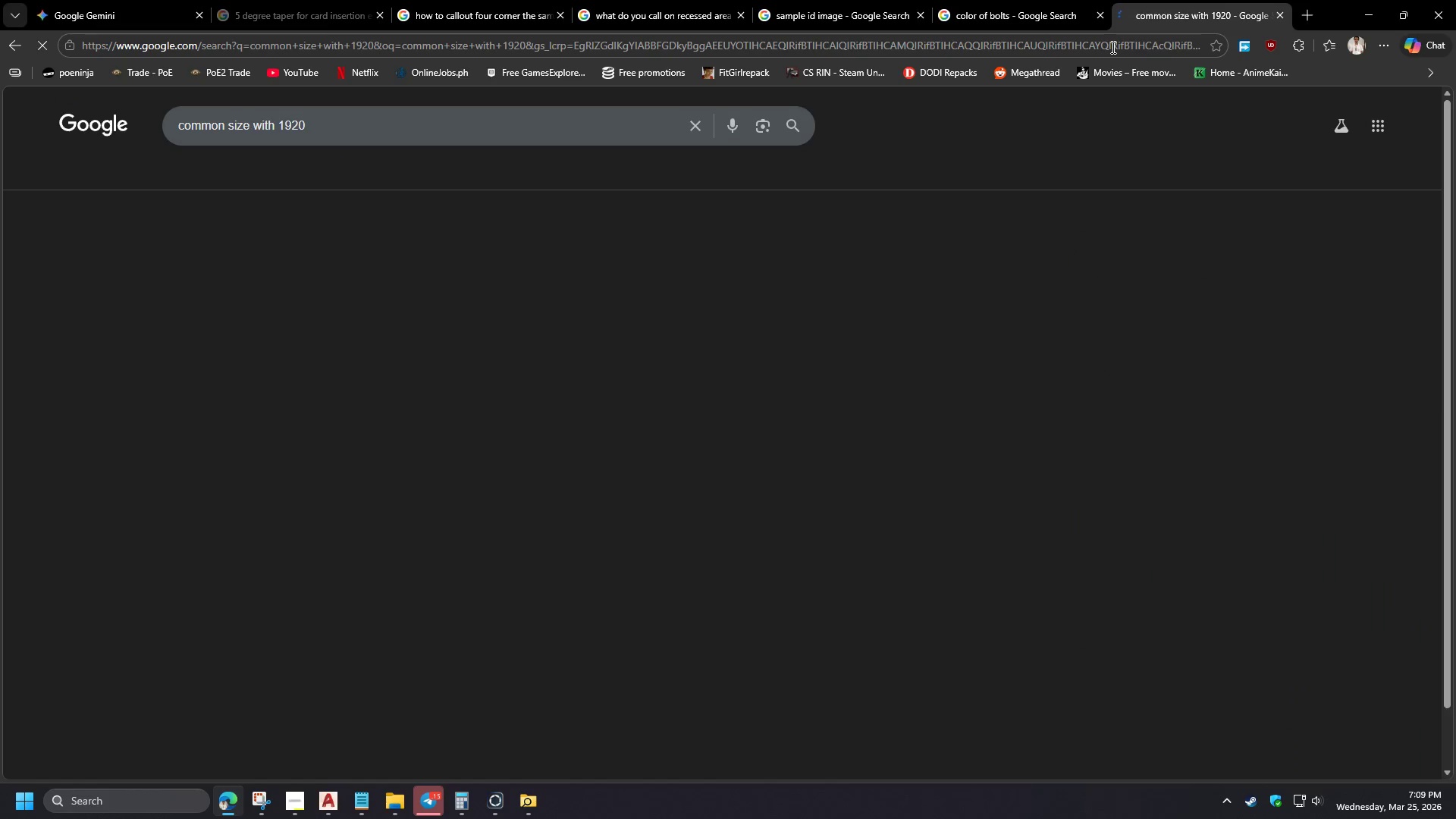 
wait(7.42)
 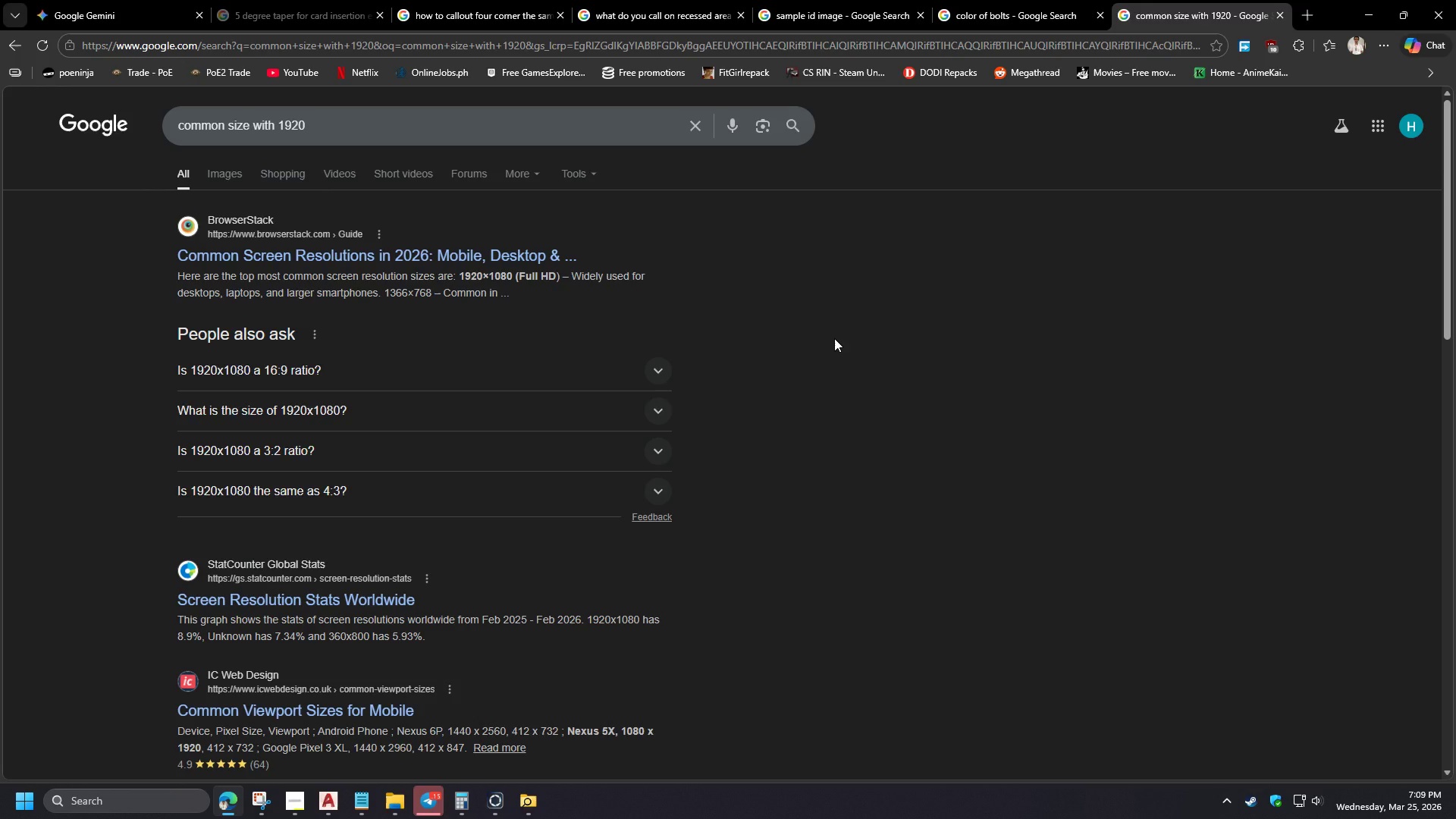 
left_click([1374, 13])
 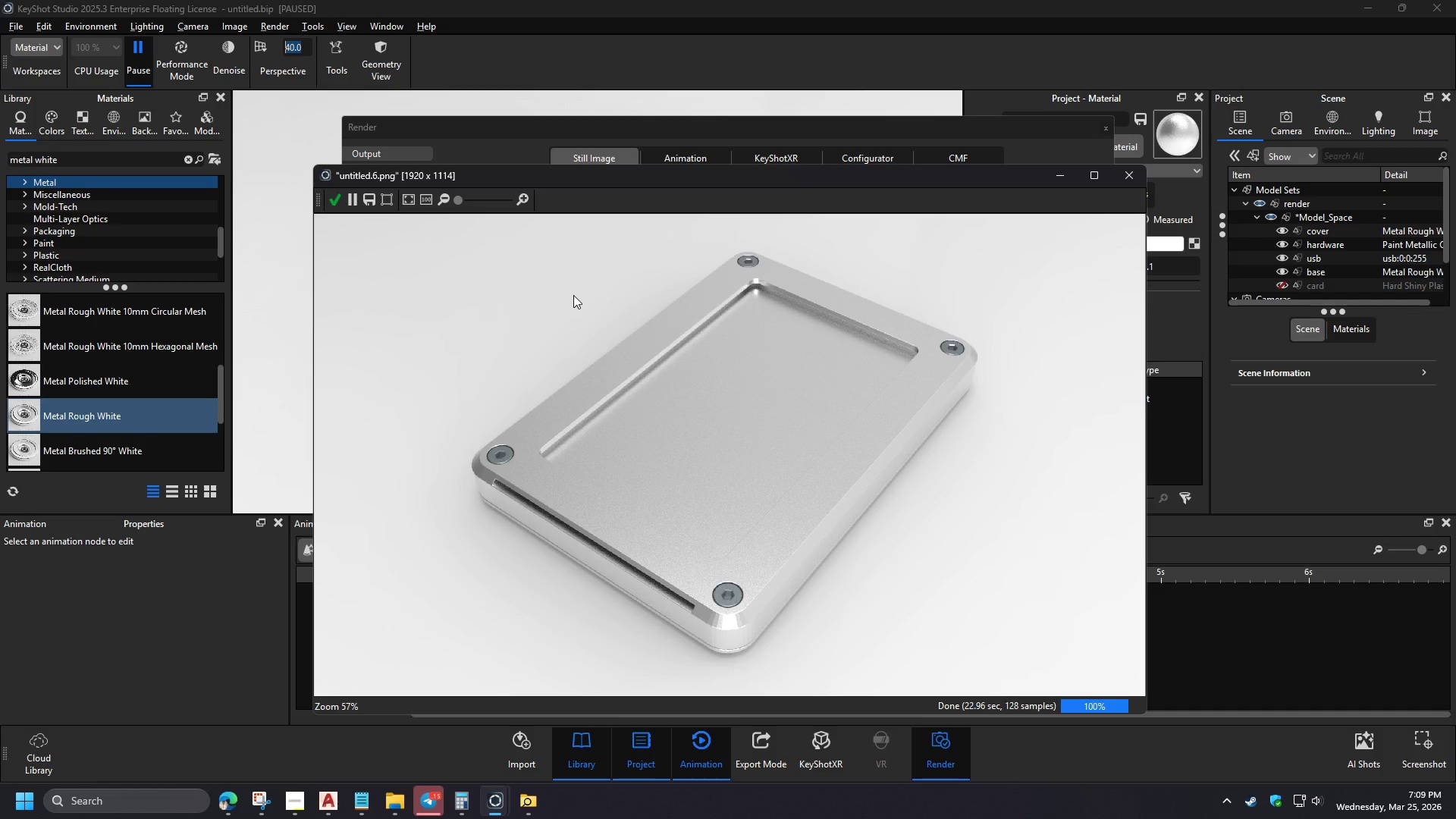 
wait(9.16)
 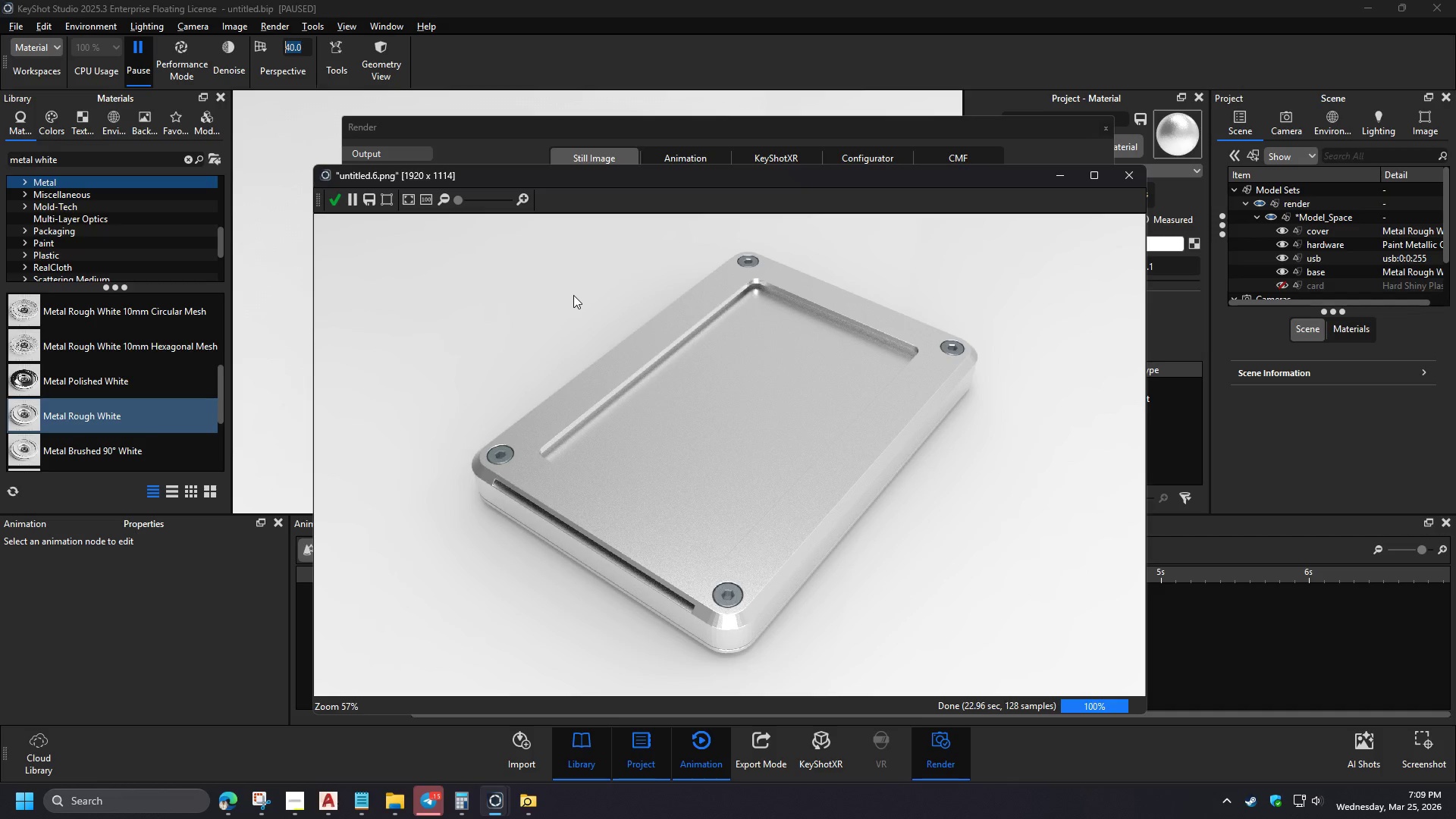 
left_click([384, 204])
 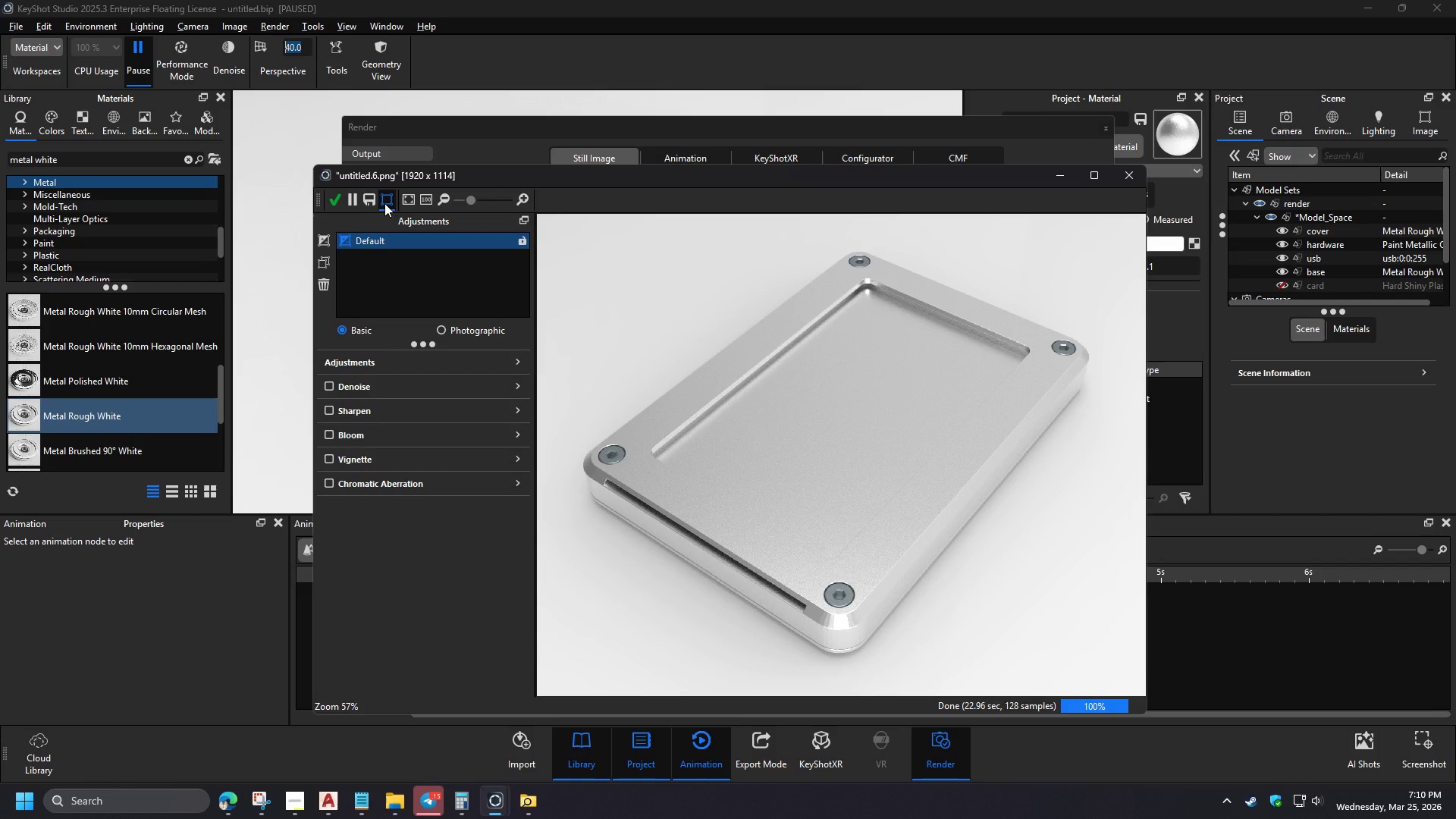 
left_click([445, 334])
 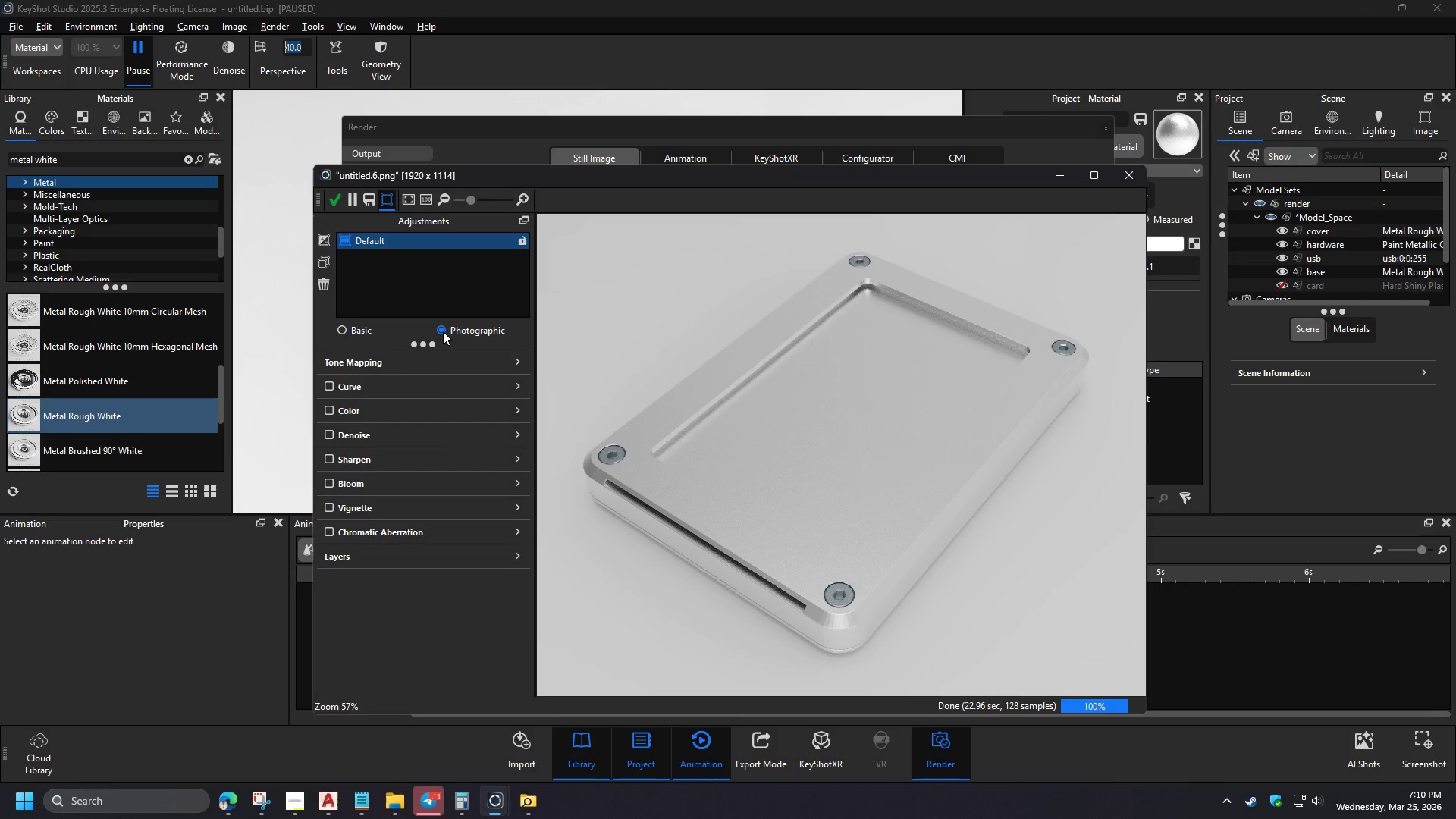 
left_click([443, 331])
 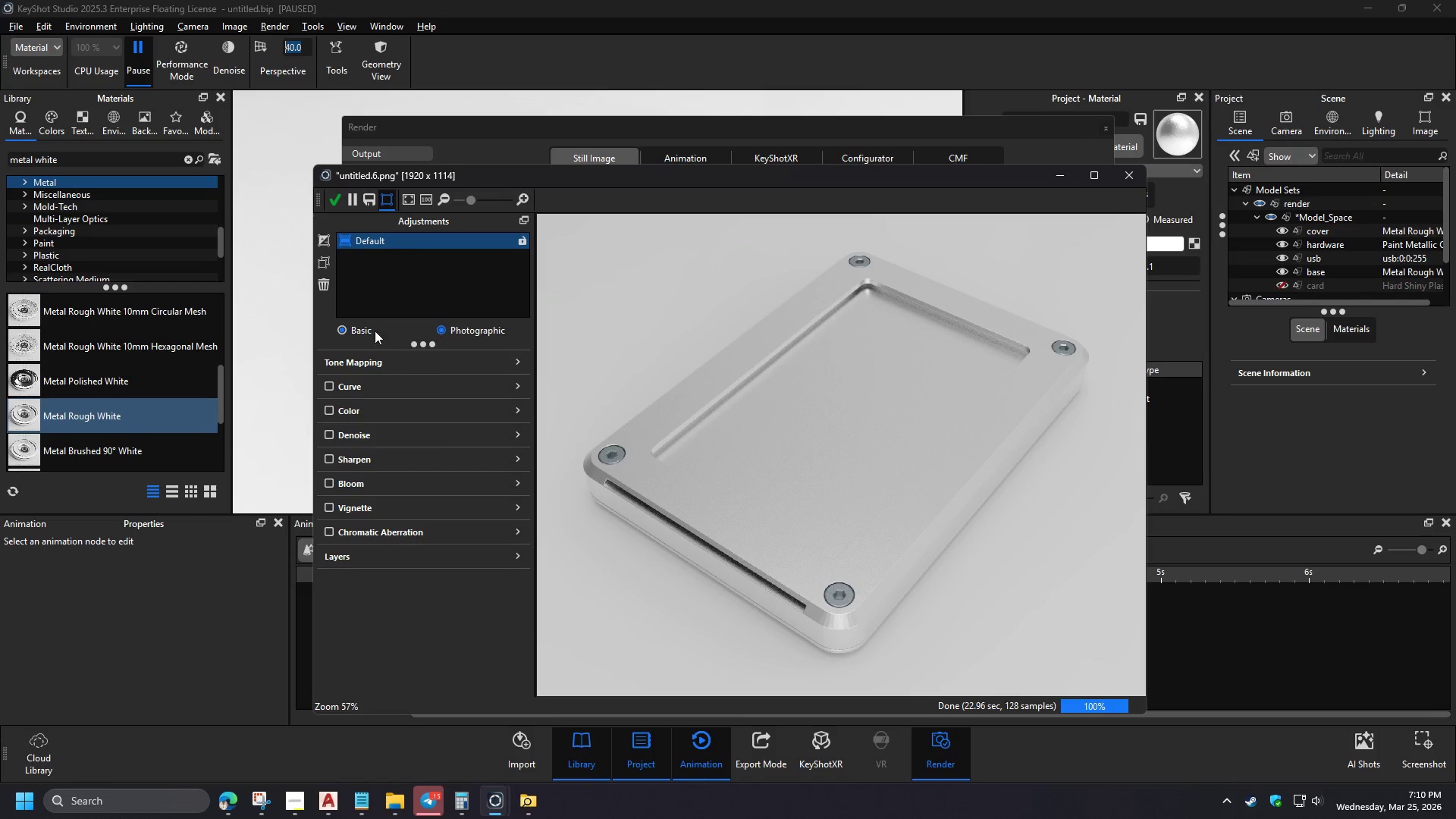 
left_click([359, 334])
 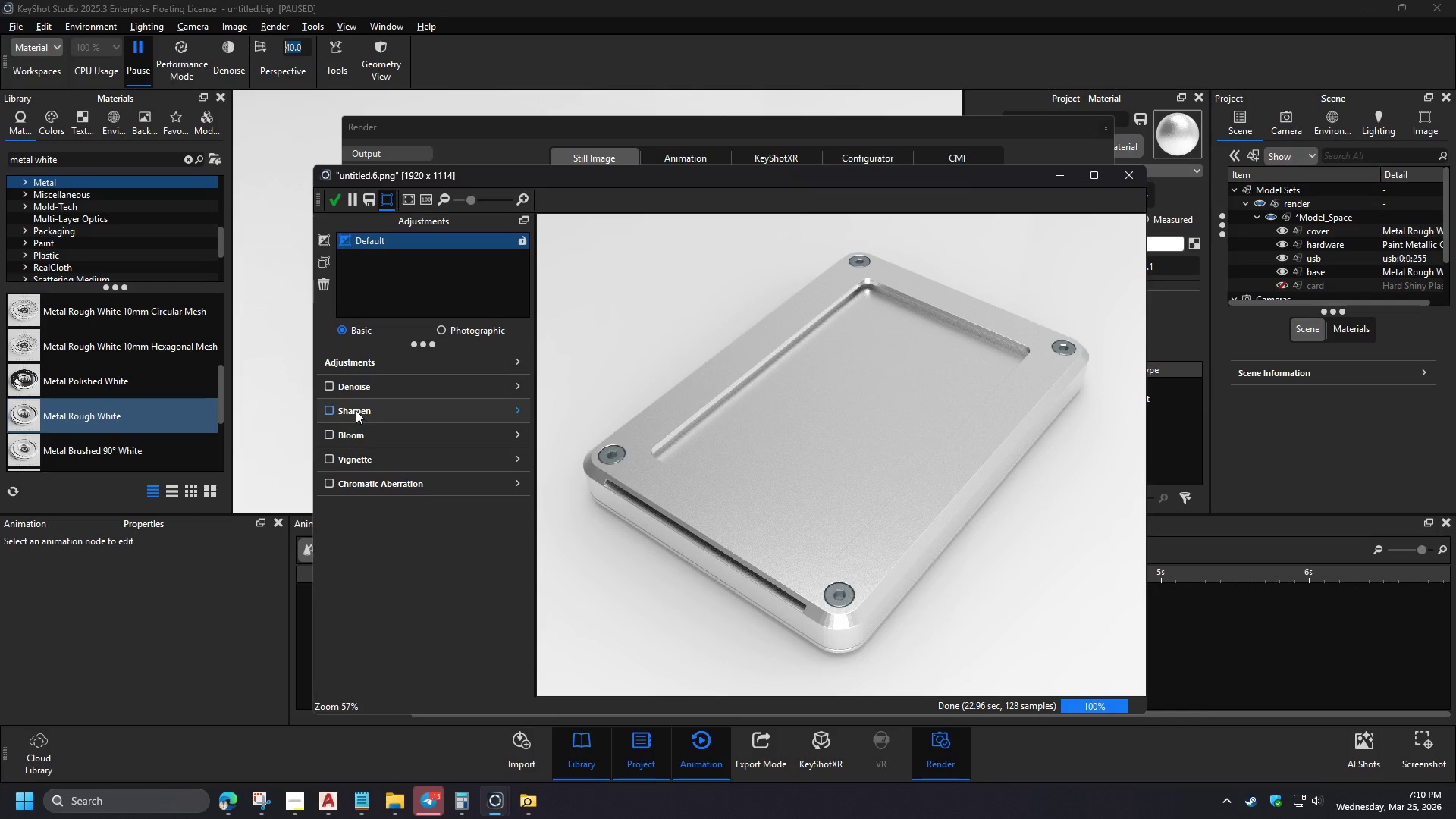 
left_click([372, 486])
 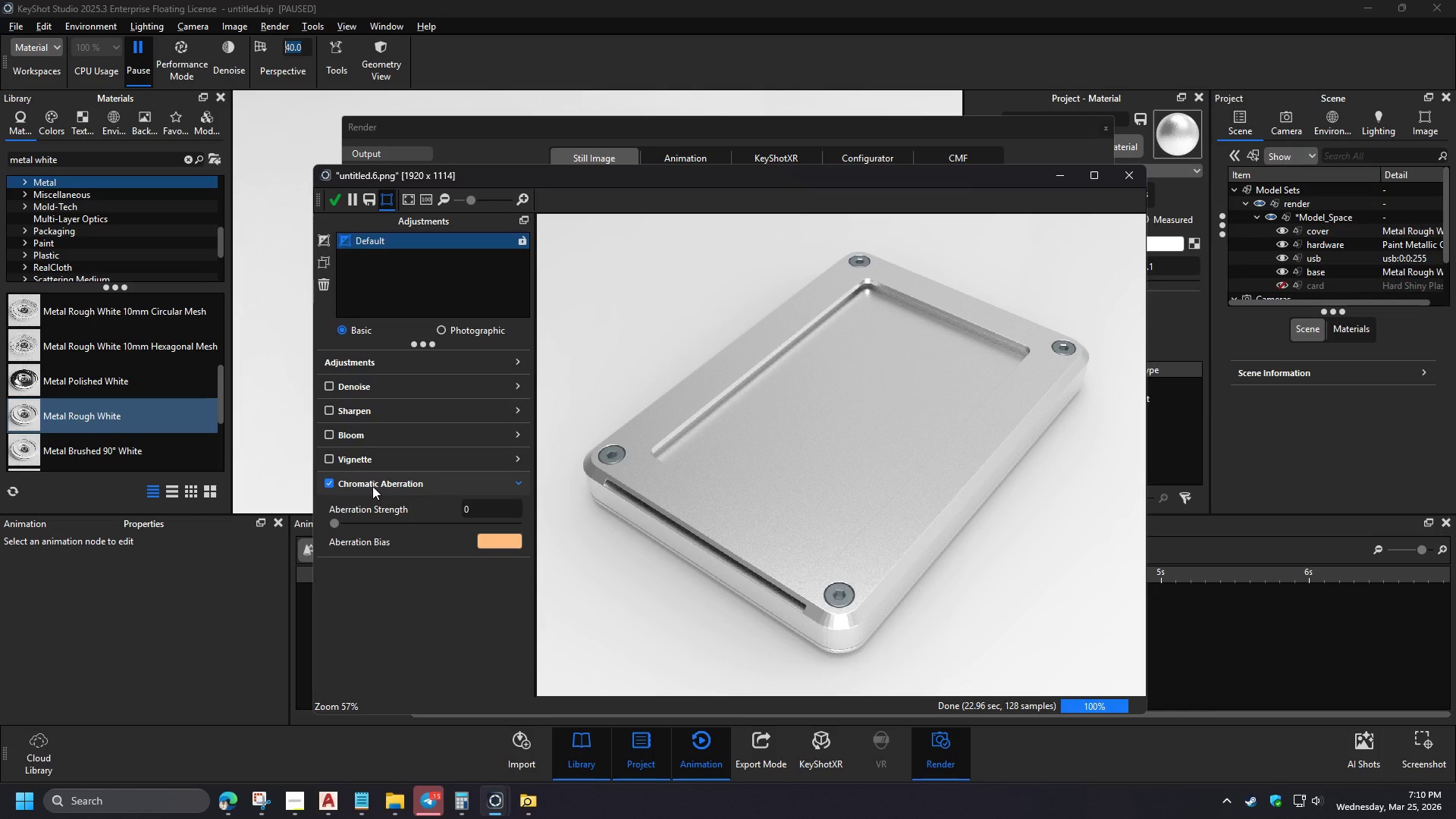 
left_click([372, 486])
 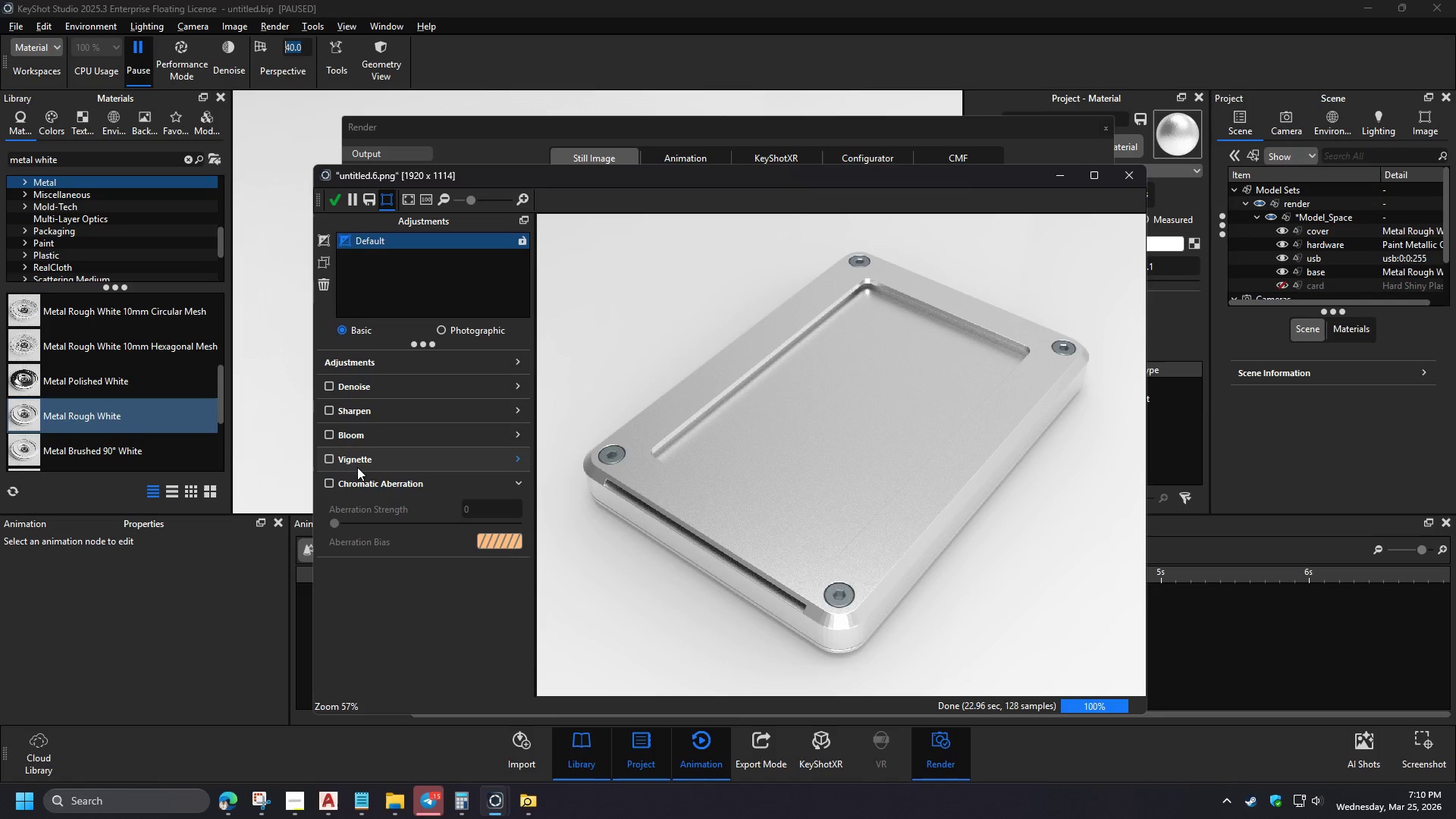 
left_click([356, 463])
 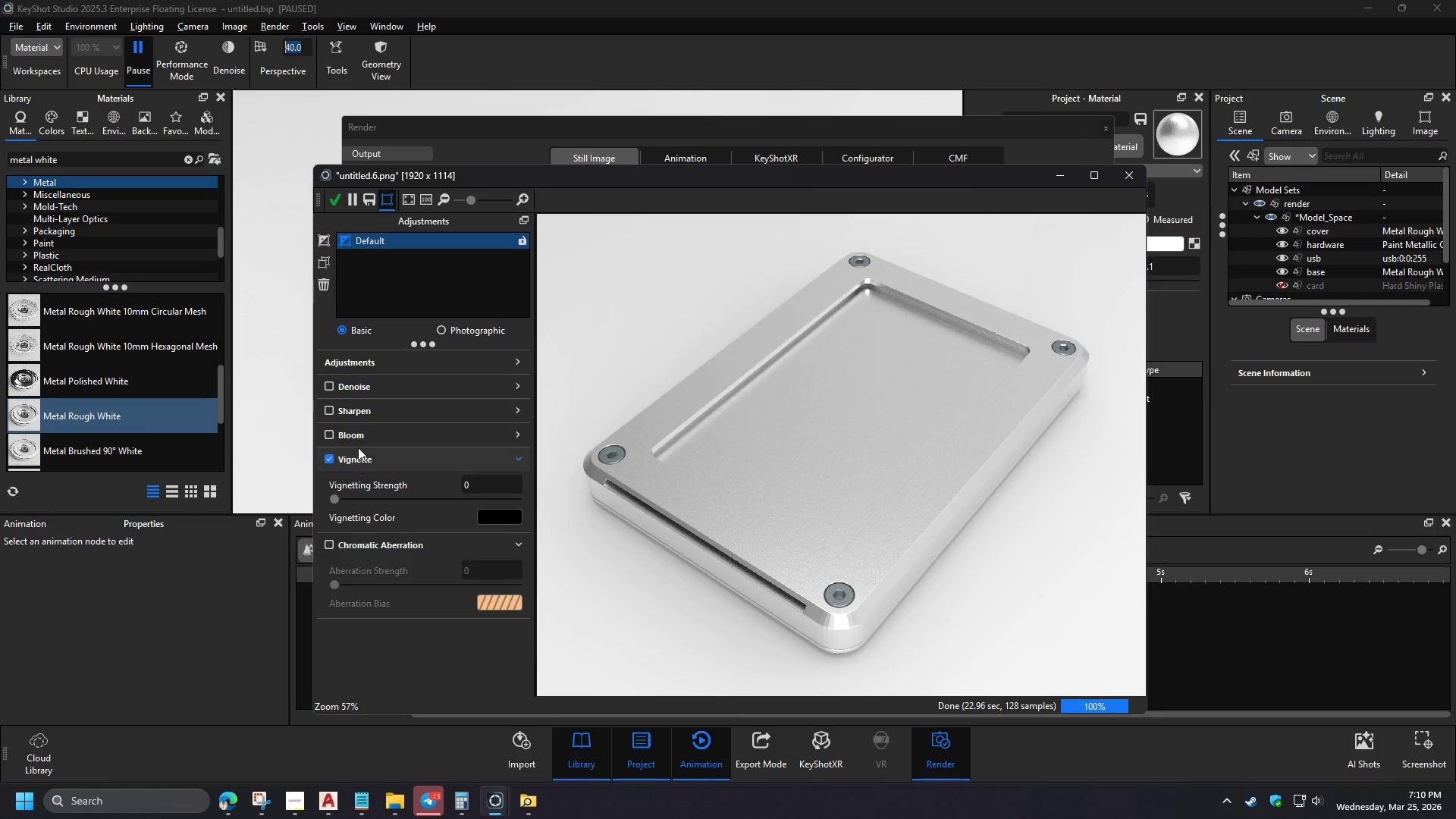 
left_click([356, 438])
 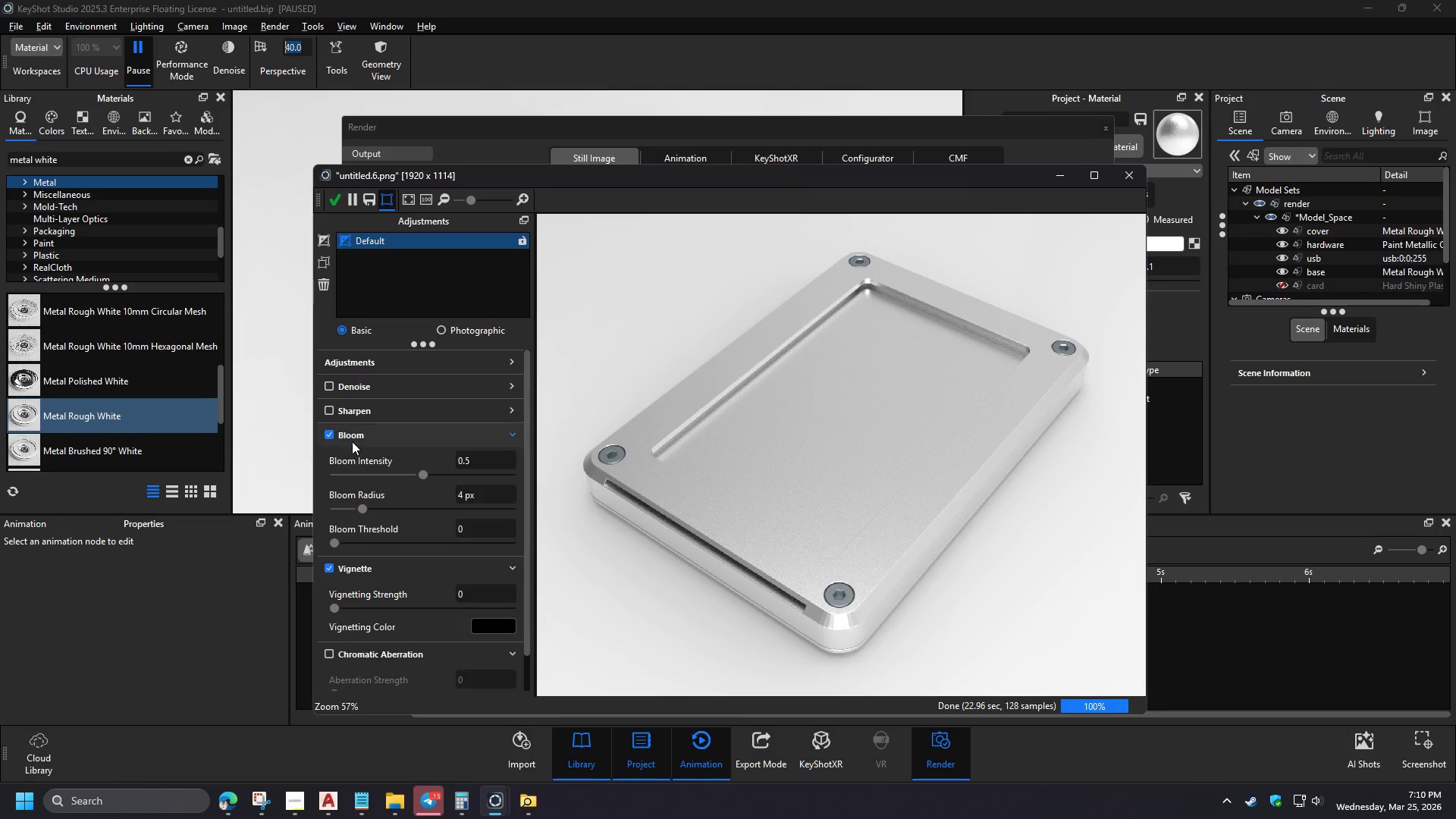 
left_click([350, 437])
 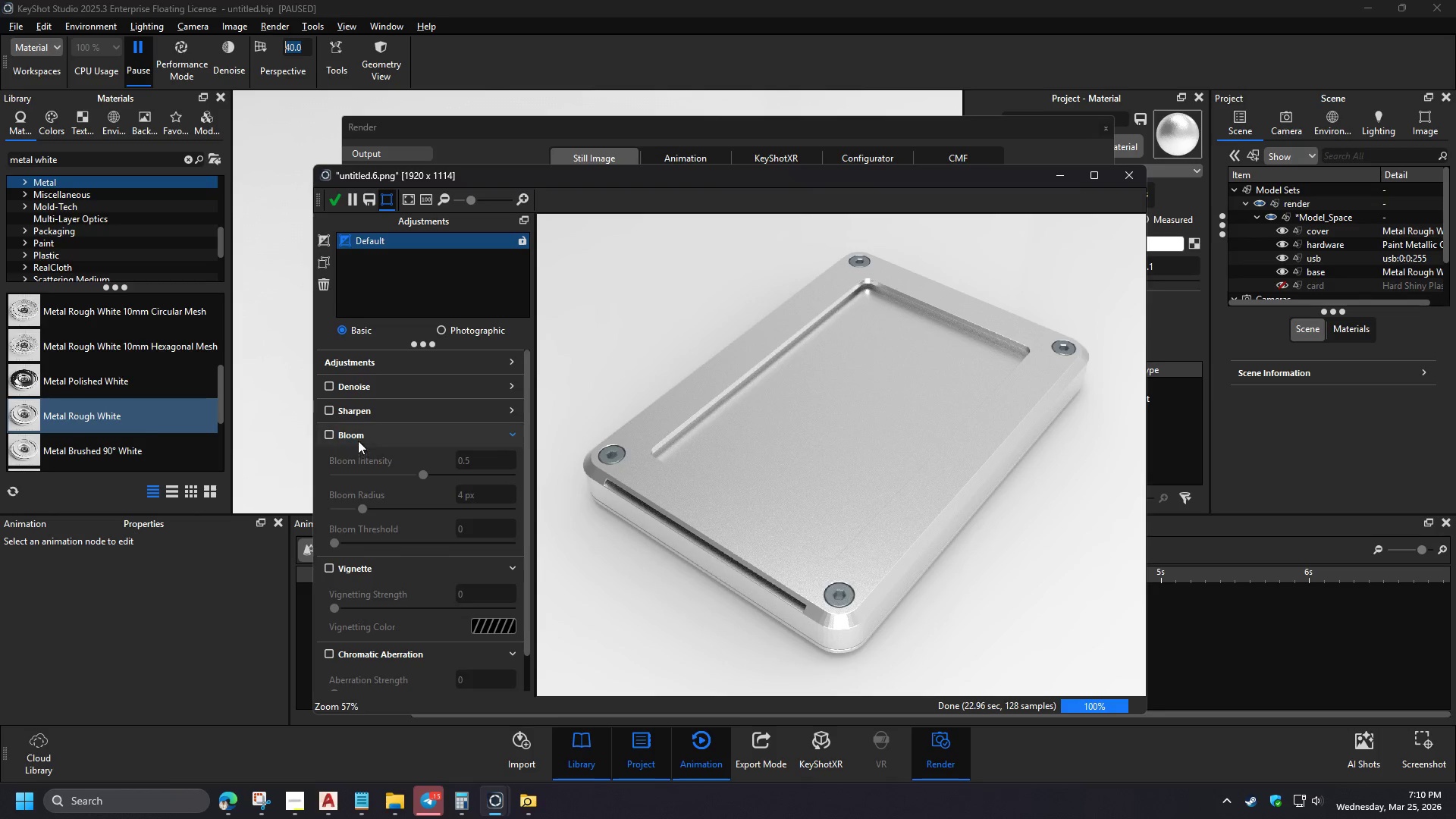 
left_click([354, 410])
 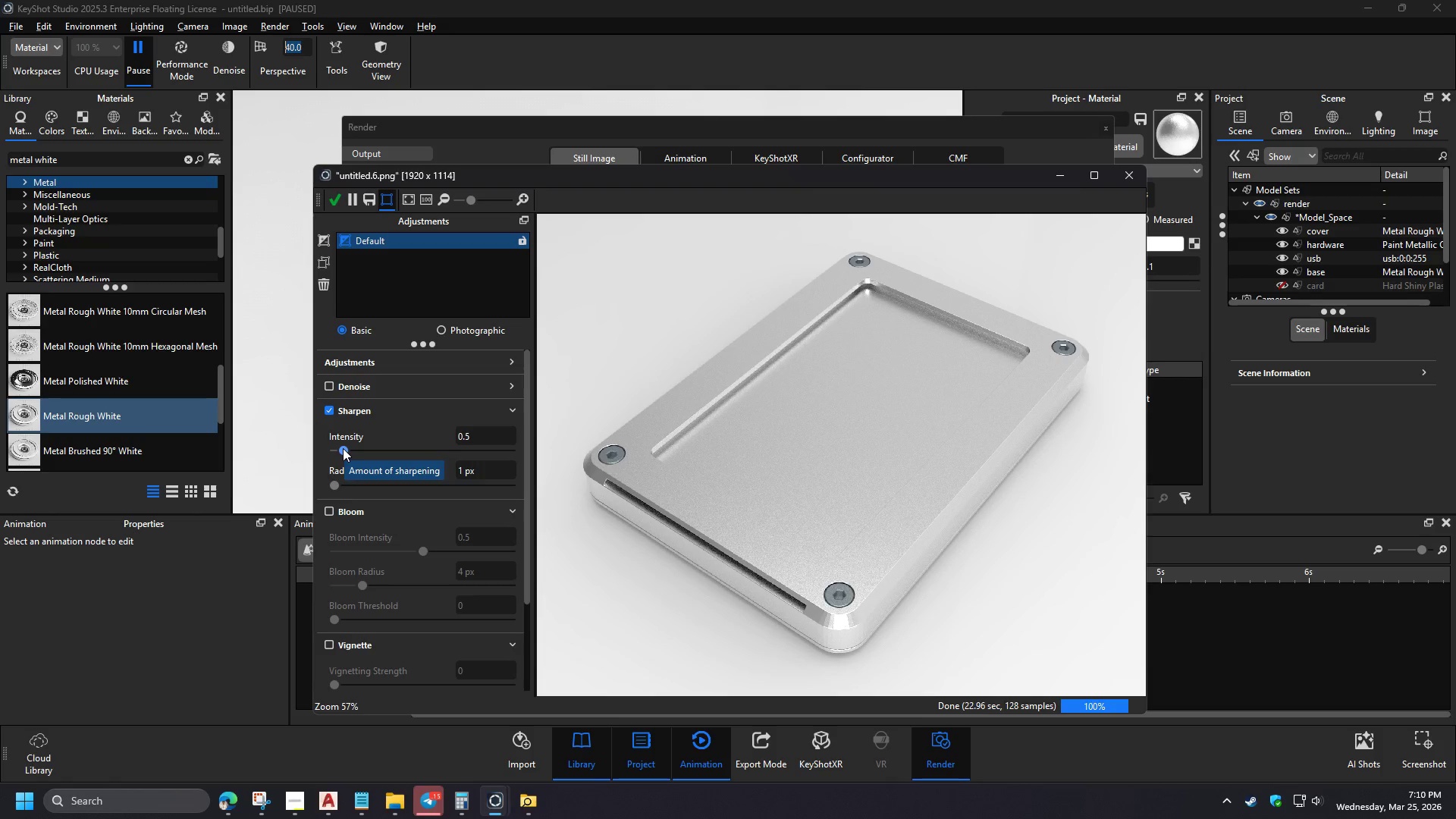 
left_click_drag(start_coordinate=[343, 449], to_coordinate=[372, 452])
 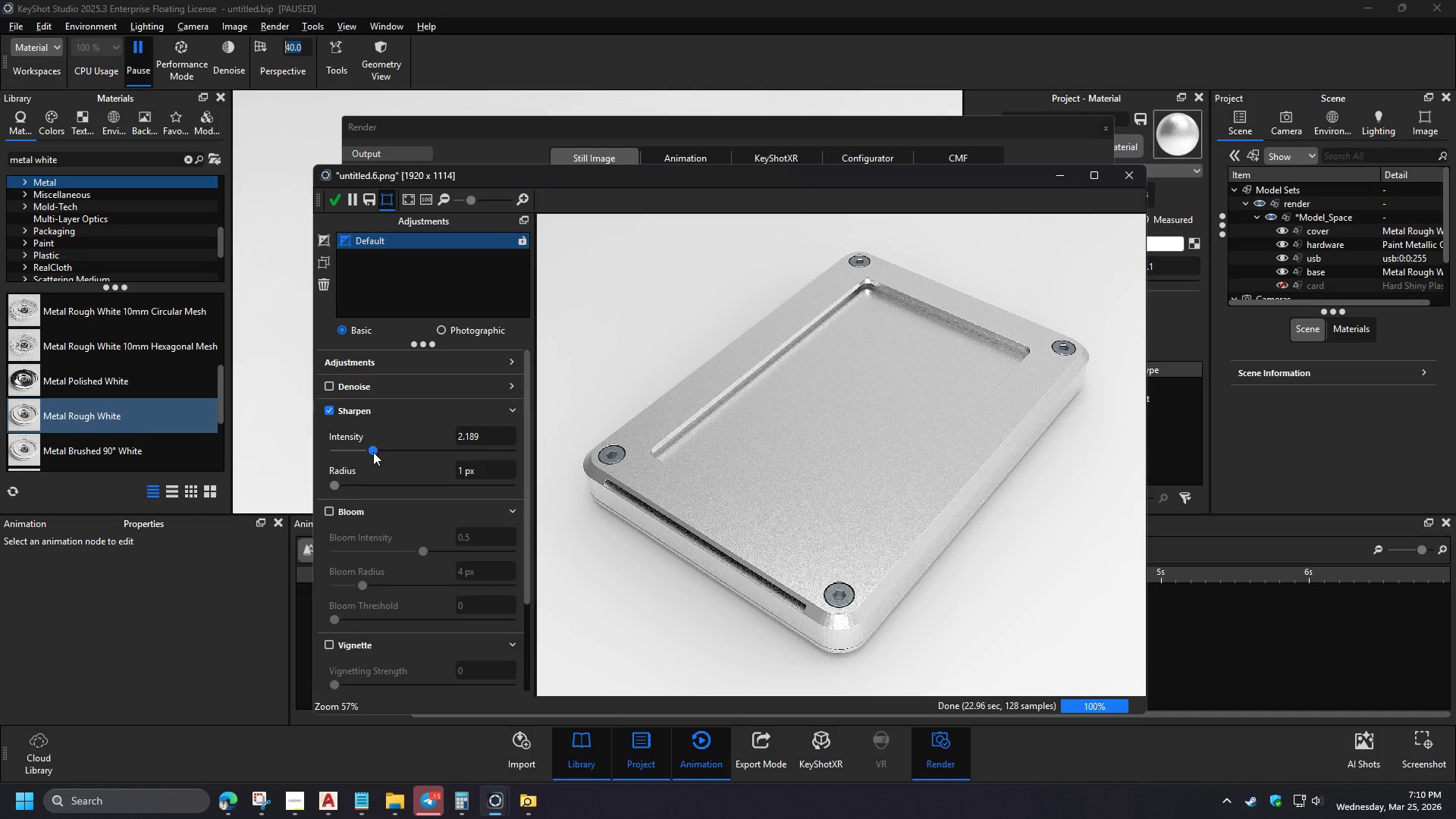 
left_click_drag(start_coordinate=[373, 452], to_coordinate=[341, 463])
 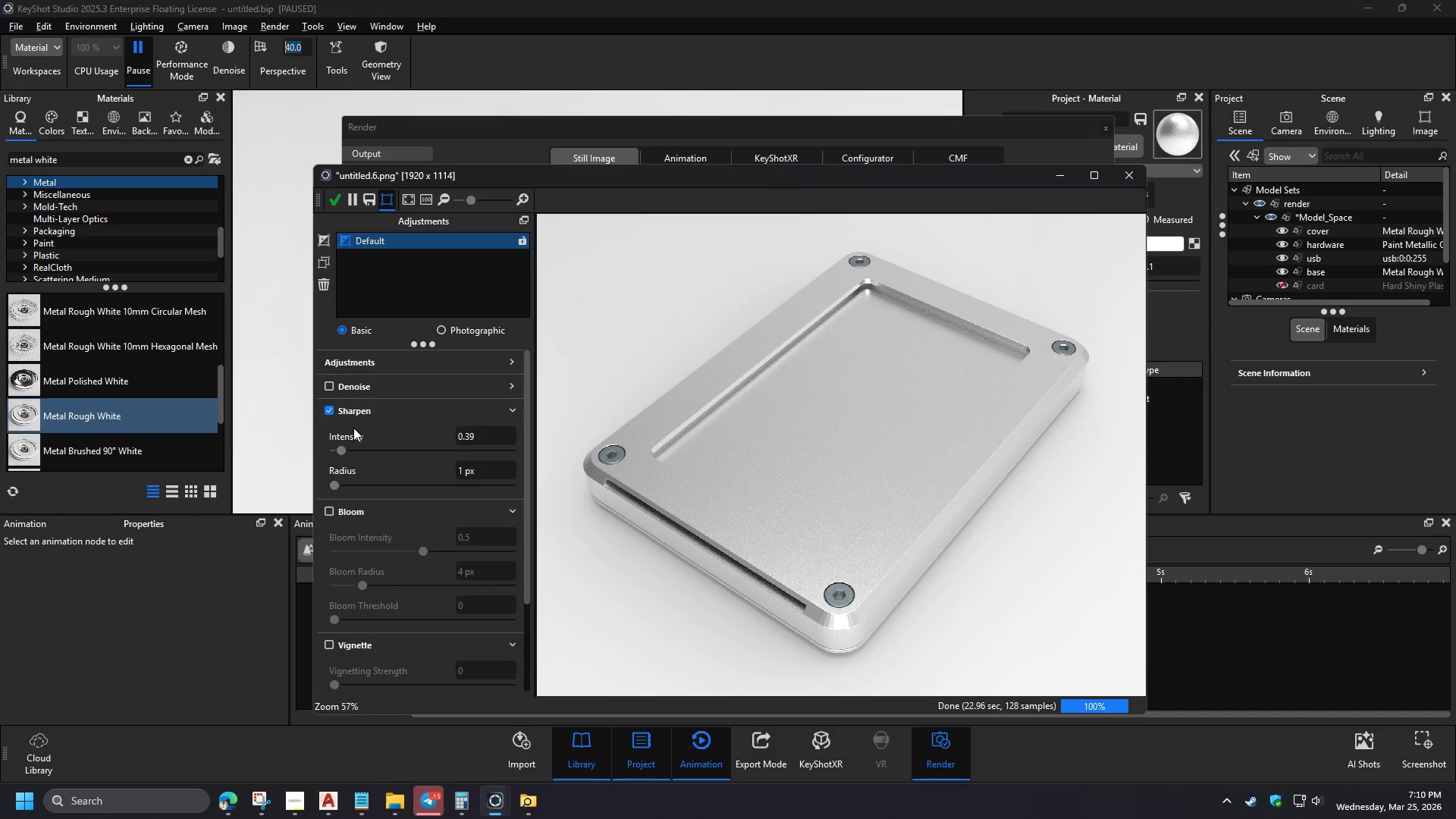 
left_click([347, 413])
 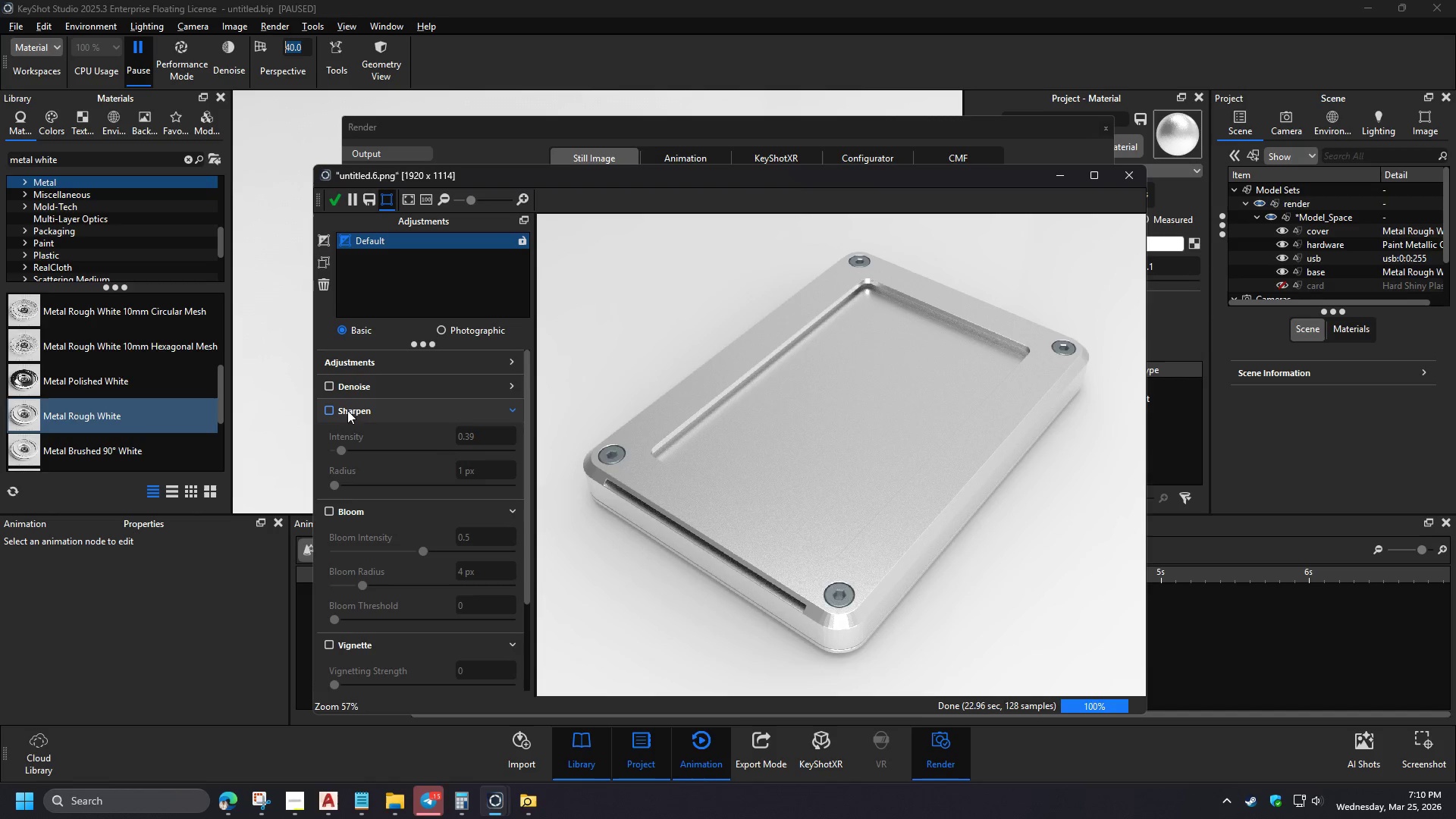 
left_click_drag(start_coordinate=[348, 412], to_coordinate=[348, 416])
 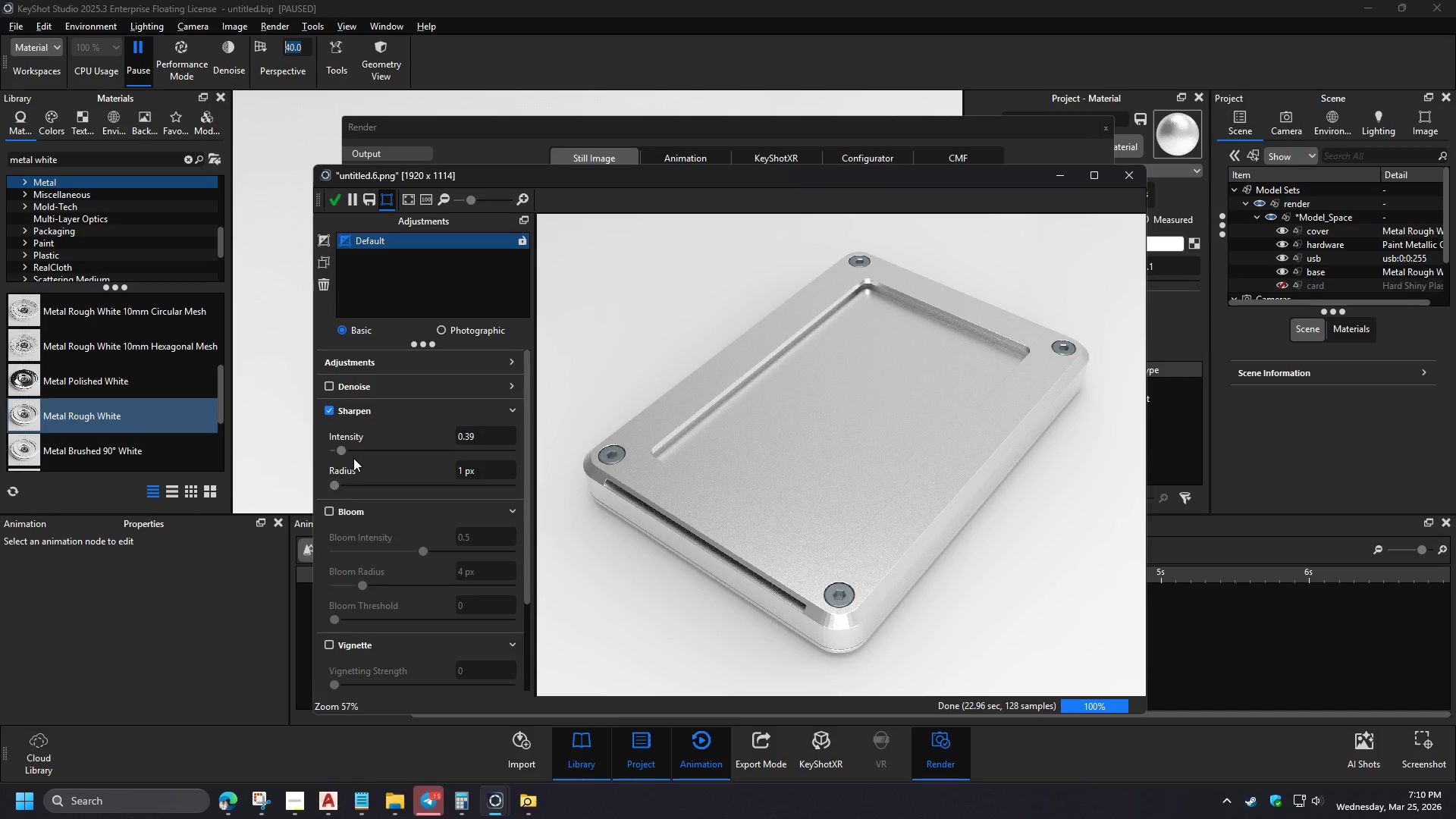 
left_click_drag(start_coordinate=[341, 452], to_coordinate=[414, 457])
 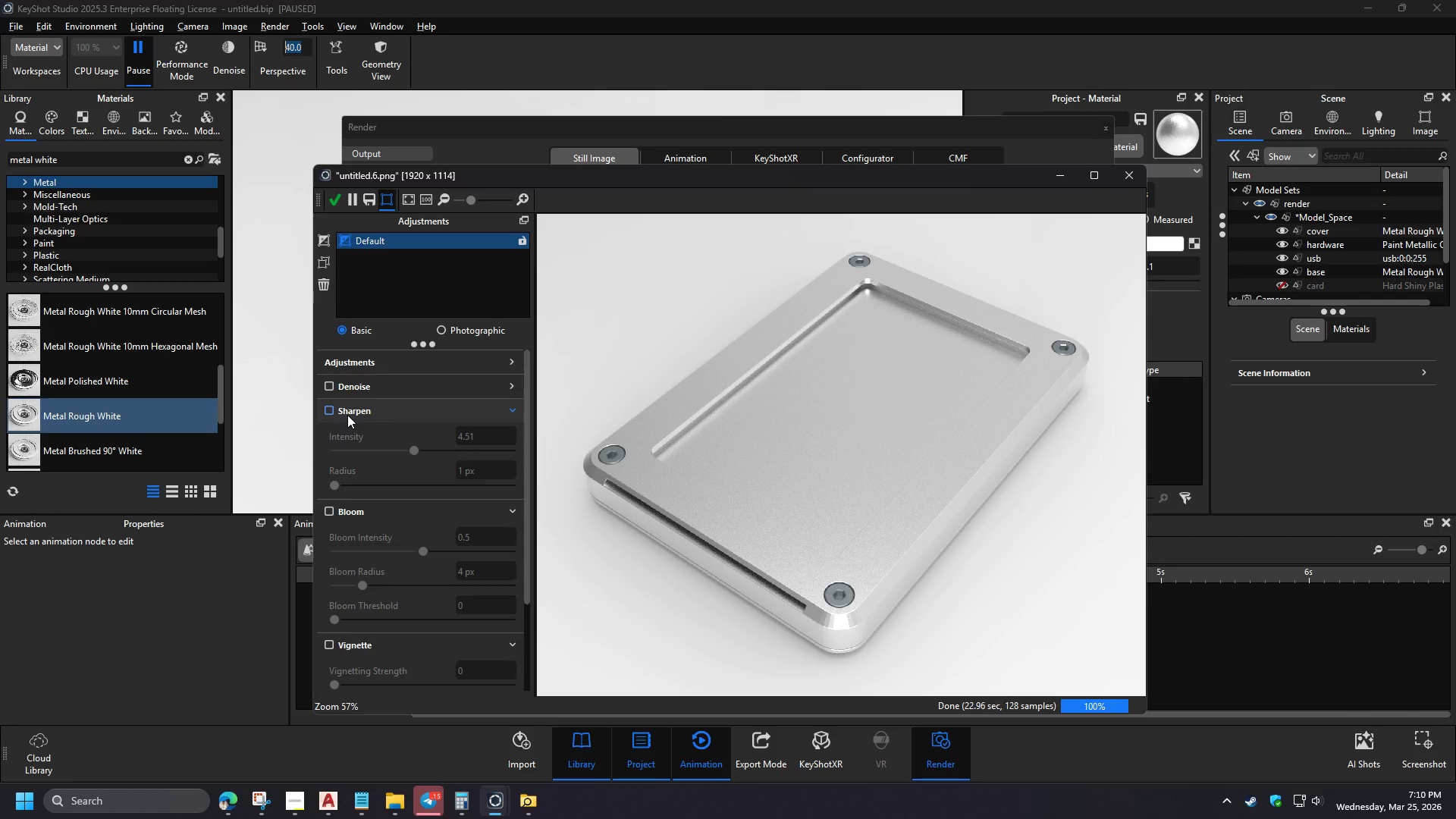 
left_click([358, 391])
 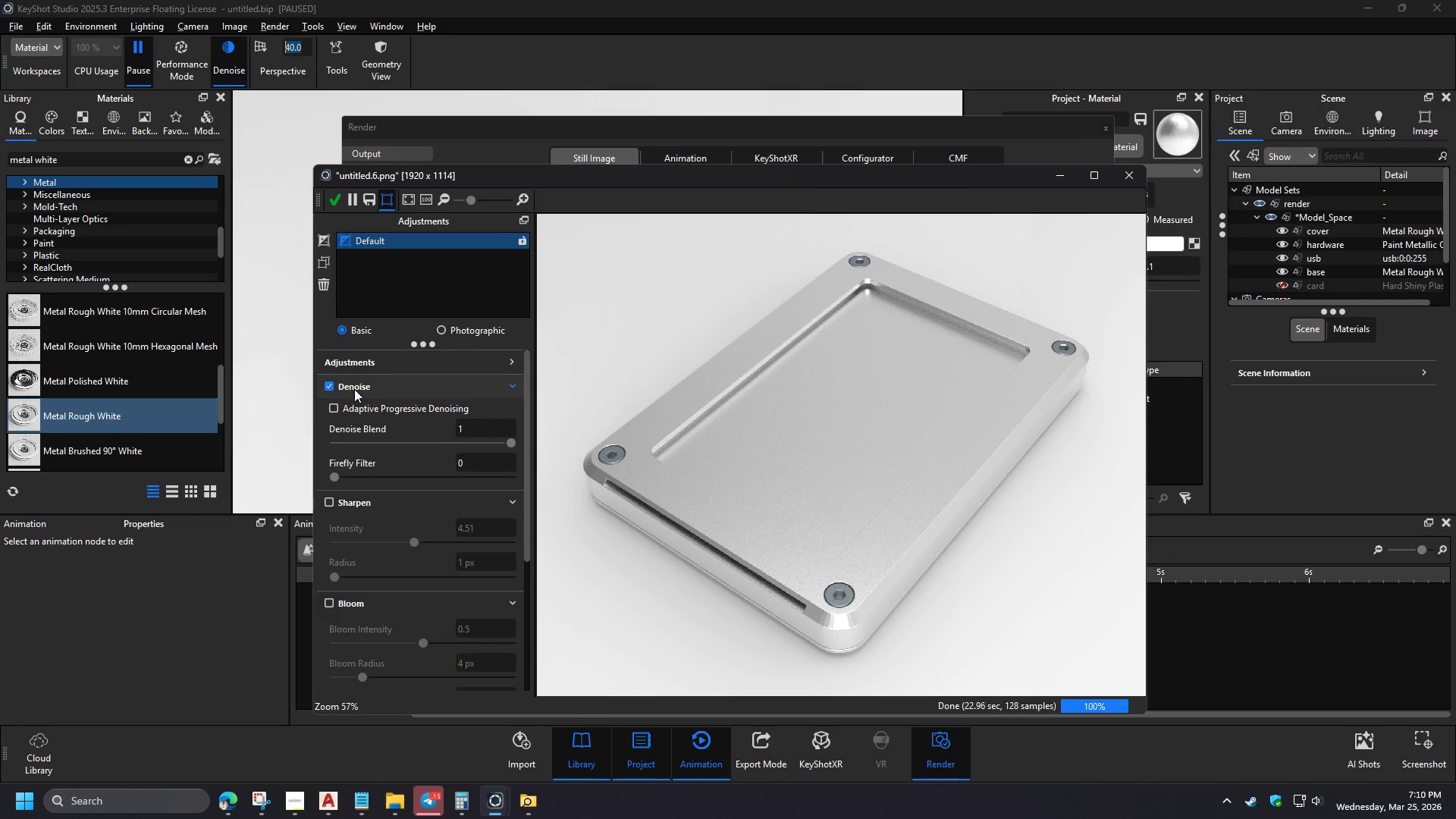 
left_click([353, 387])
 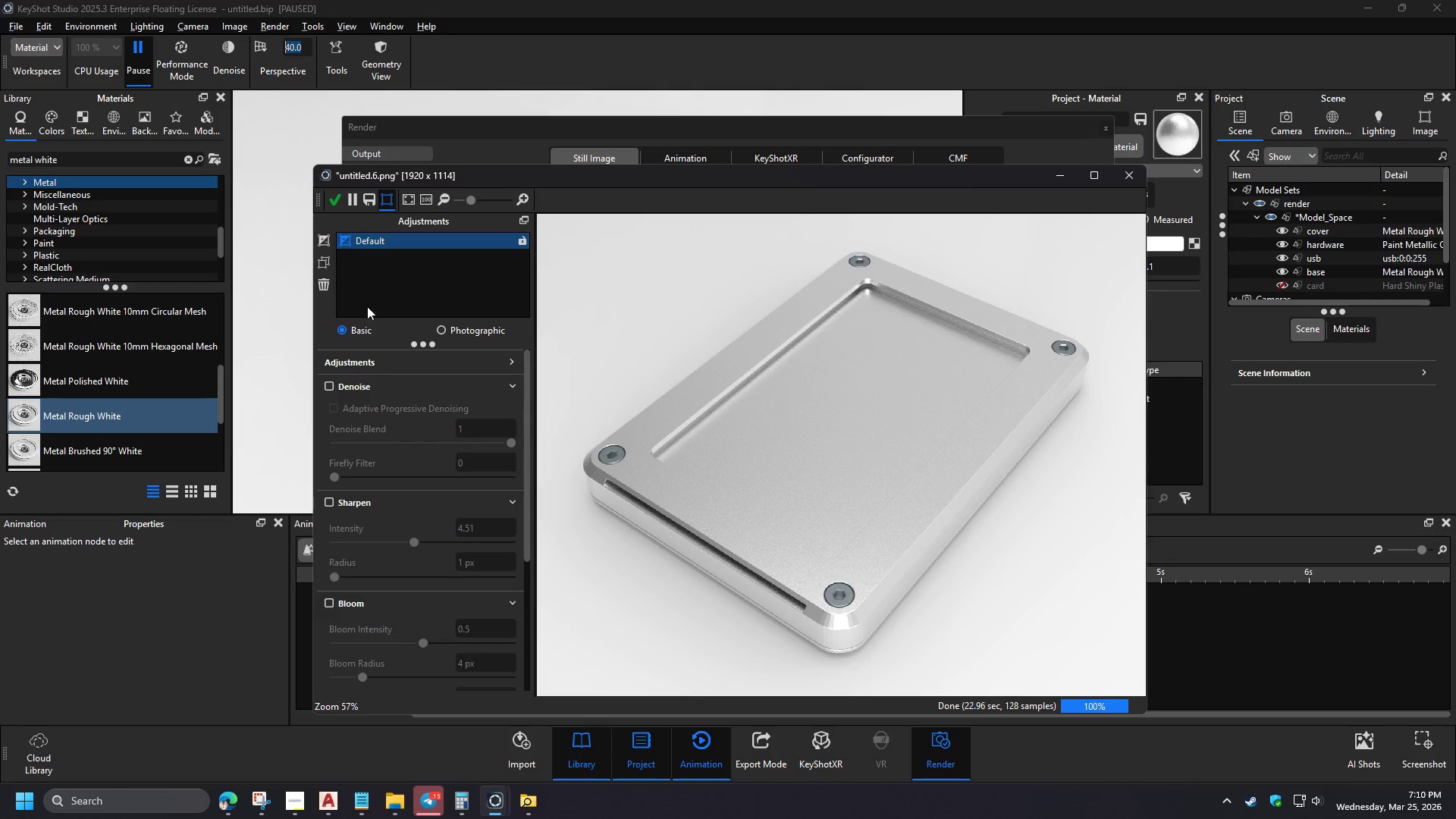 
wait(5.33)
 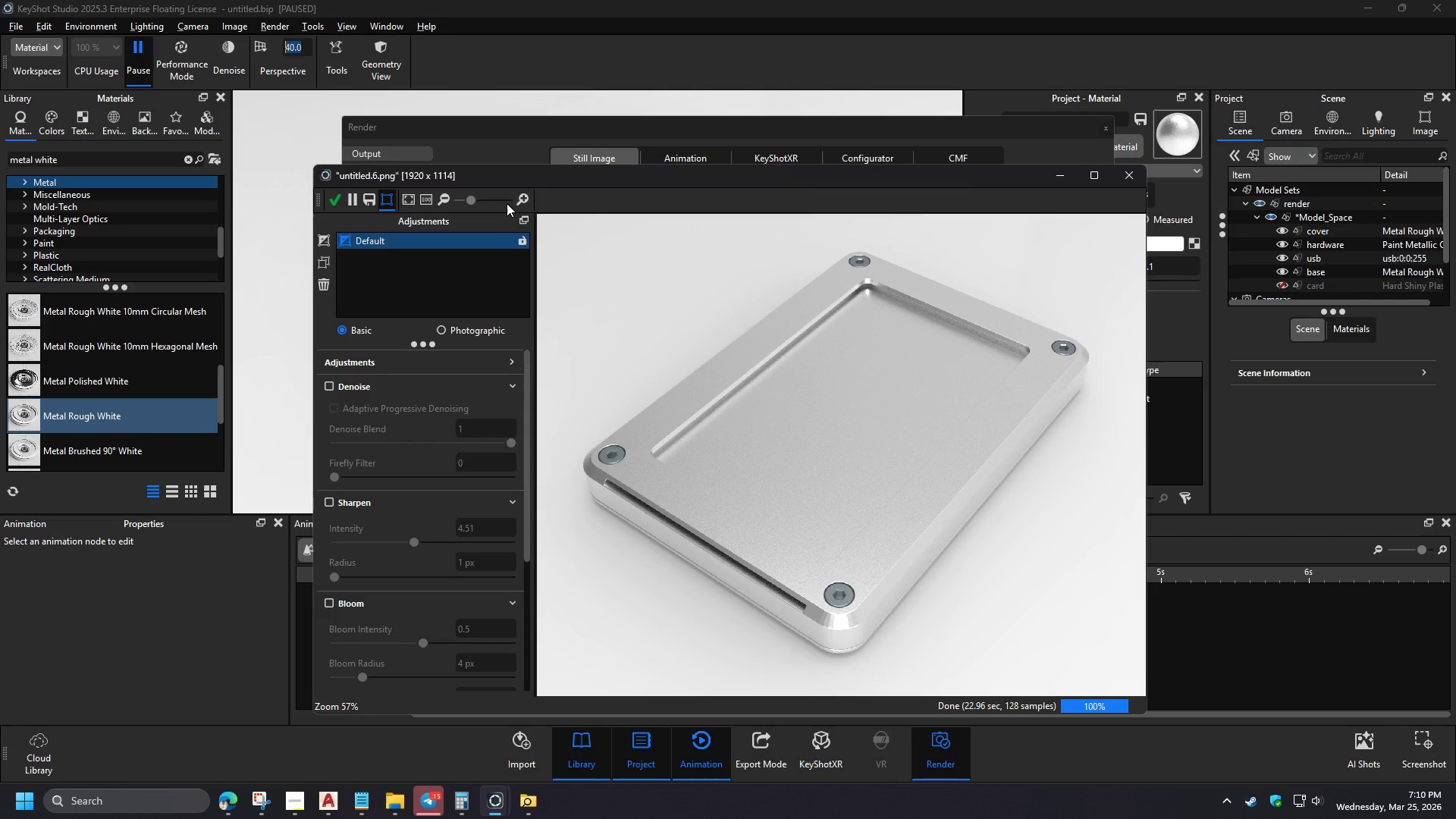 
left_click([500, 382])
 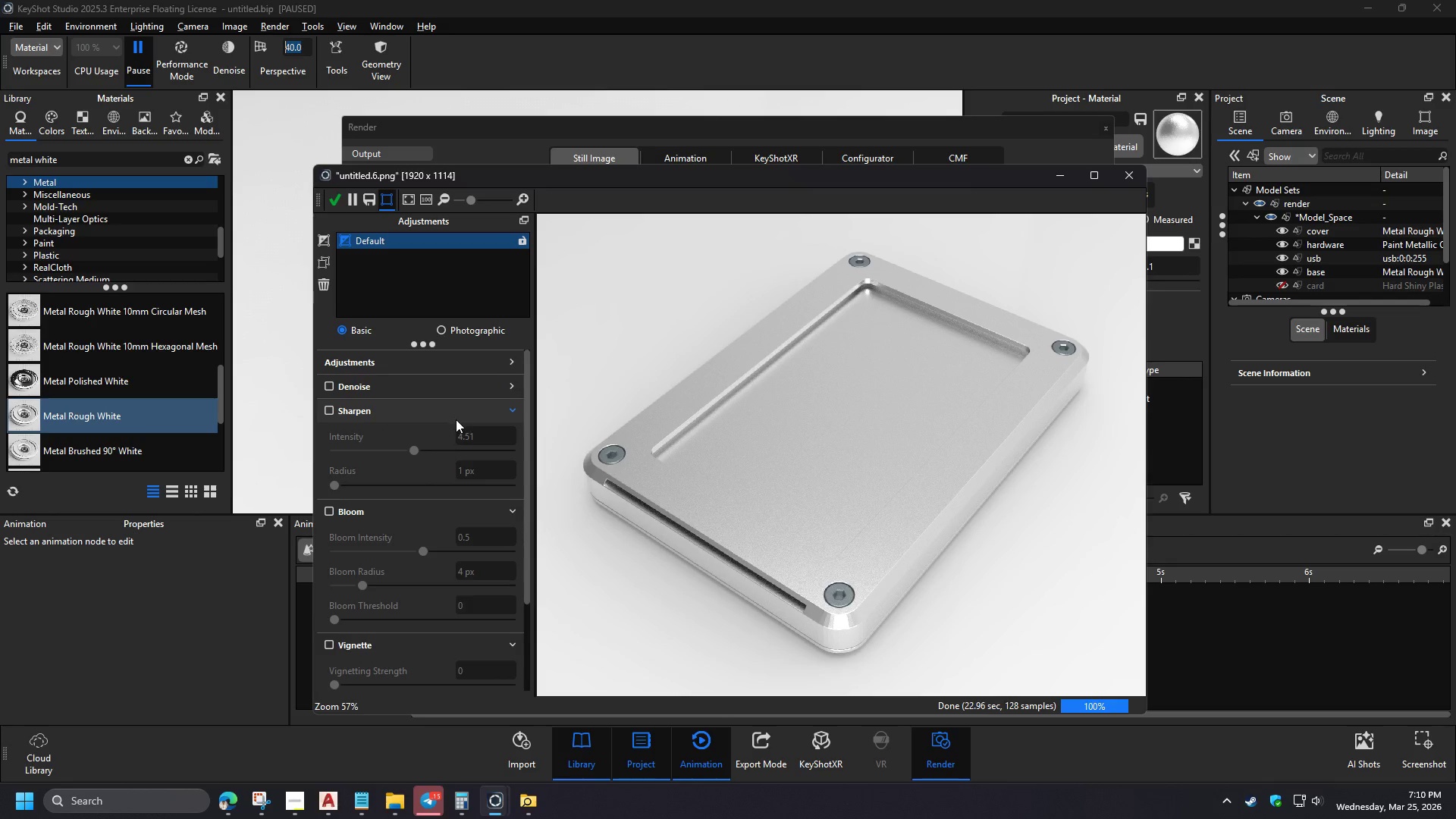 
left_click([456, 419])
 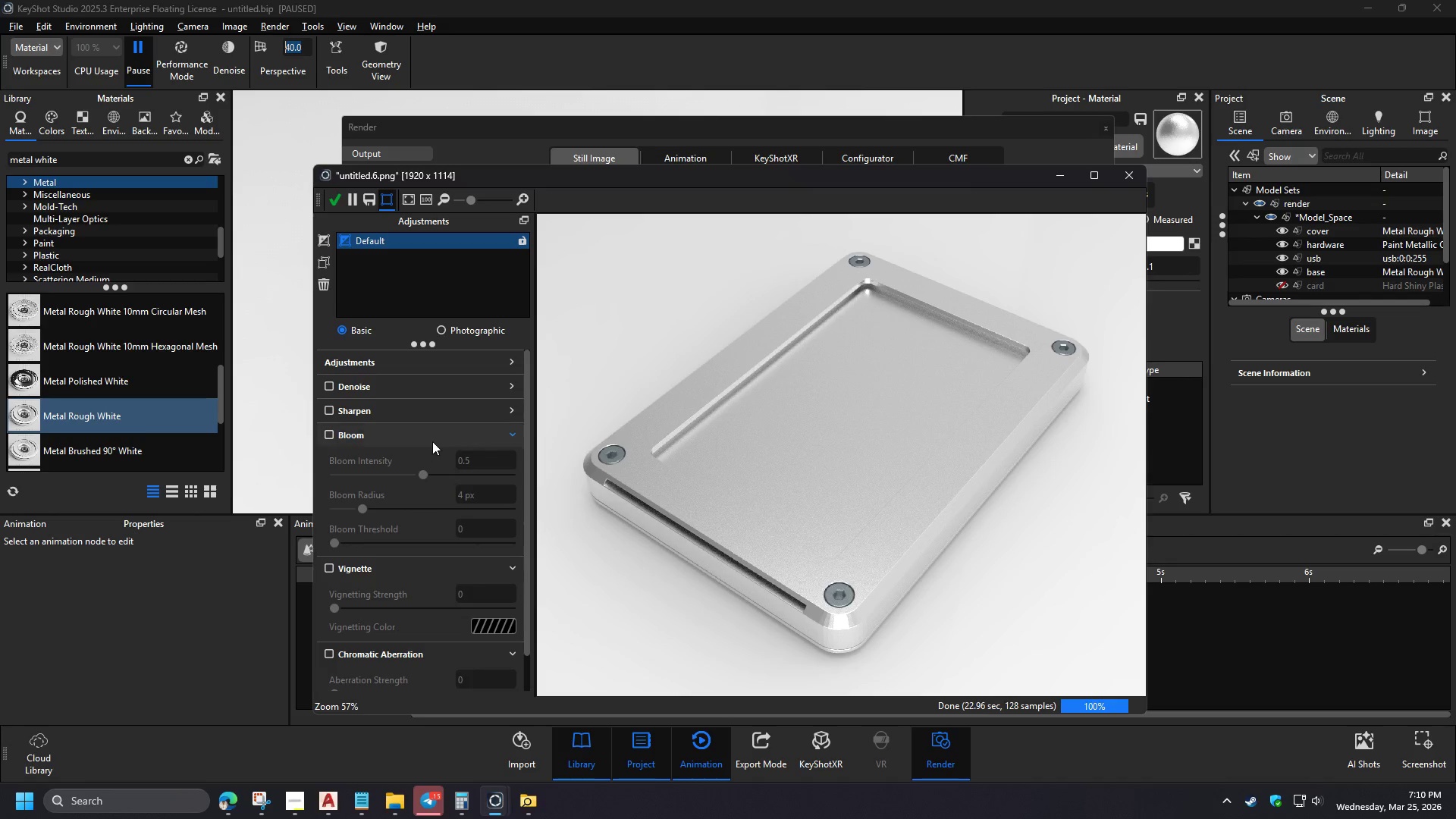 
left_click([435, 439])
 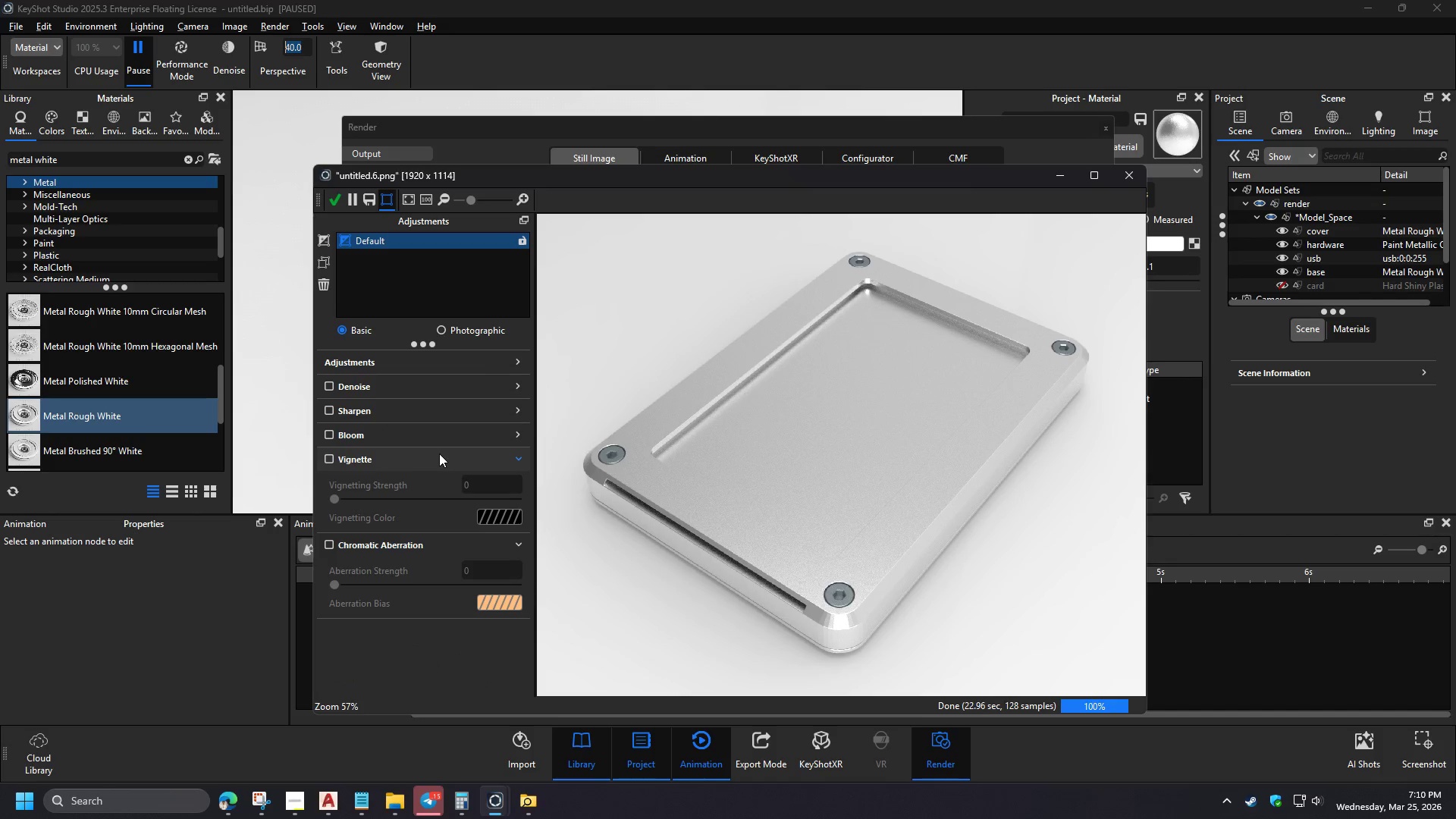 
left_click([438, 460])
 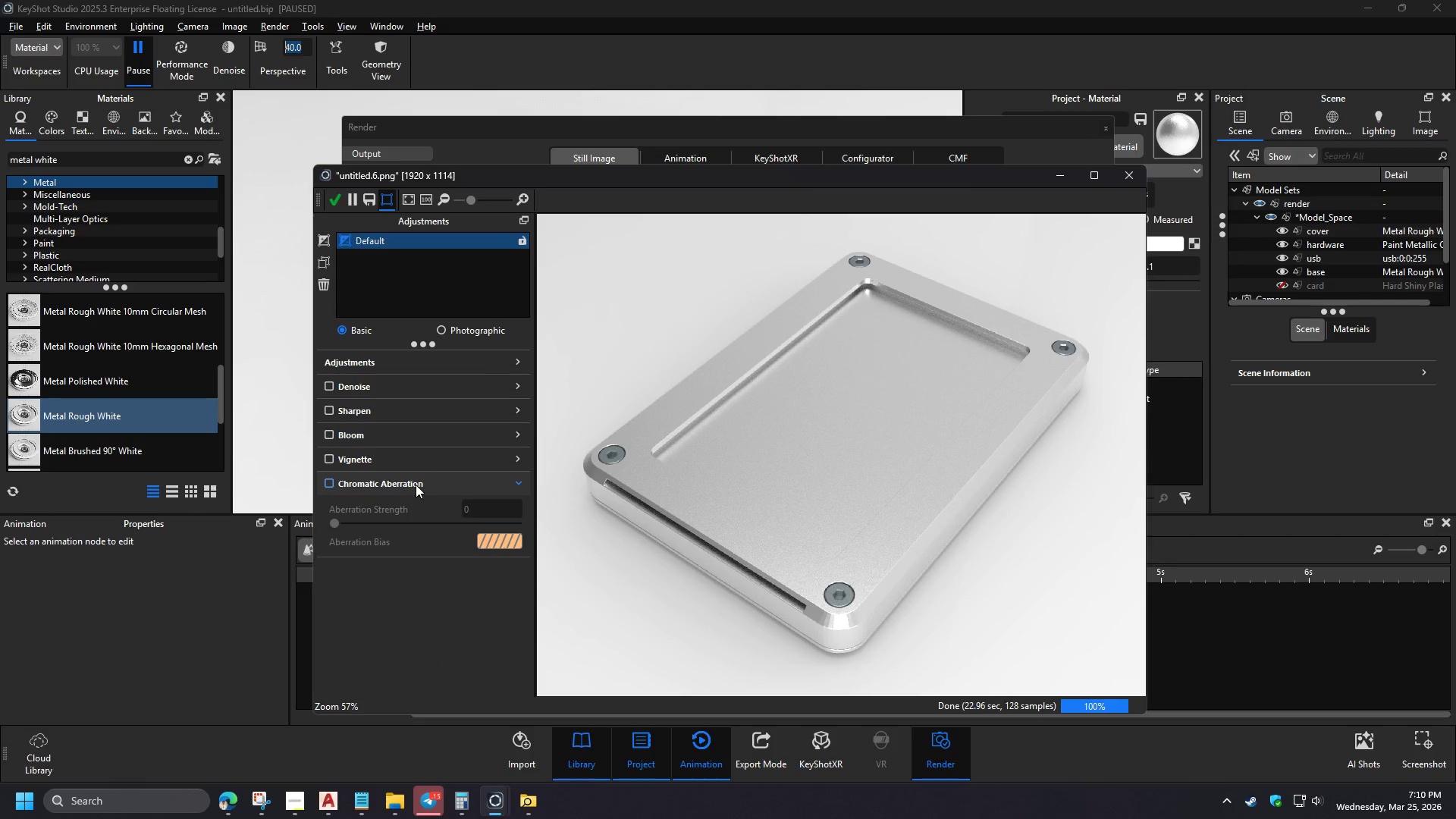 
left_click([402, 479])
 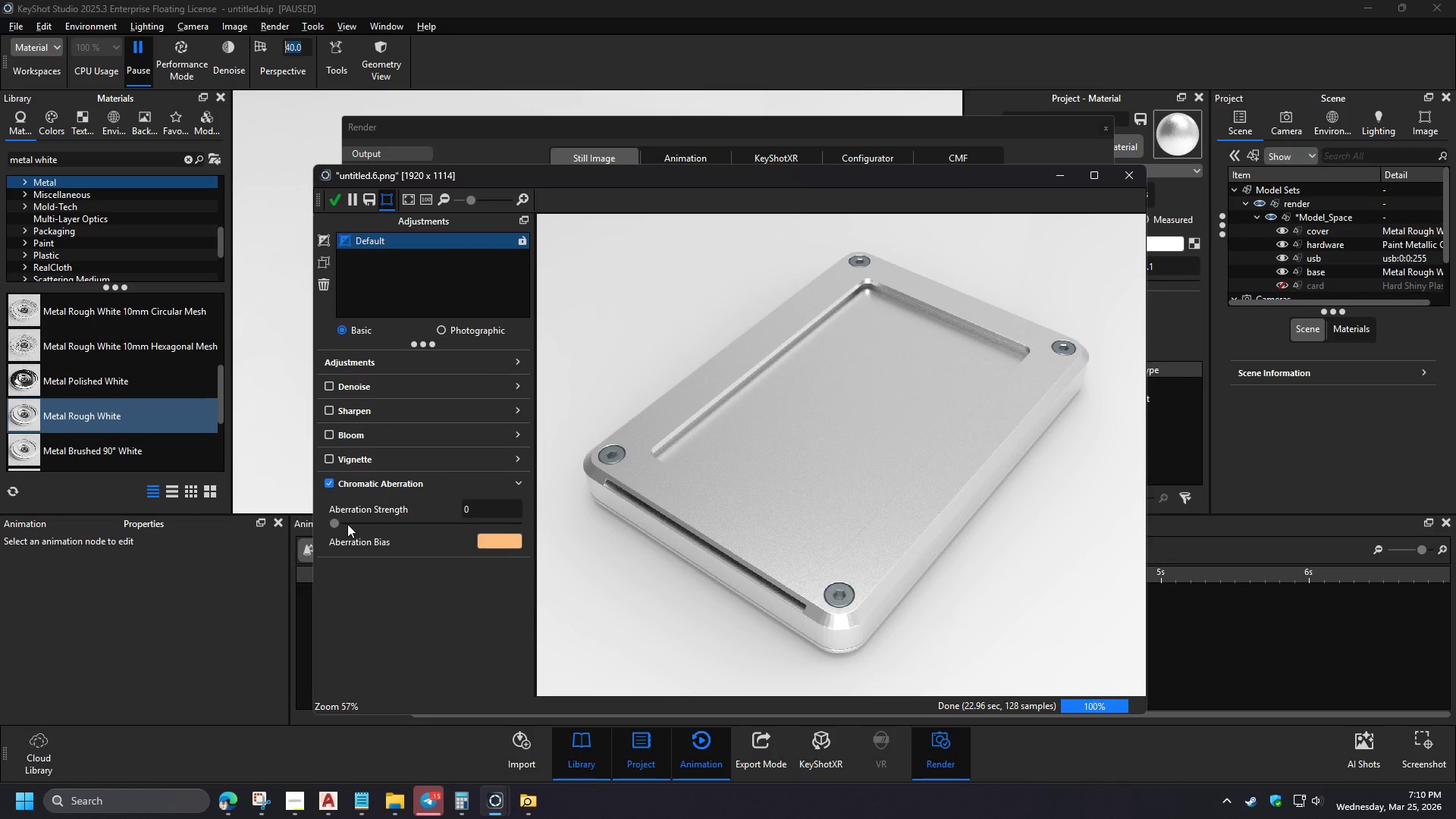 
left_click_drag(start_coordinate=[348, 523], to_coordinate=[366, 530])
 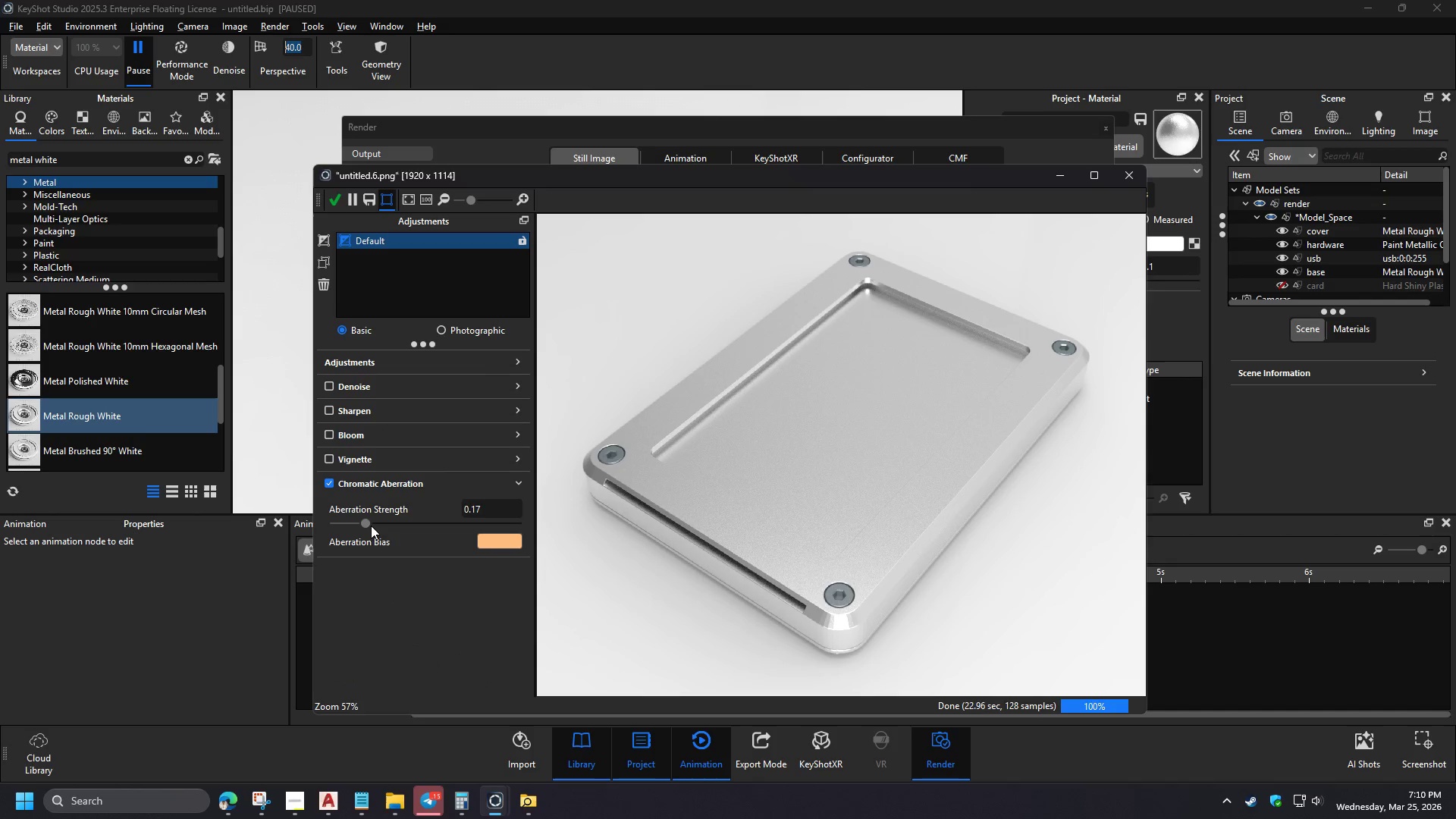 
left_click_drag(start_coordinate=[371, 526], to_coordinate=[430, 525])
 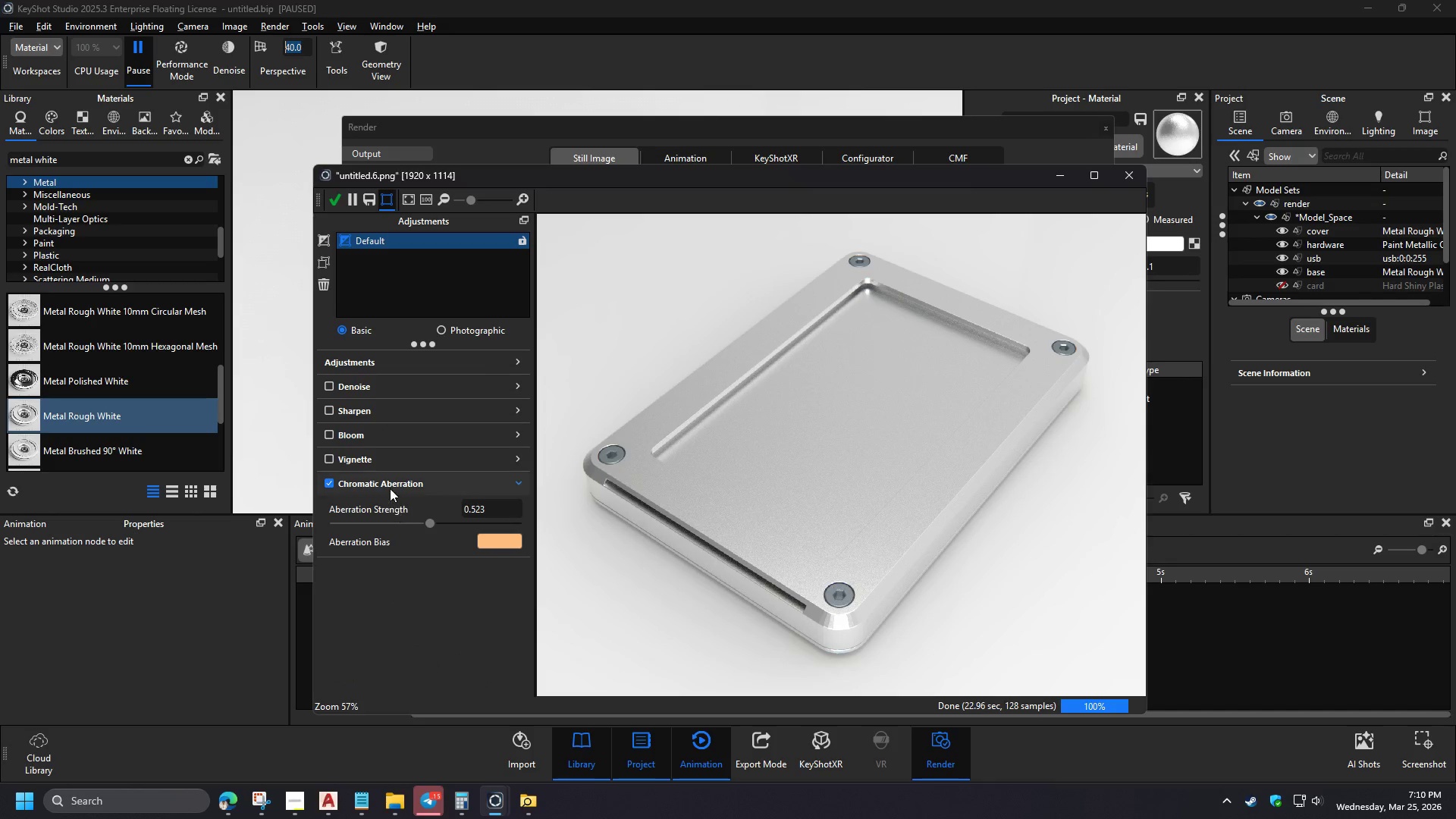 
left_click([388, 482])
 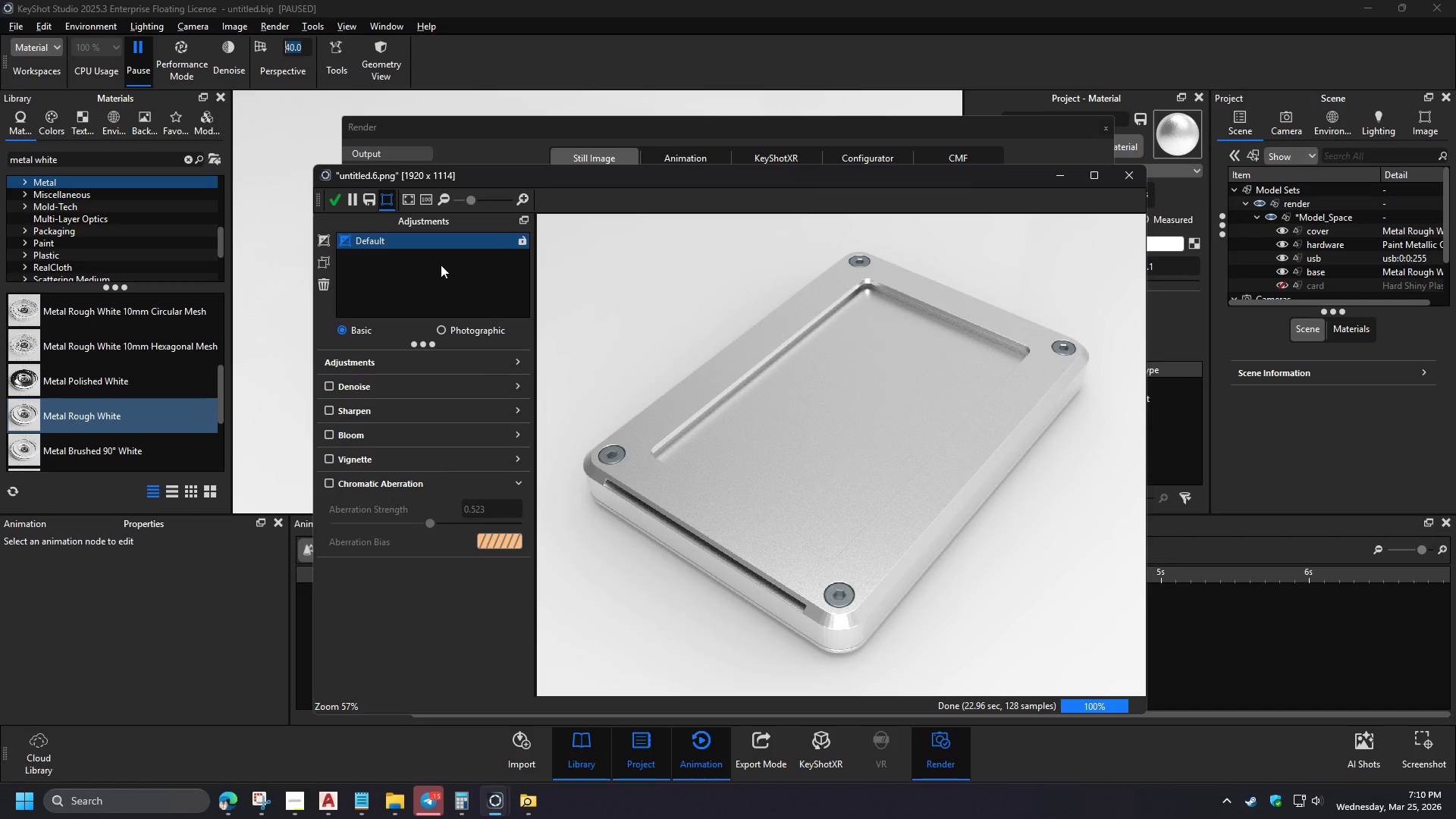 
left_click([388, 201])
 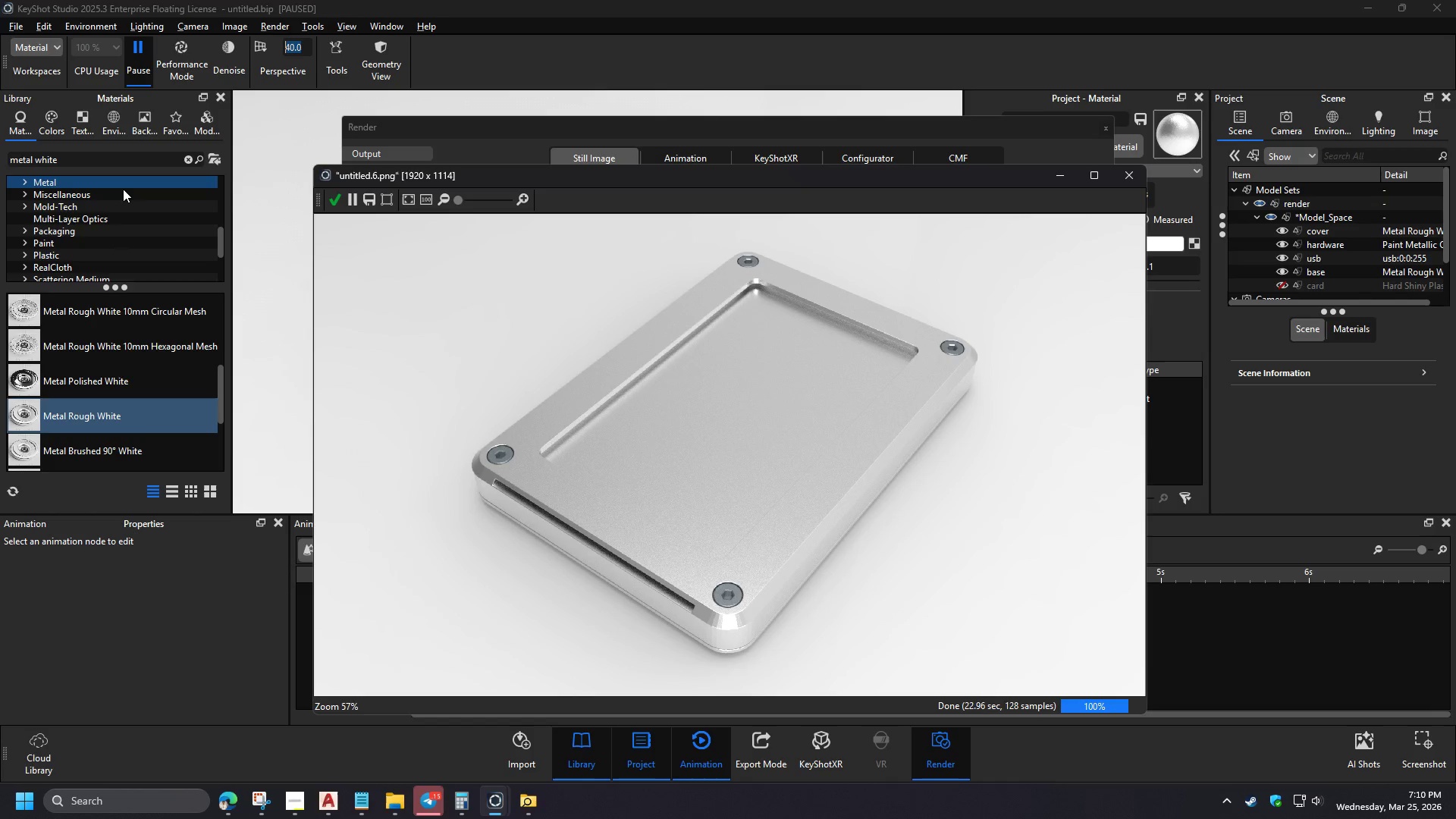 
left_click([67, 153])
 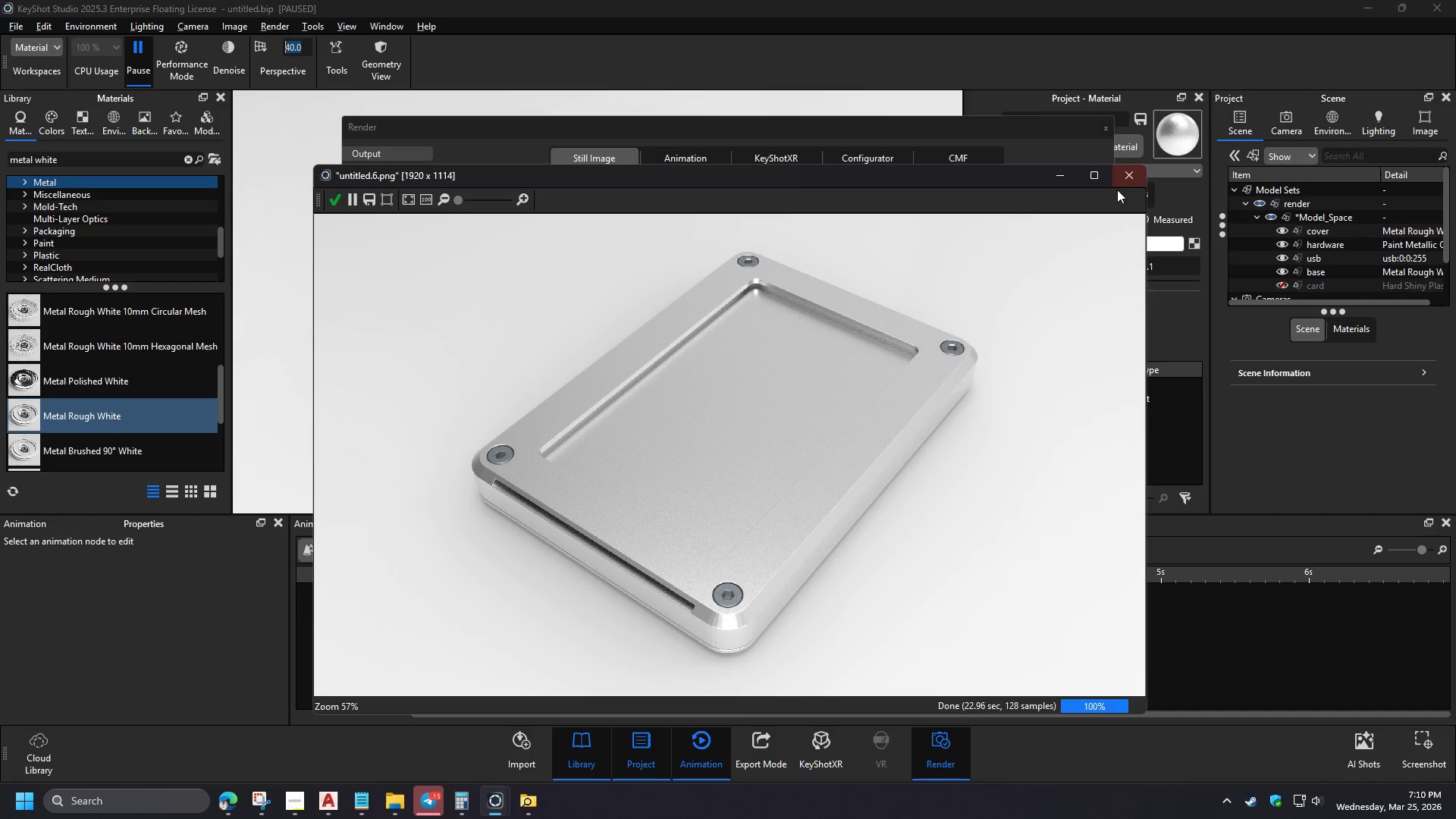 
left_click([1128, 181])
 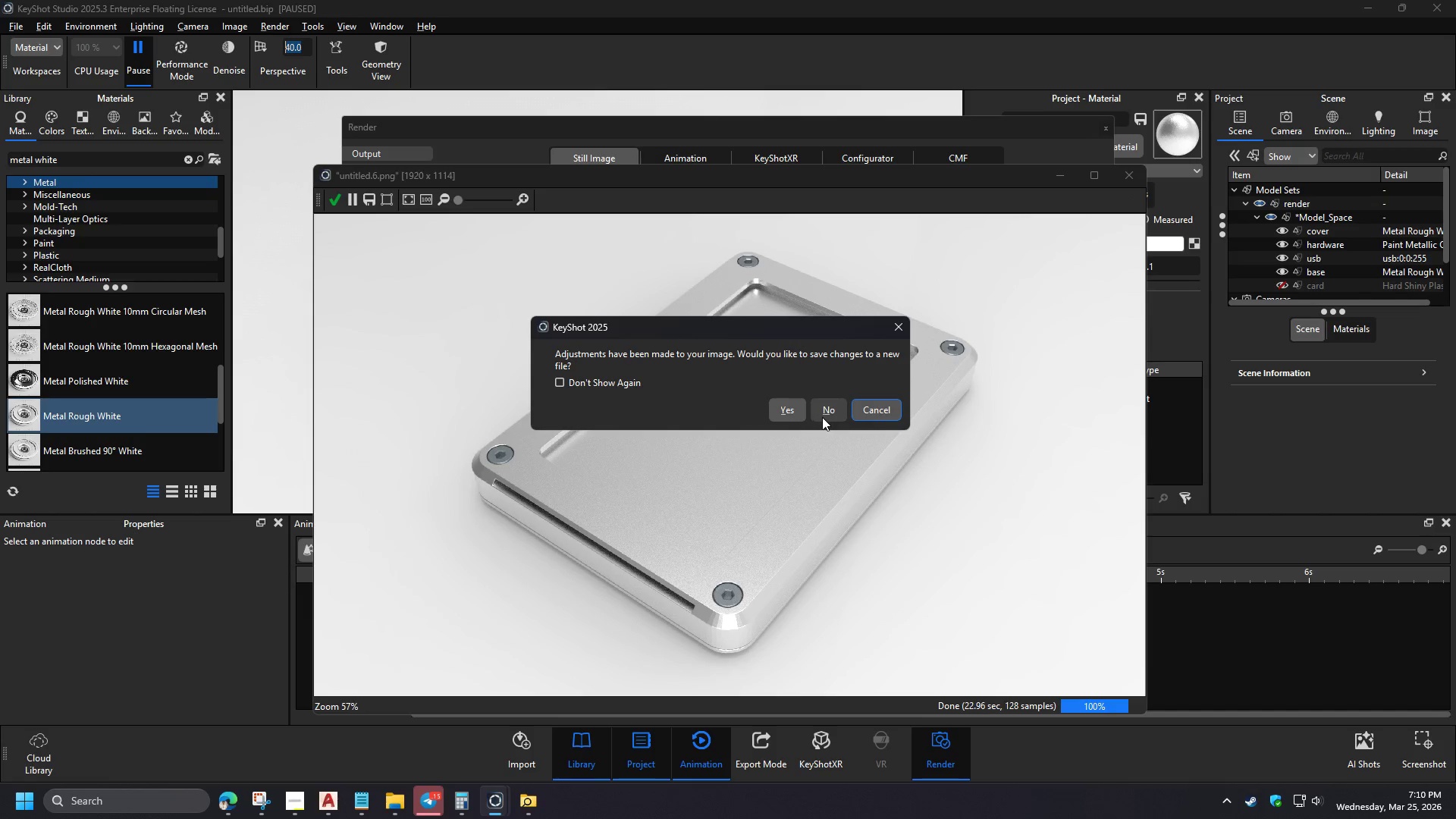 
left_click([826, 416])
 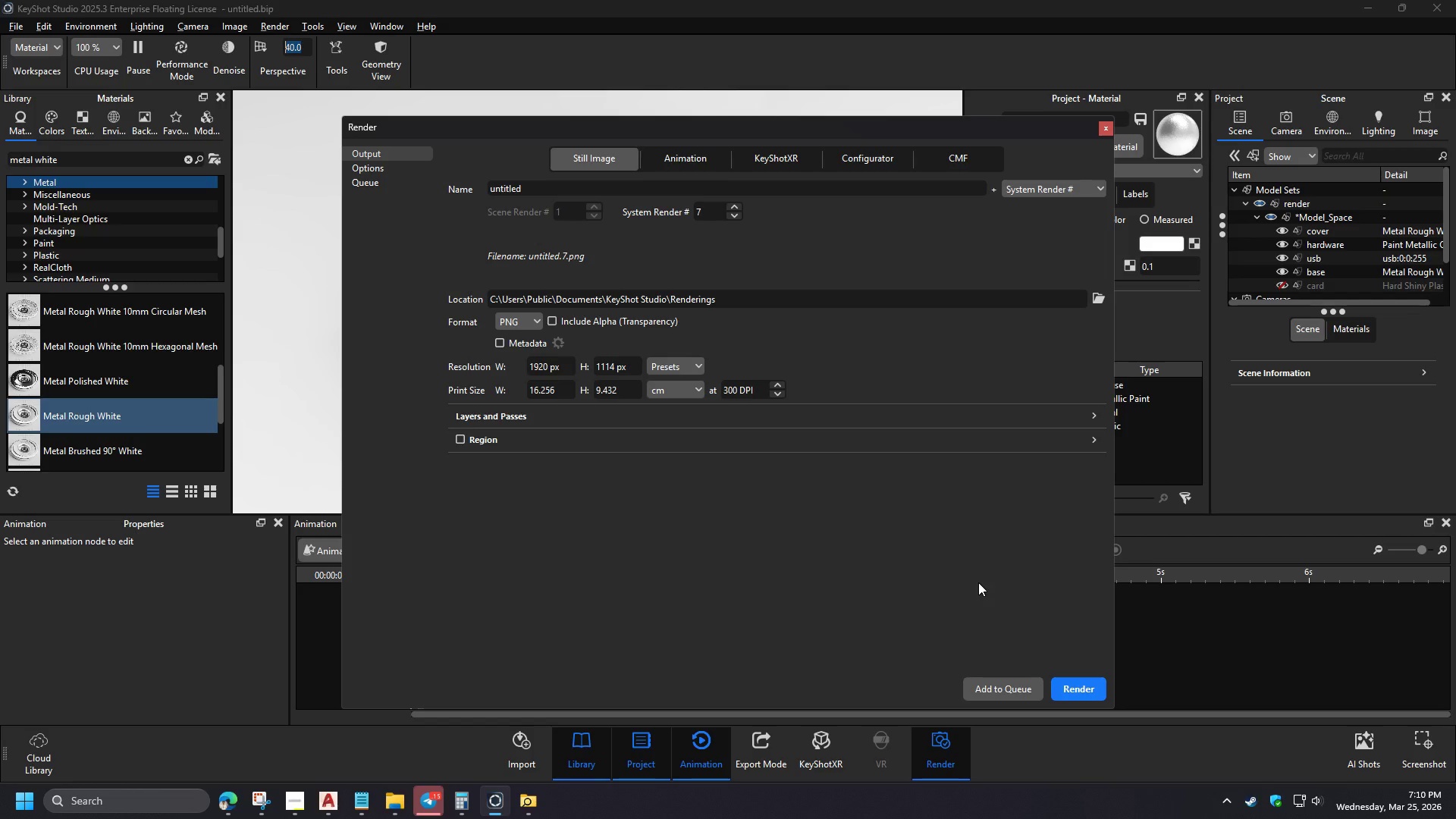 
left_click([1108, 132])
 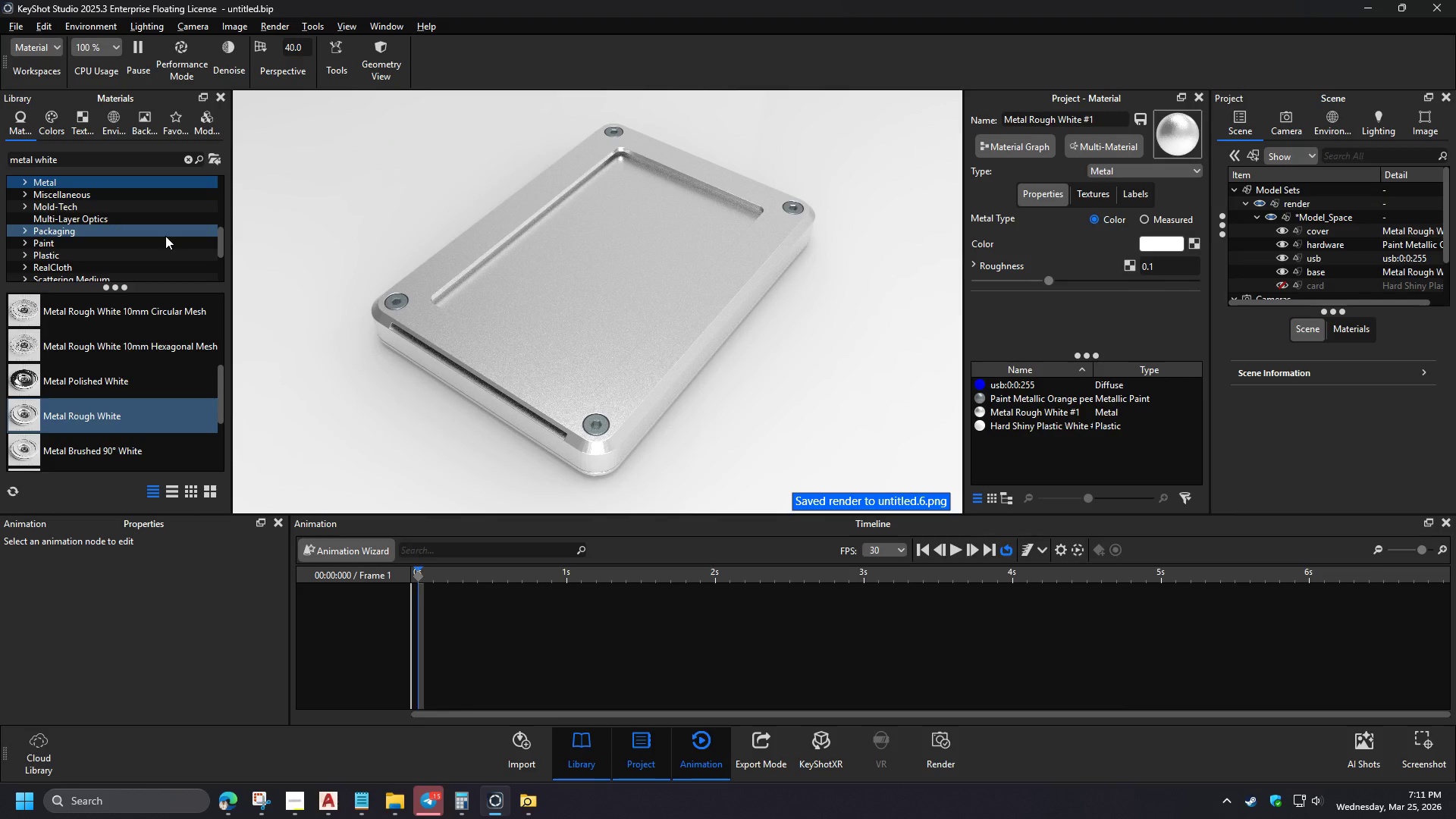 
left_click_drag(start_coordinate=[90, 165], to_coordinate=[37, 162])
 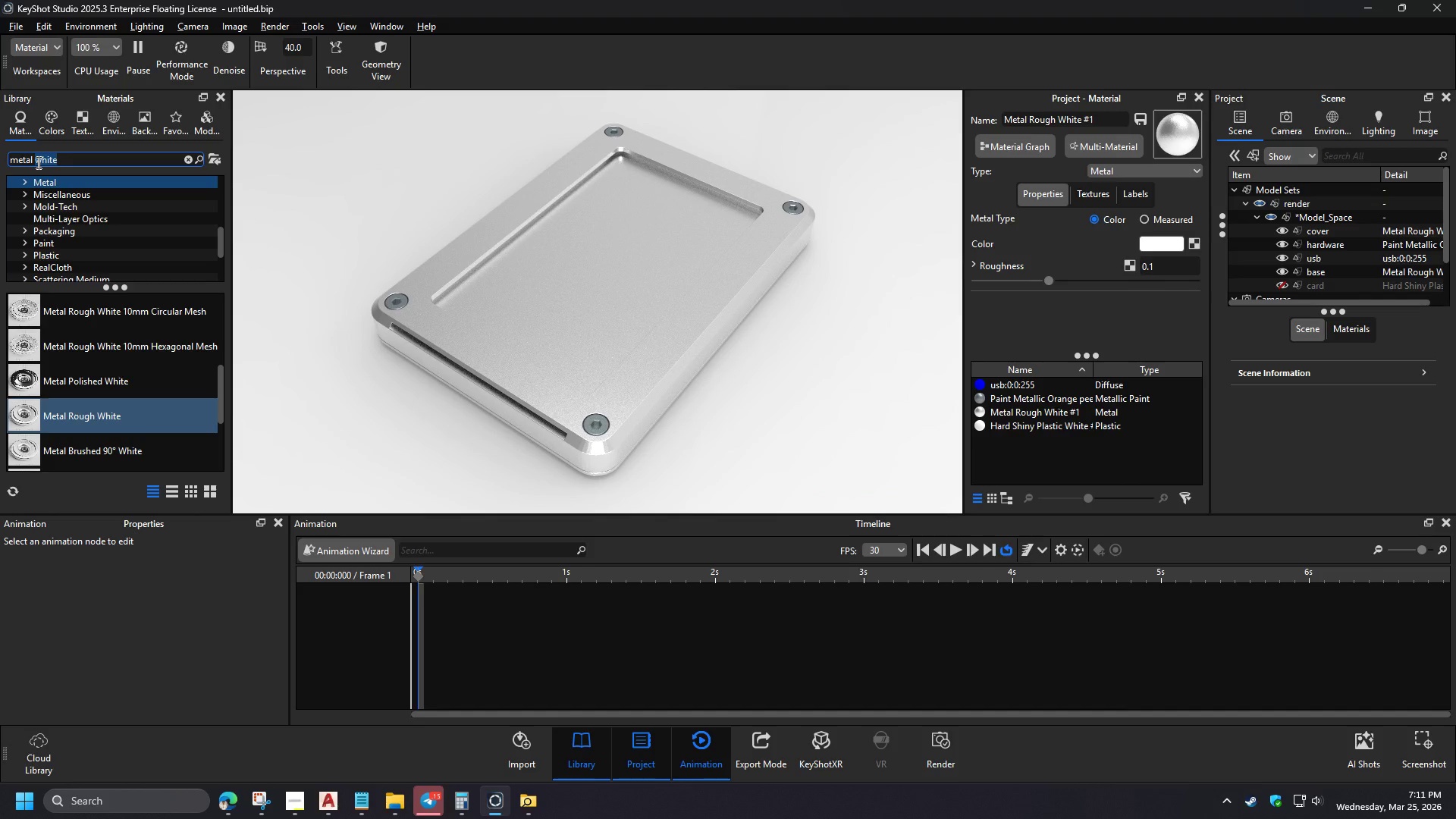 
type(black)
 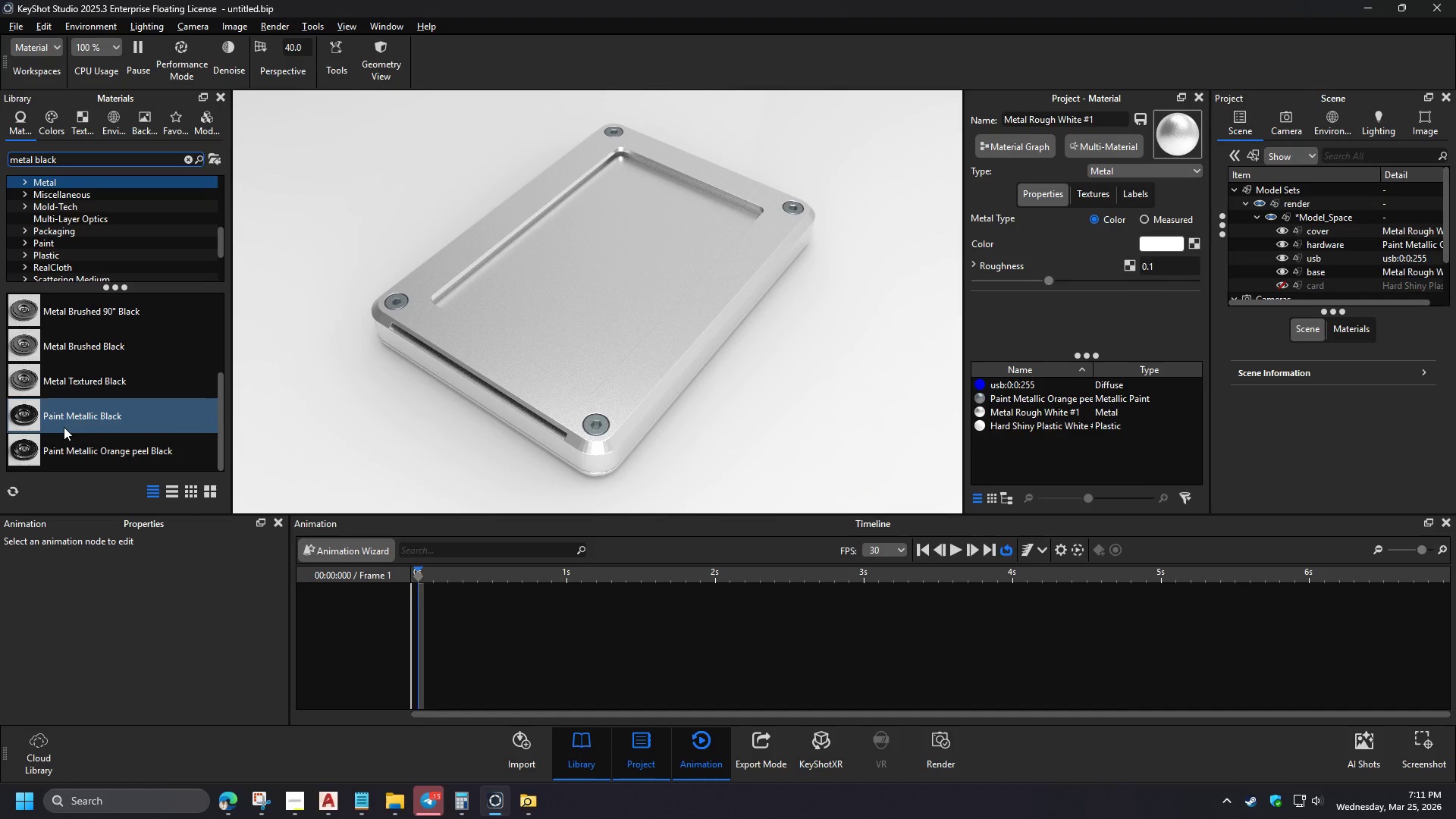 
left_click_drag(start_coordinate=[40, 414], to_coordinate=[394, 303])
 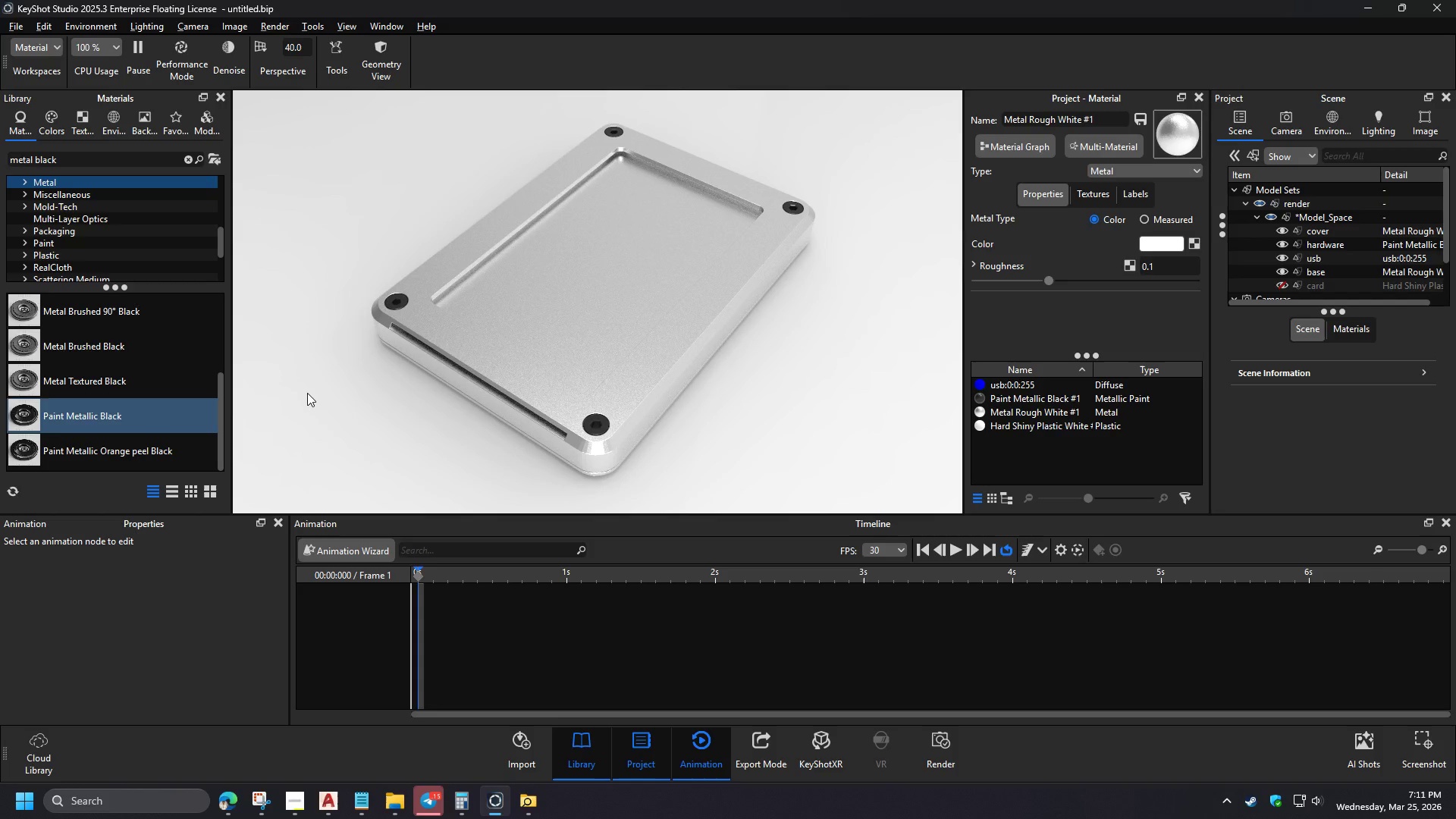 
wait(15.09)
 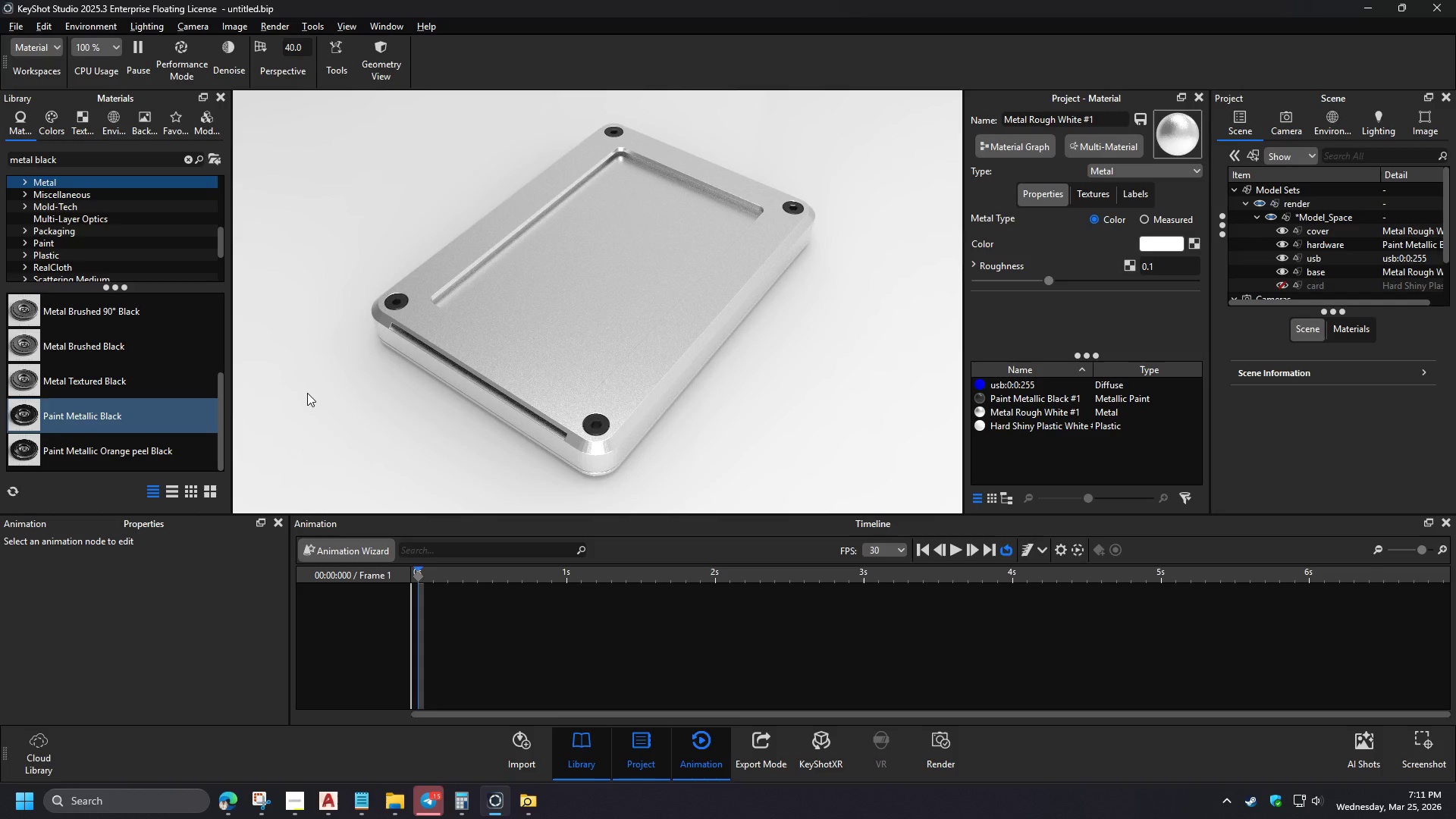 
left_click([111, 123])
 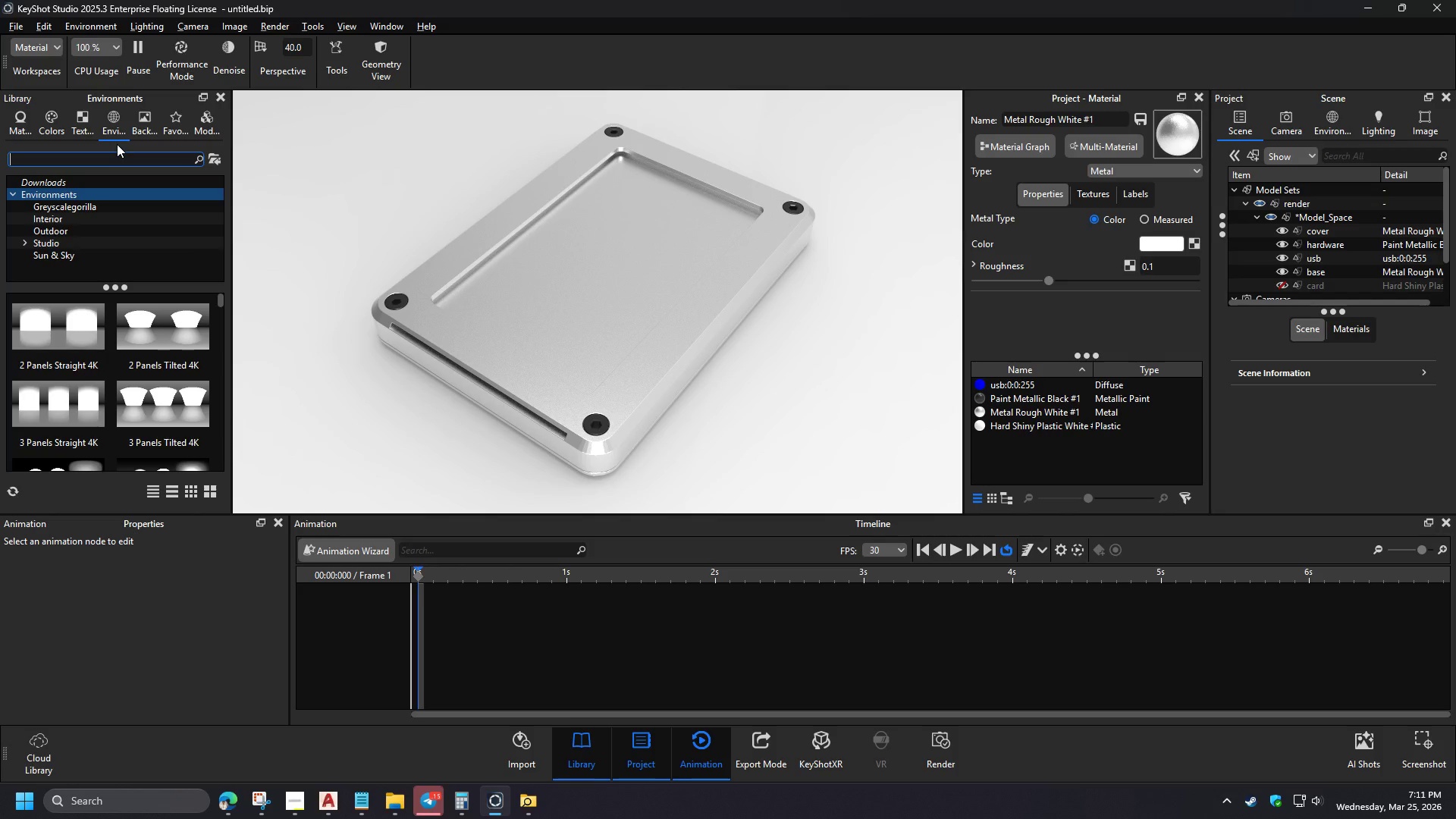 
left_click_drag(start_coordinate=[219, 297], to_coordinate=[222, 312])
 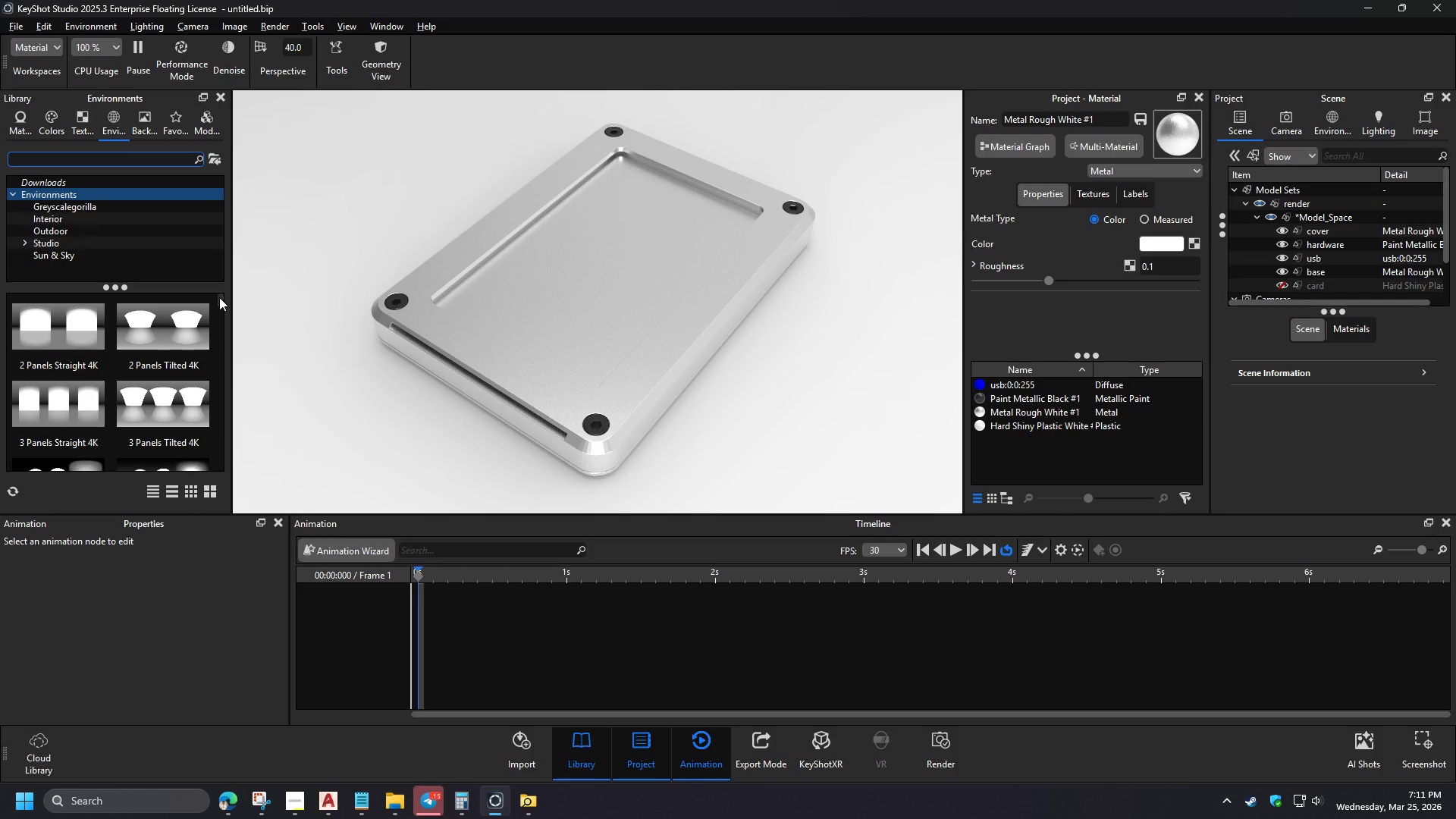 
left_click([1235, 189])
 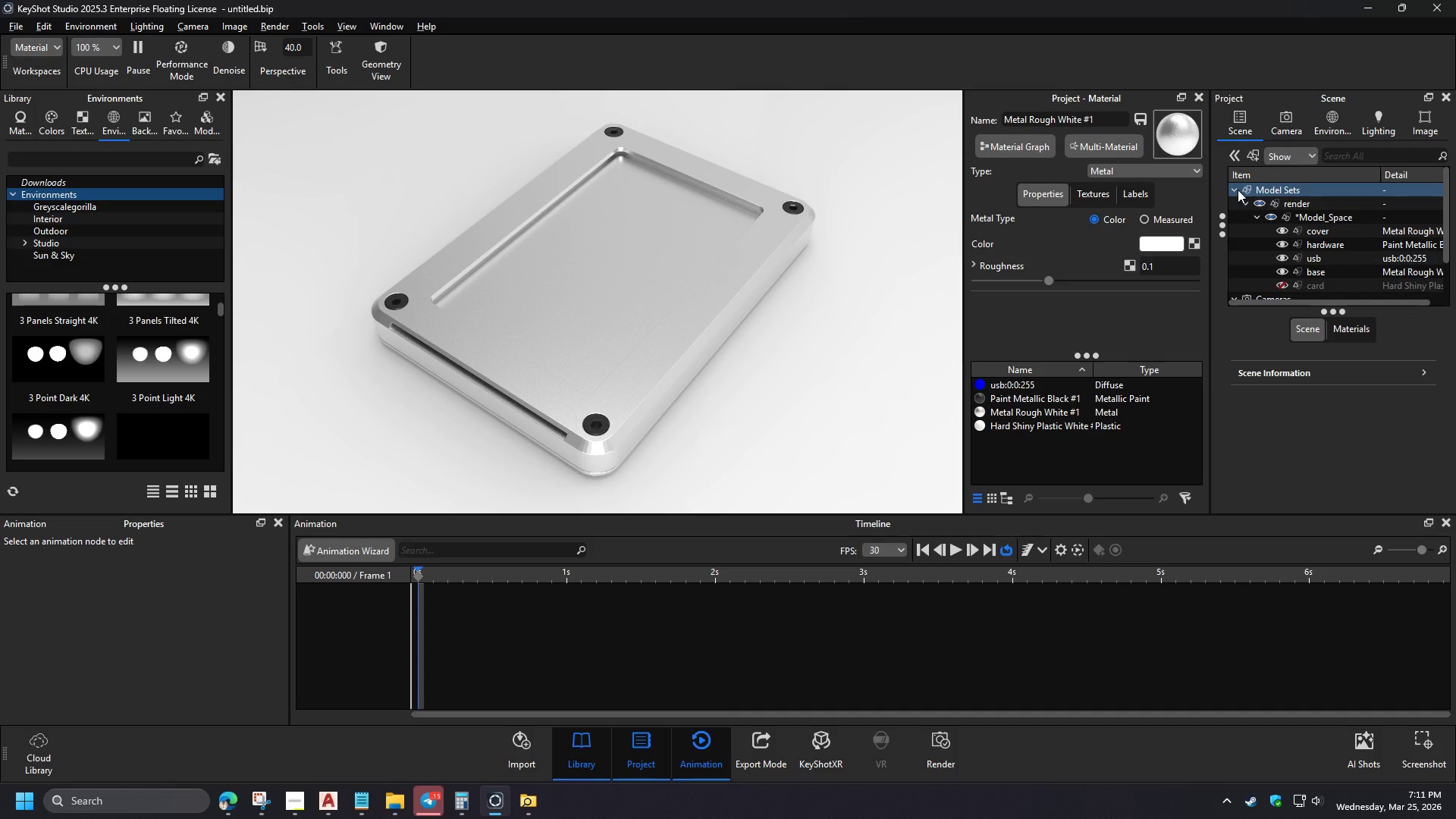 
left_click([1233, 227])
 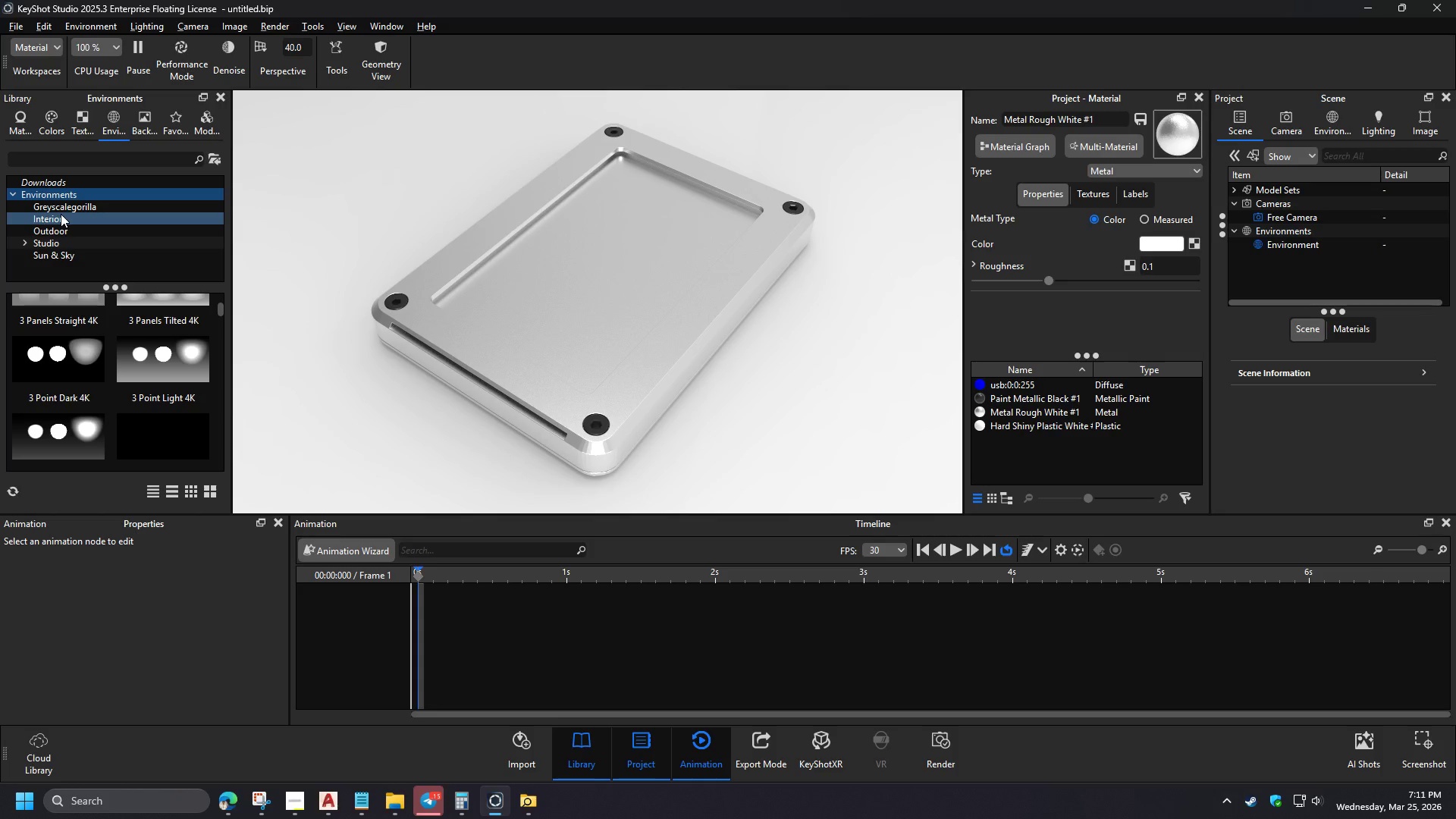 
wait(5.55)
 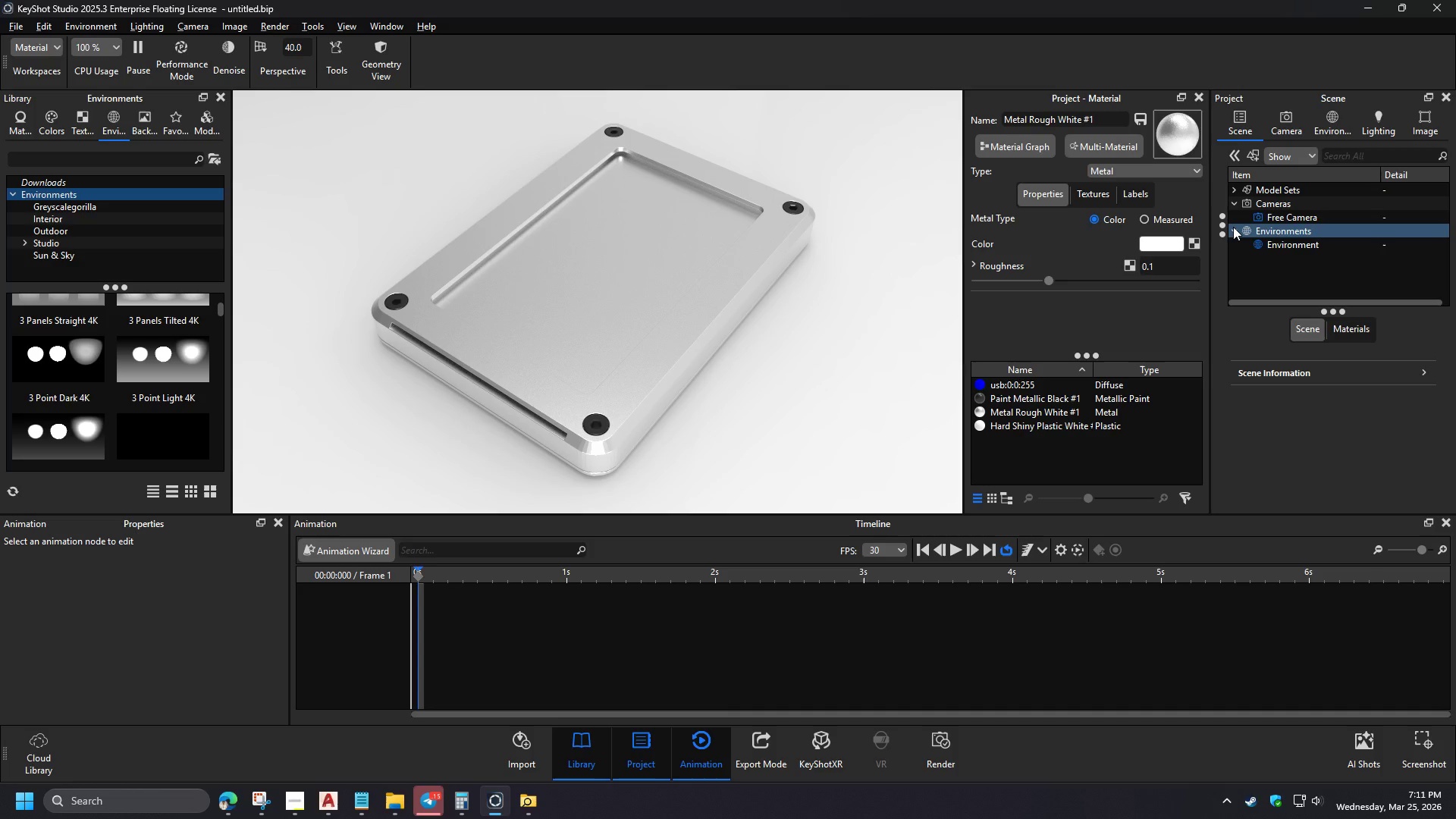 
left_click([59, 219])
 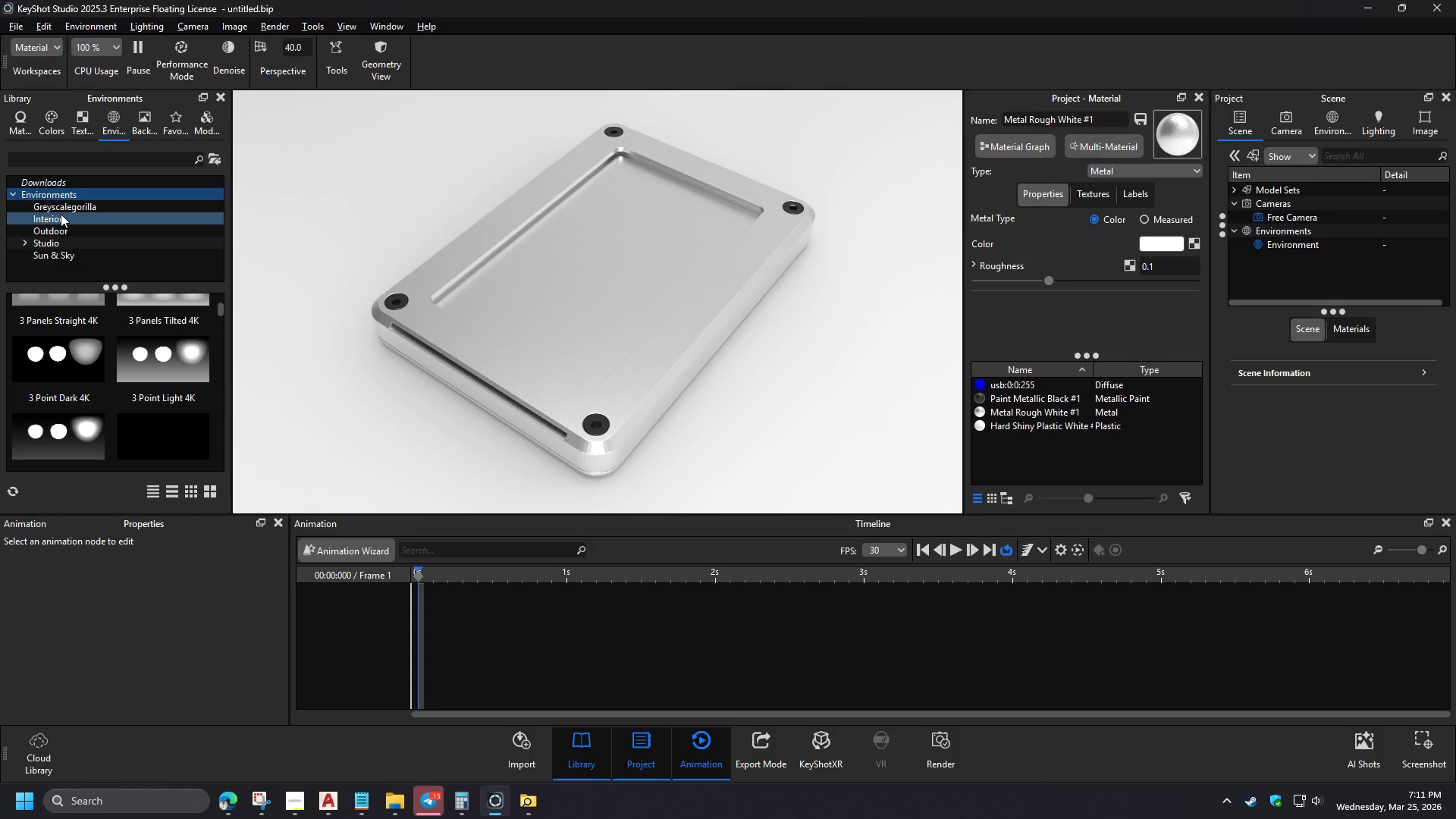 
left_click([45, 246])
 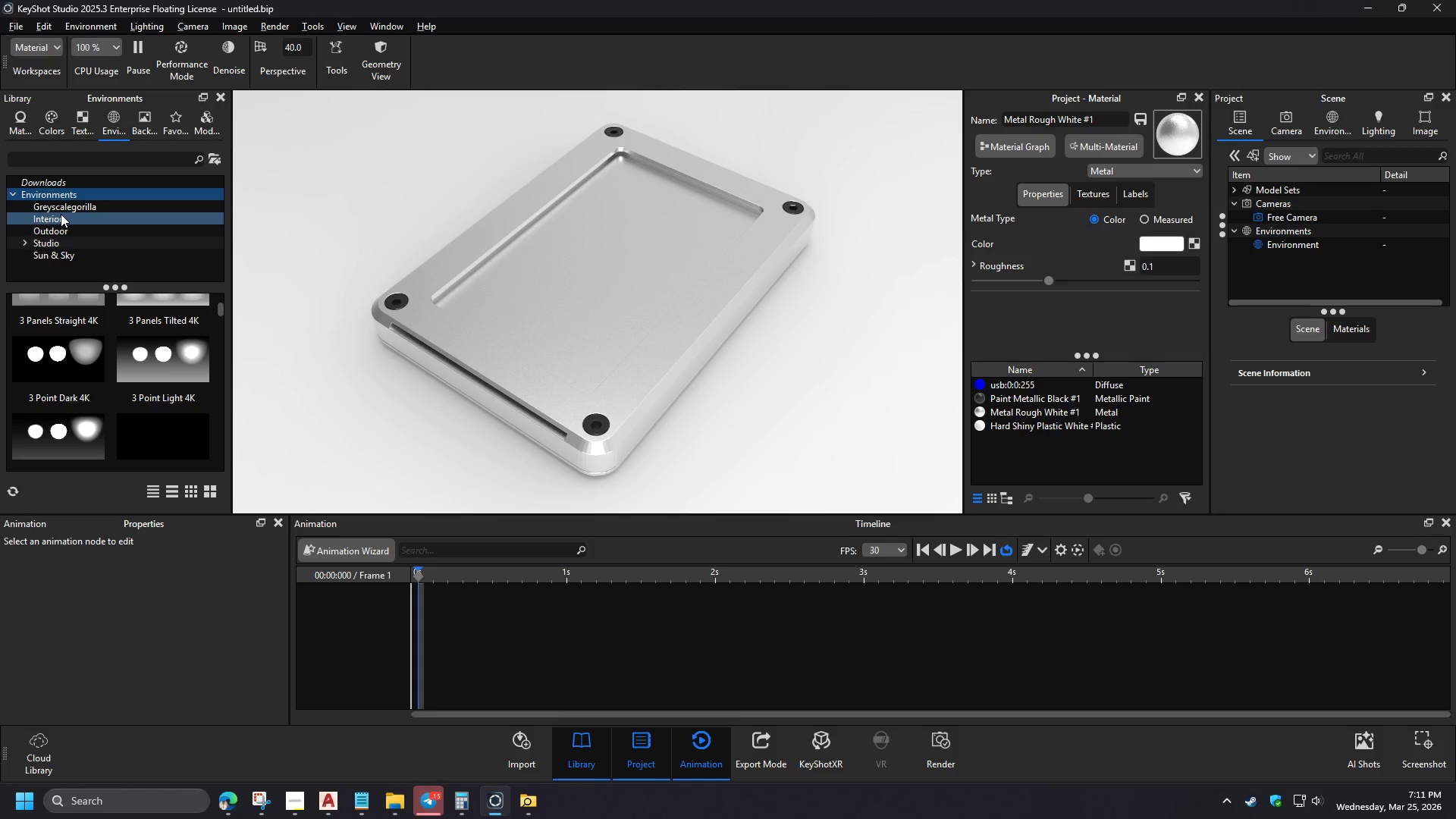 
left_click([27, 244])
 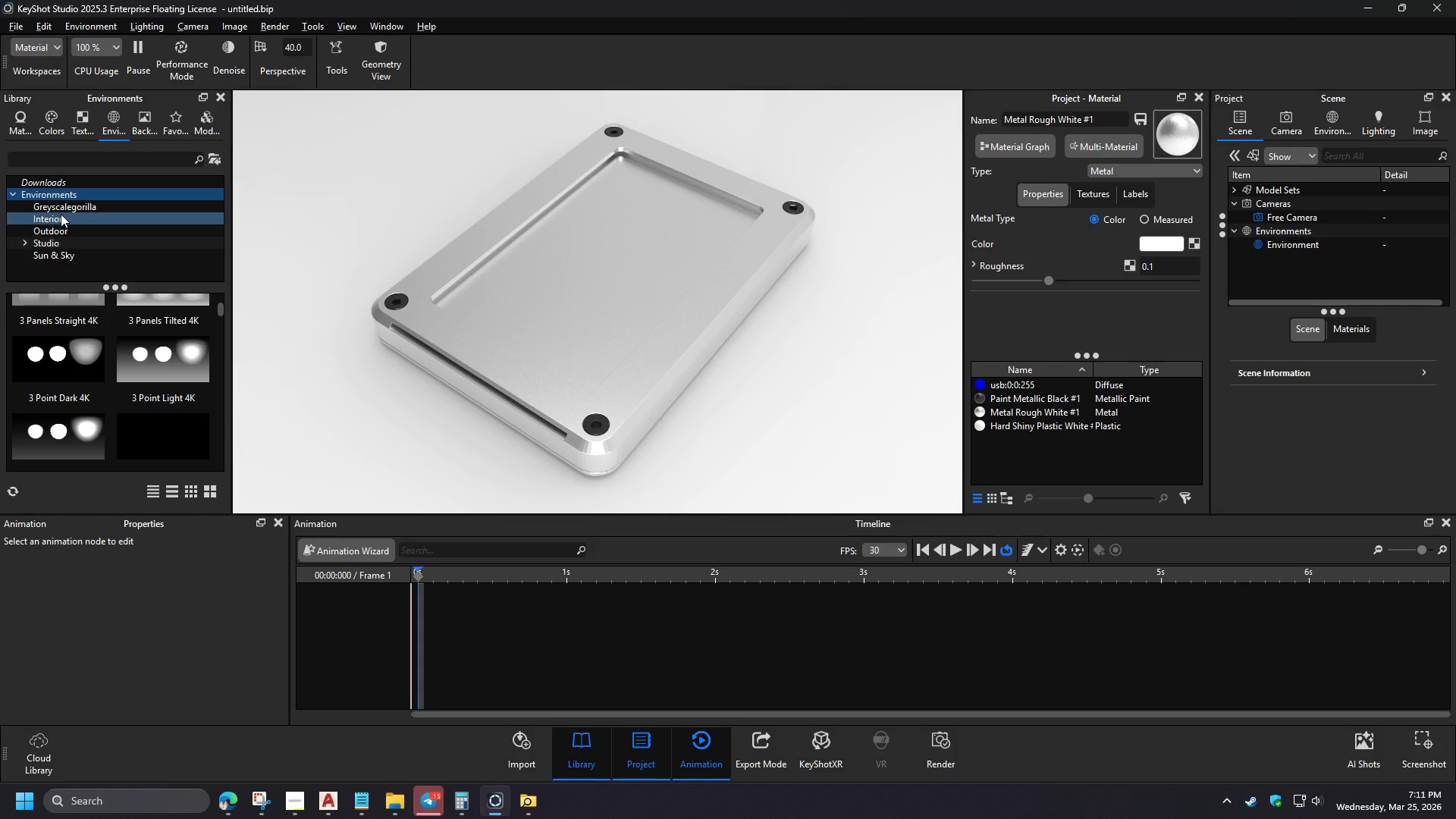 
left_click([70, 259])
 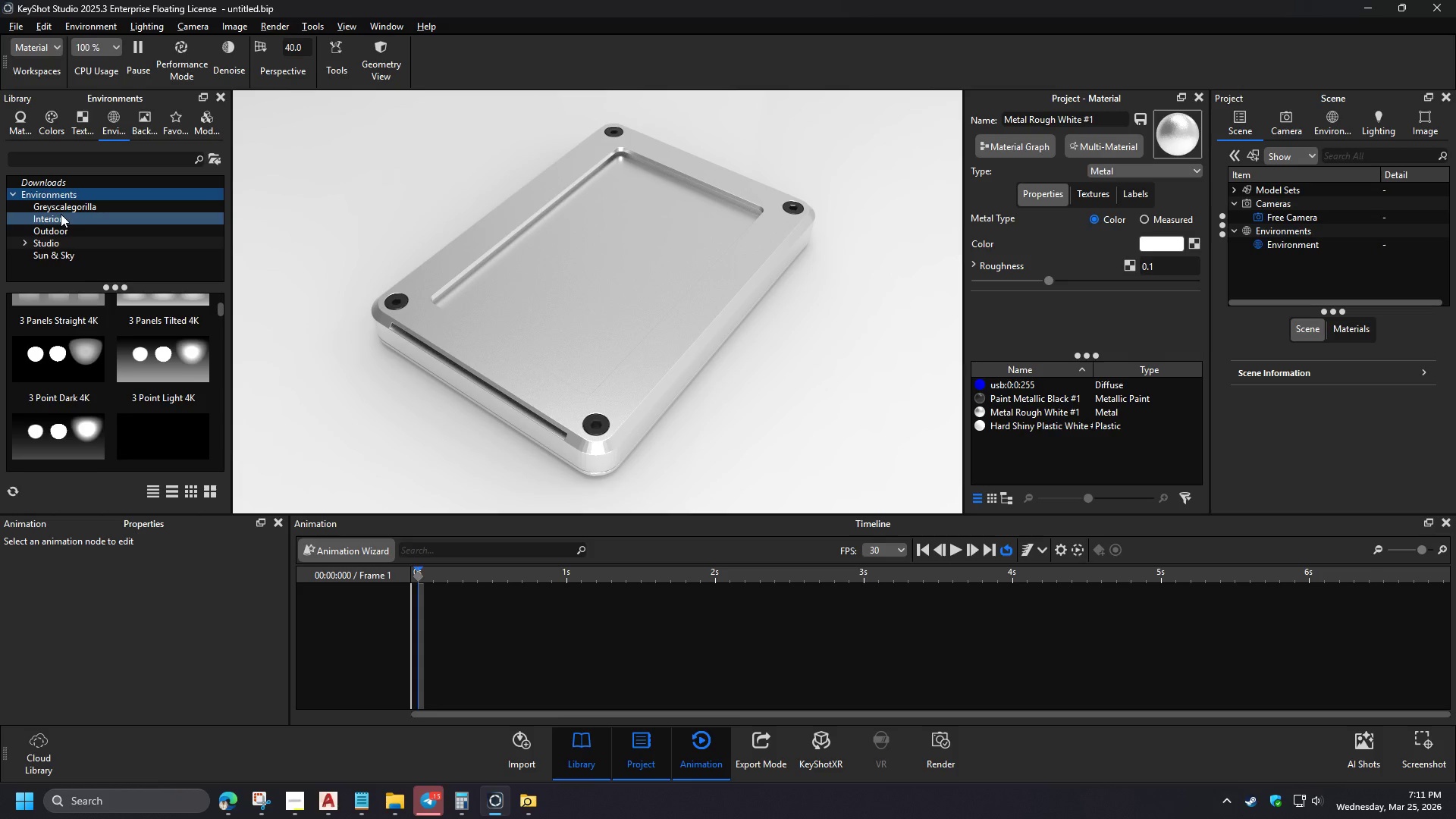 
left_click([69, 268])
 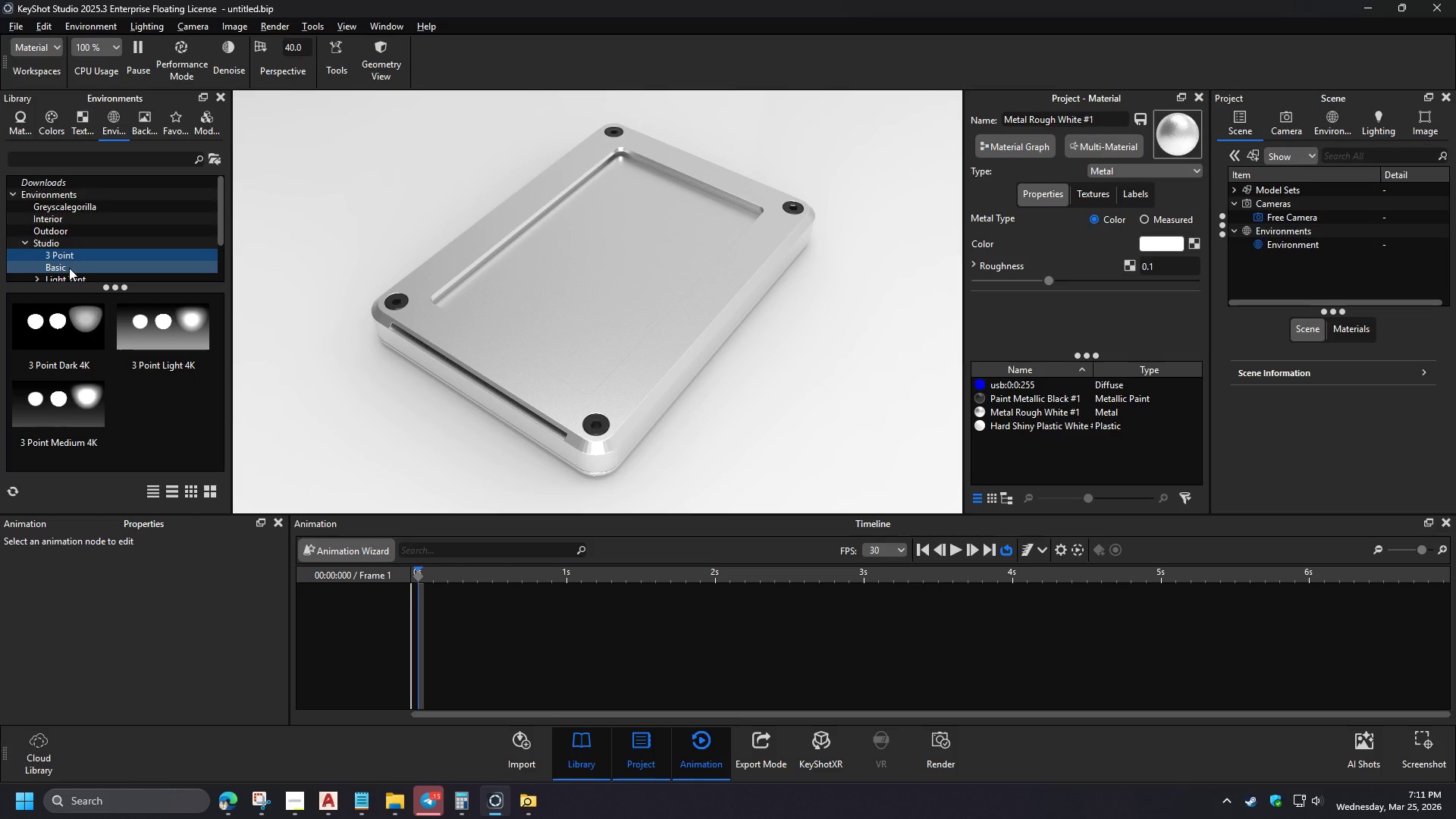 
left_click_drag(start_coordinate=[220, 224], to_coordinate=[216, 256])
 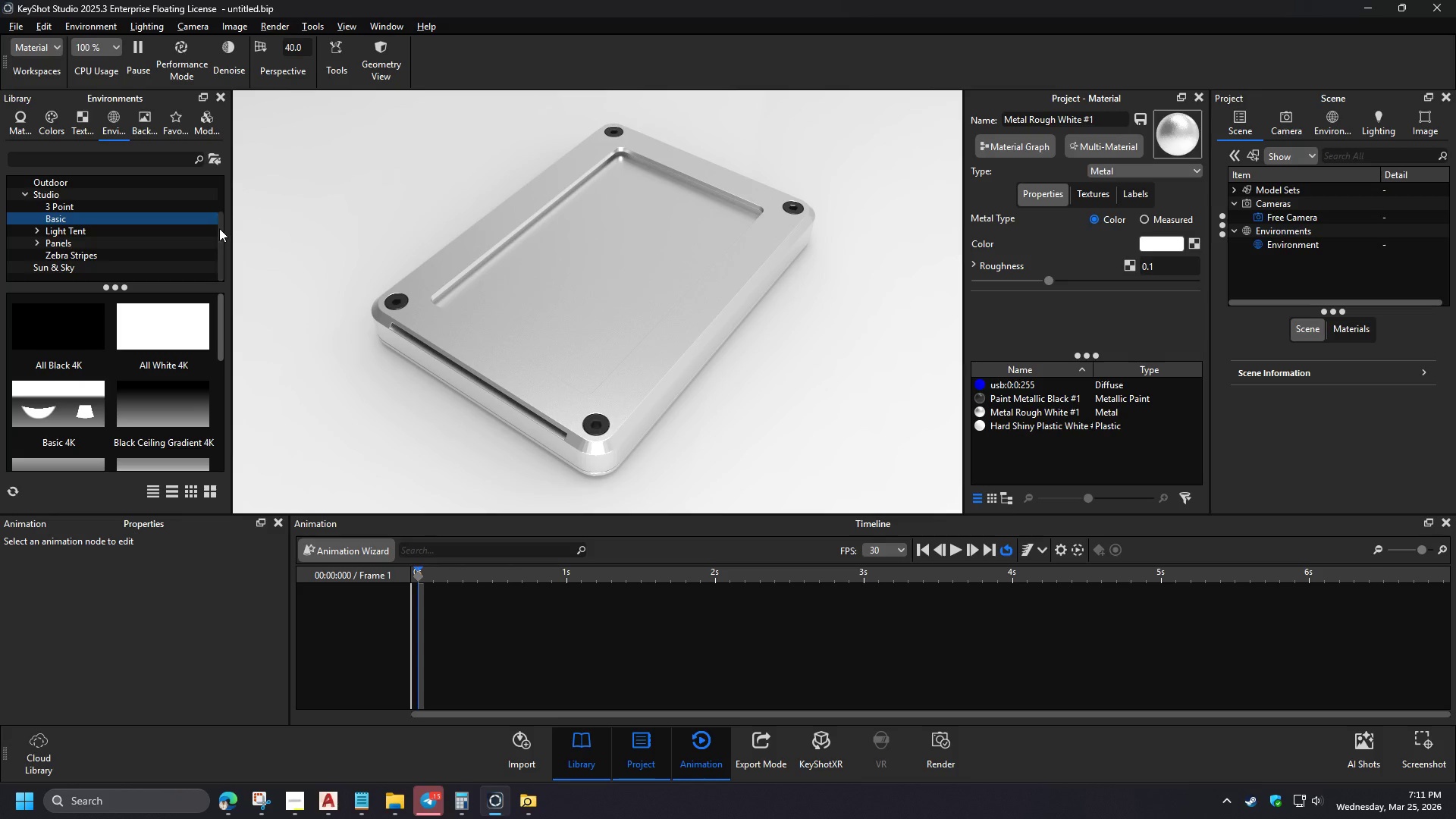 
left_click_drag(start_coordinate=[218, 252], to_coordinate=[225, 190])
 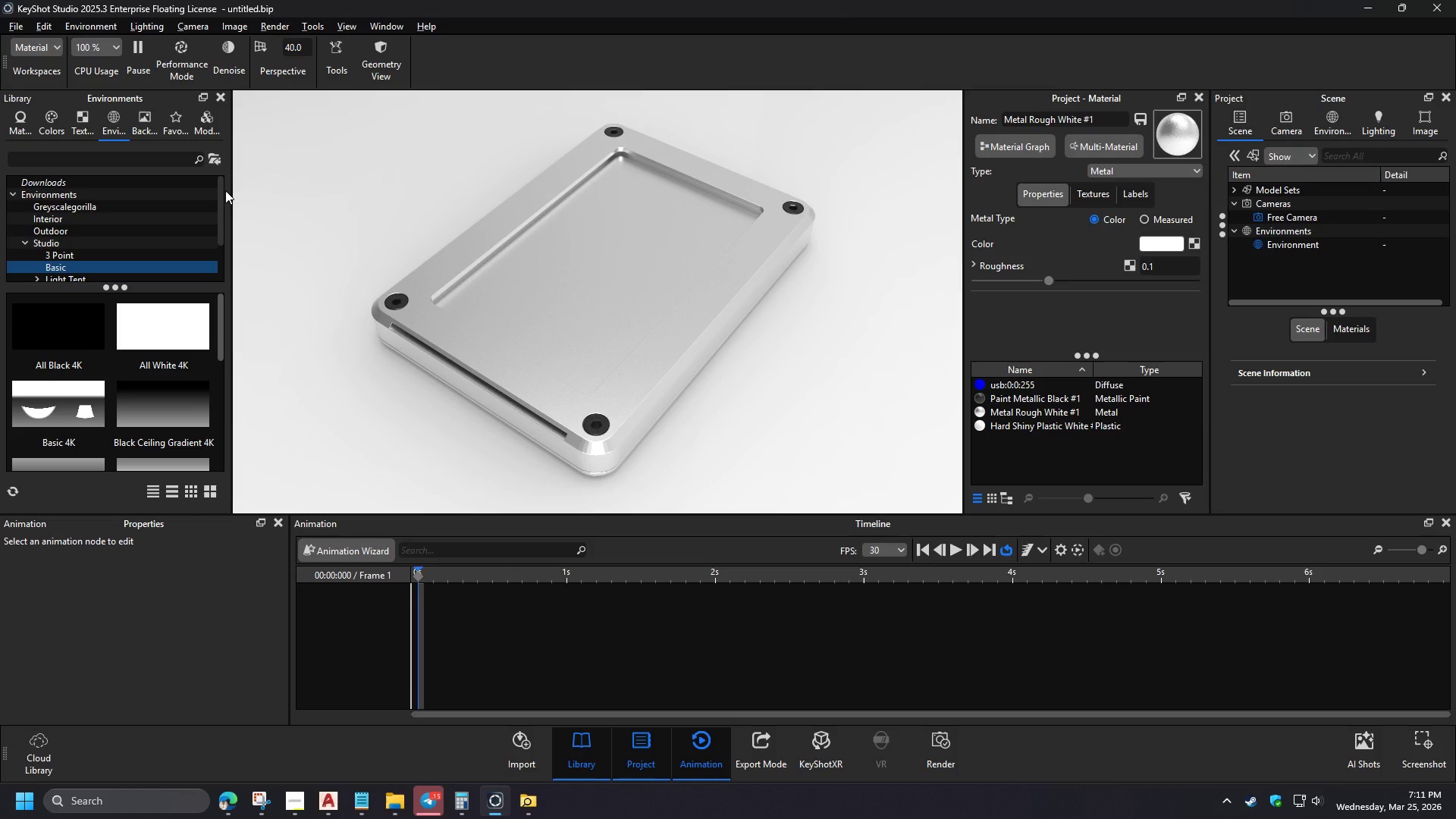 
left_click([140, 223])
 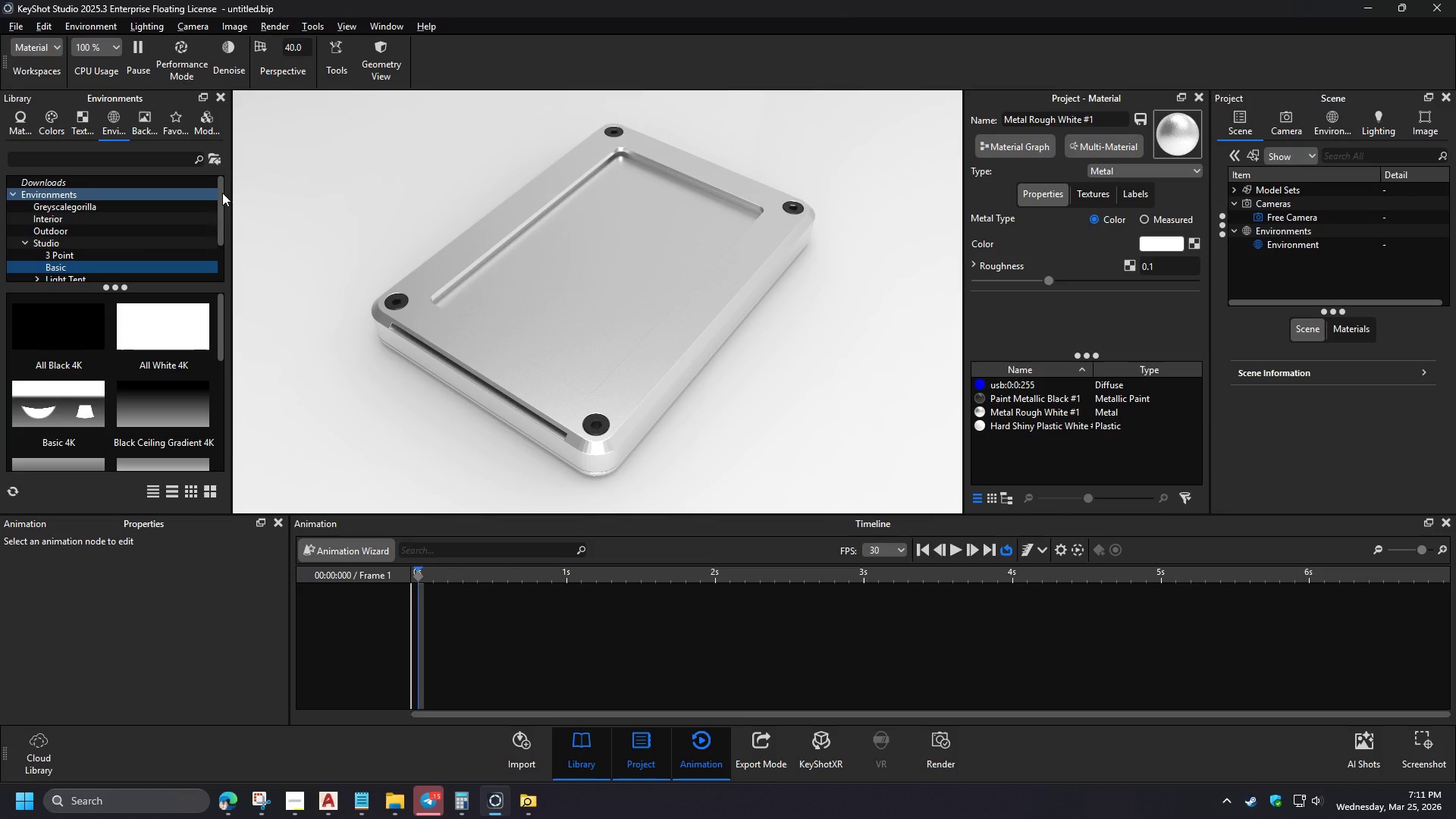 
left_click_drag(start_coordinate=[221, 232], to_coordinate=[223, 275])
 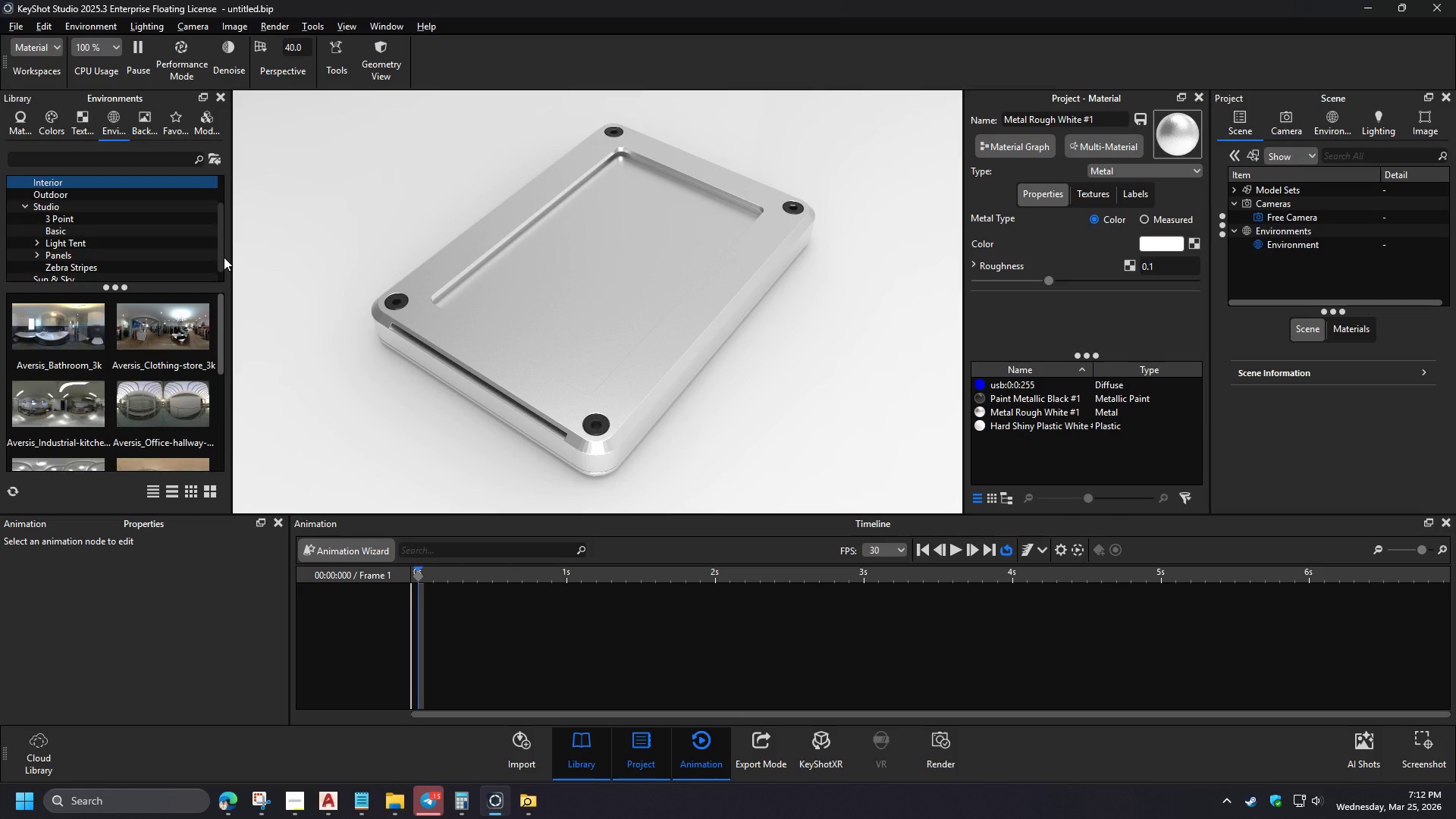 
left_click_drag(start_coordinate=[219, 353], to_coordinate=[217, 433])
 